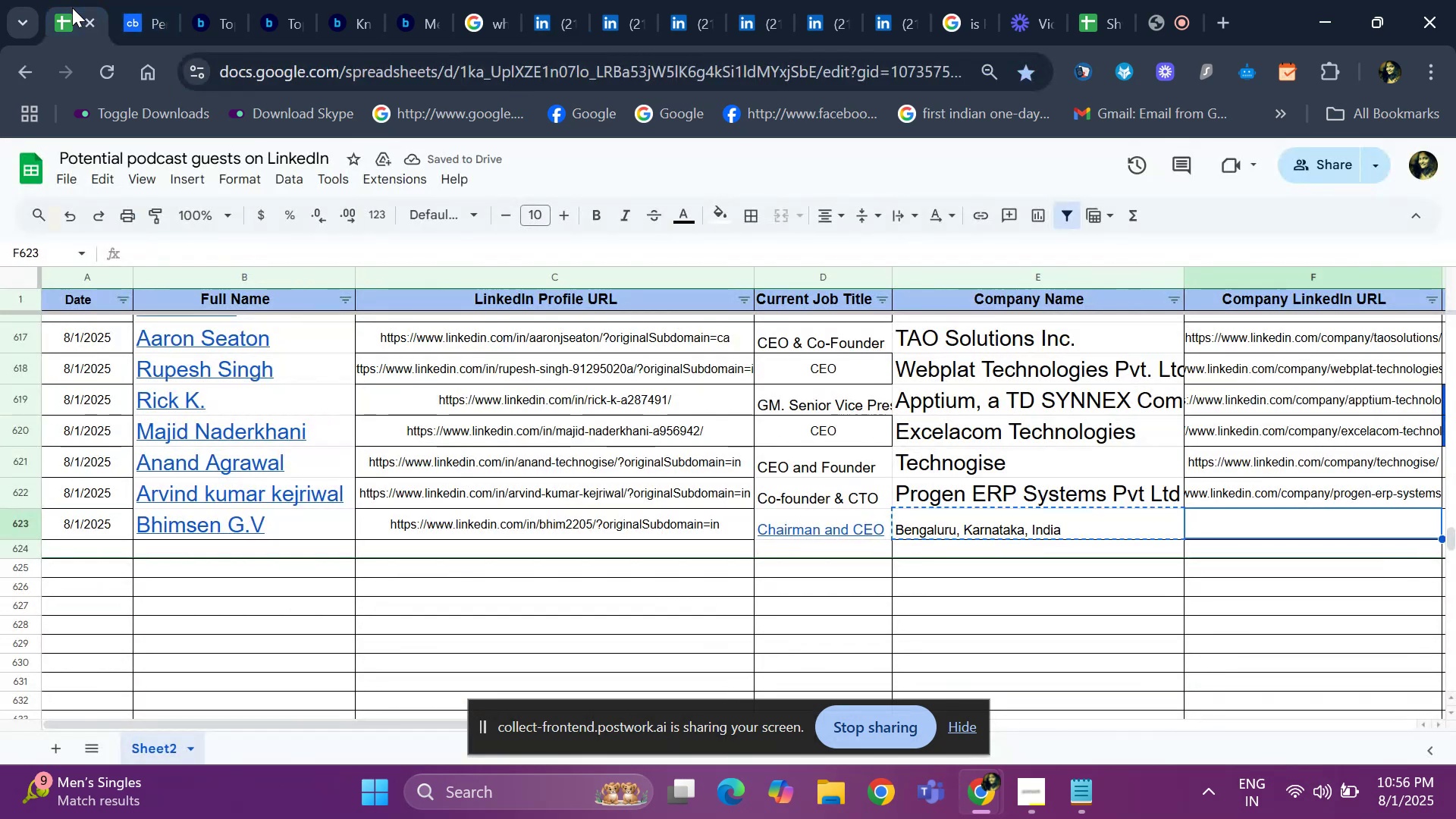 
key(ArrowRight)
 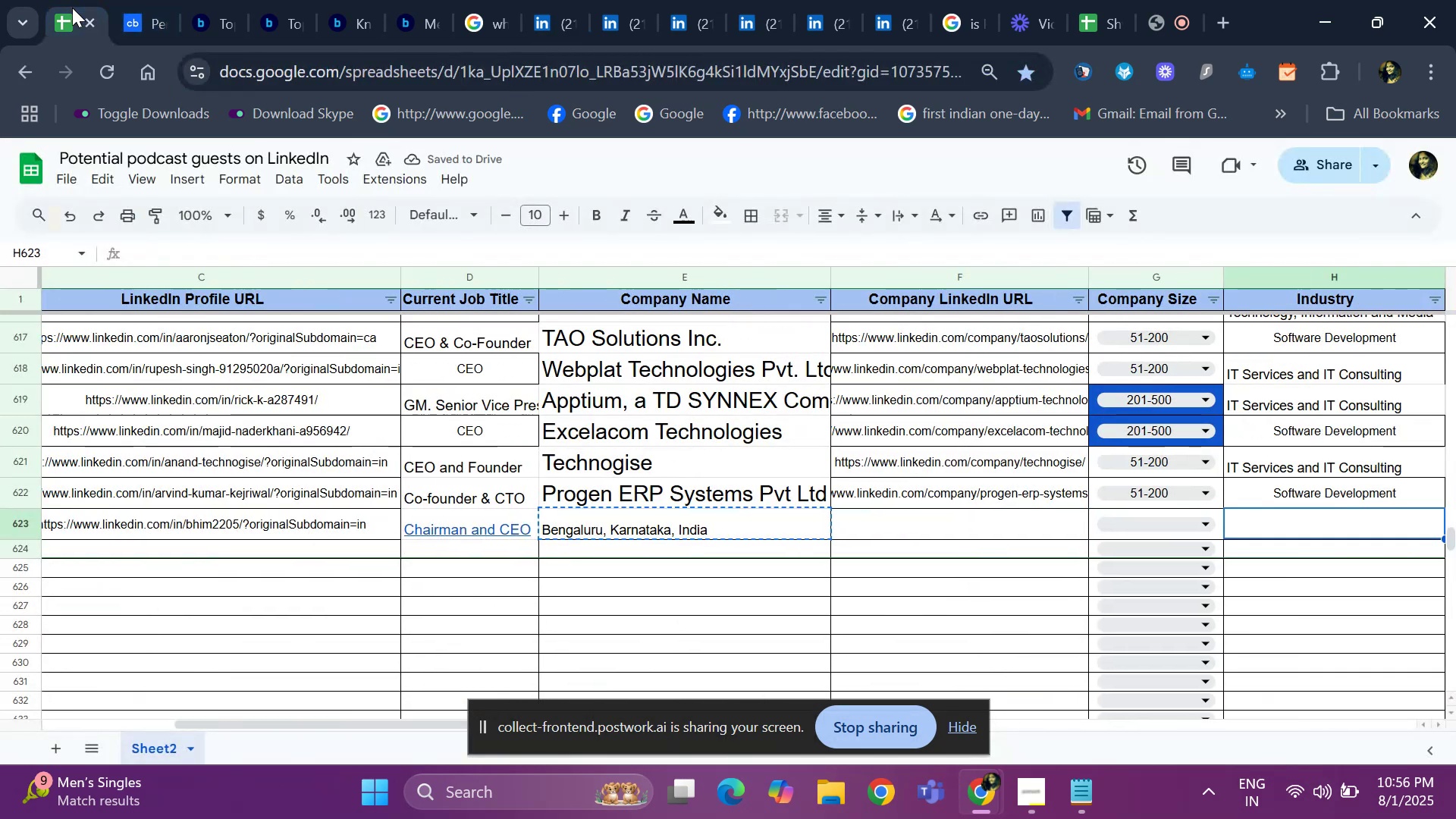 
key(ArrowRight)
 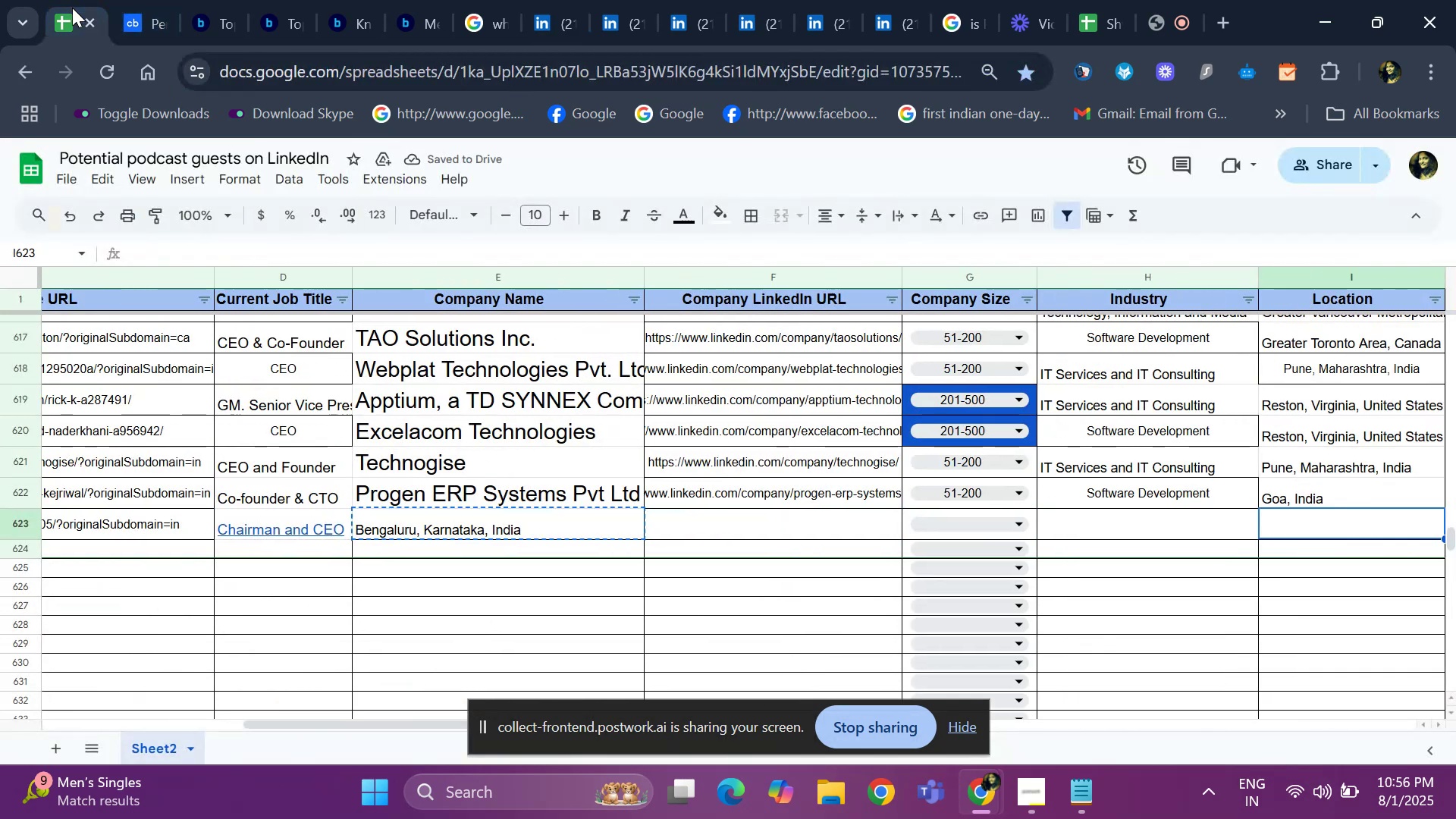 
key(ArrowRight)
 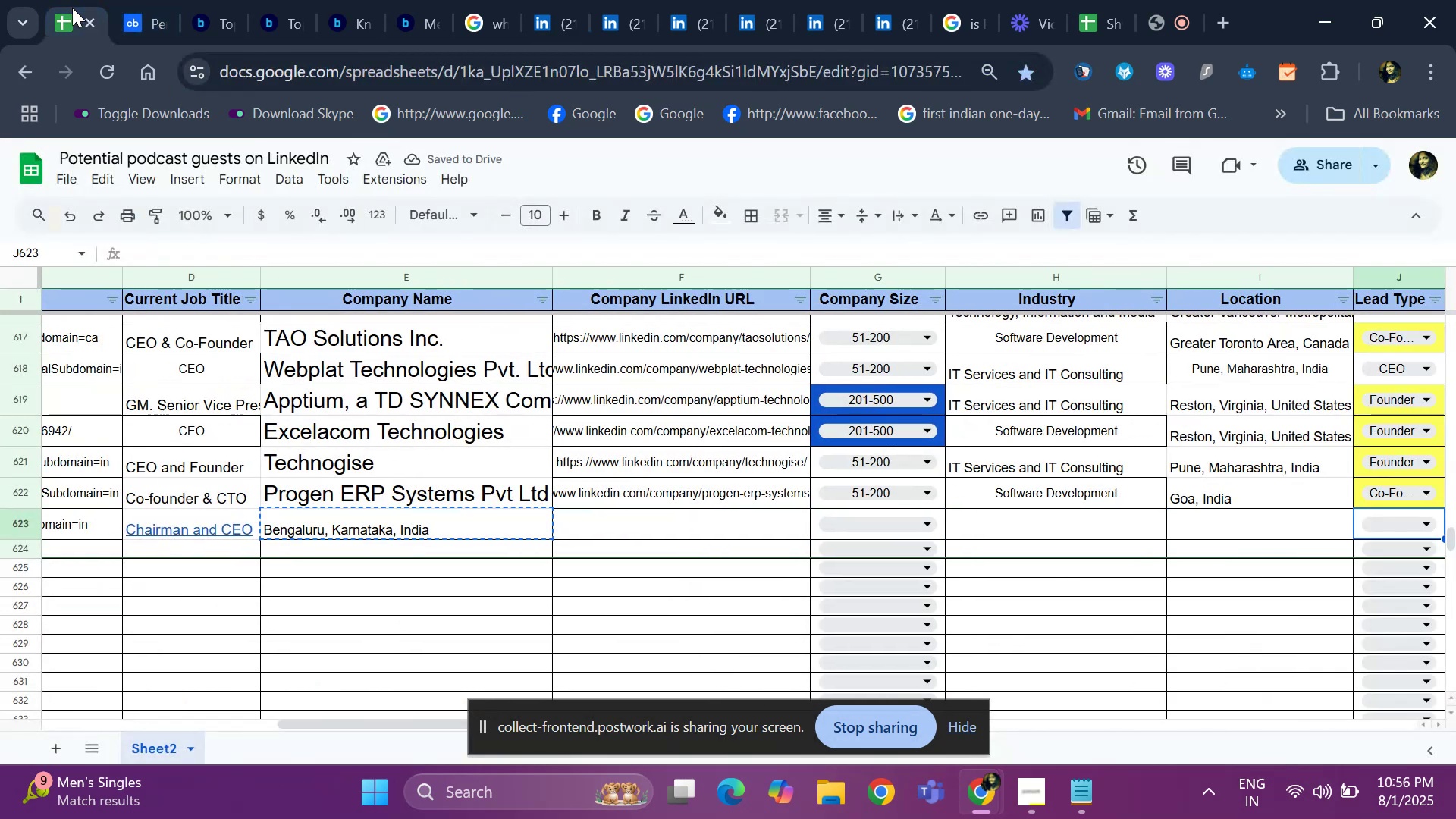 
key(ArrowLeft)
 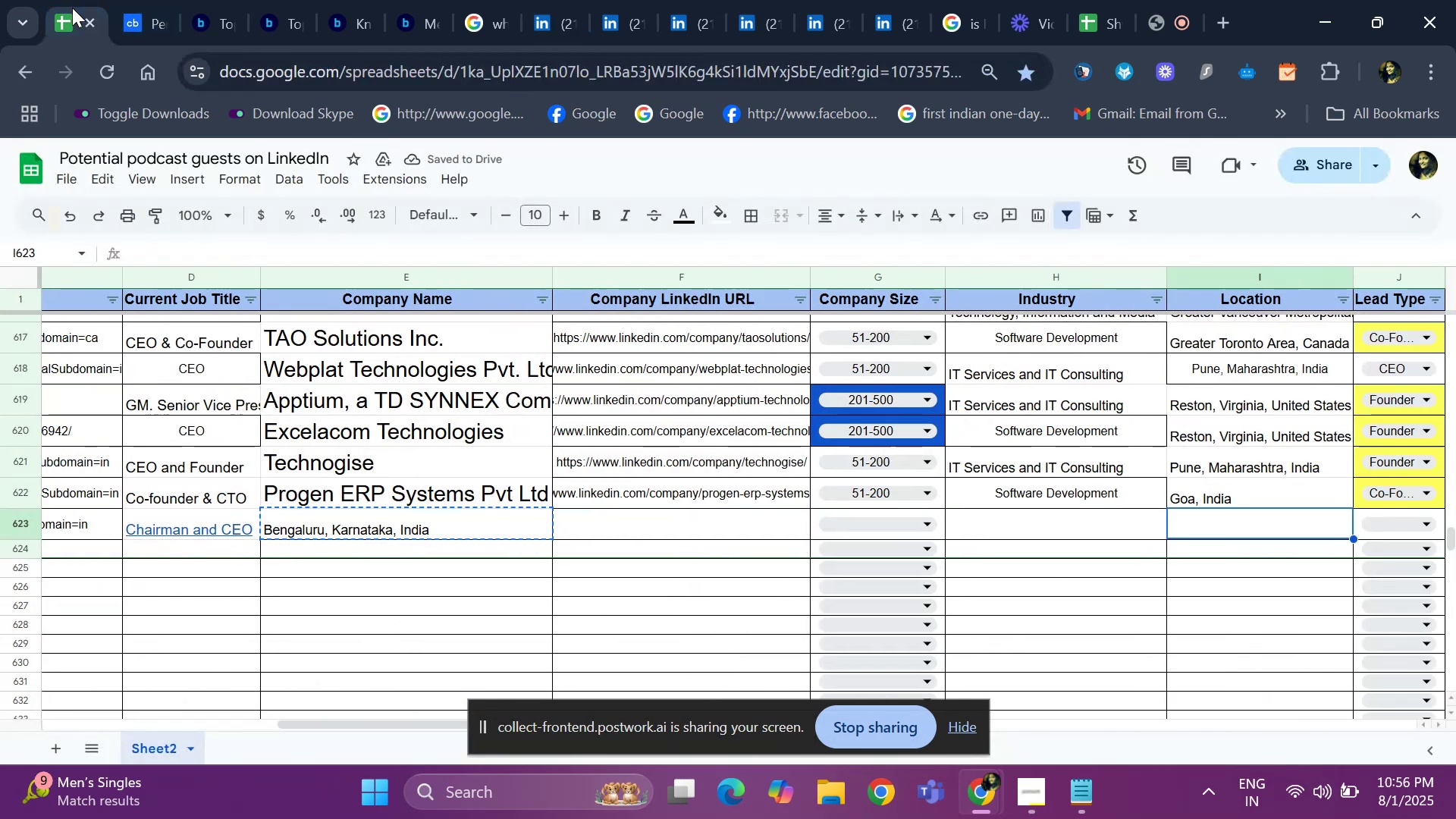 
key(Control+ControlLeft)
 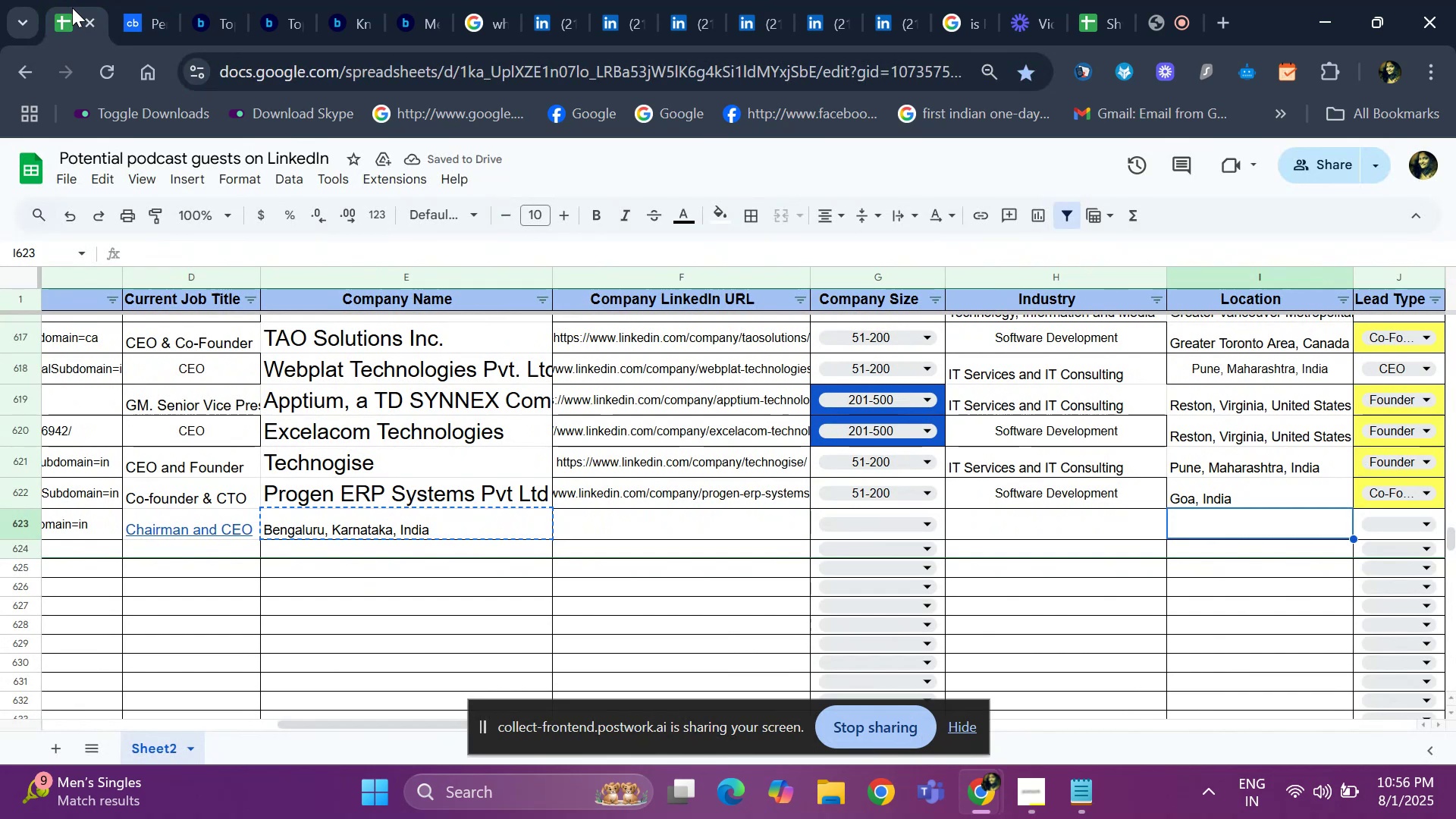 
key(Control+V)
 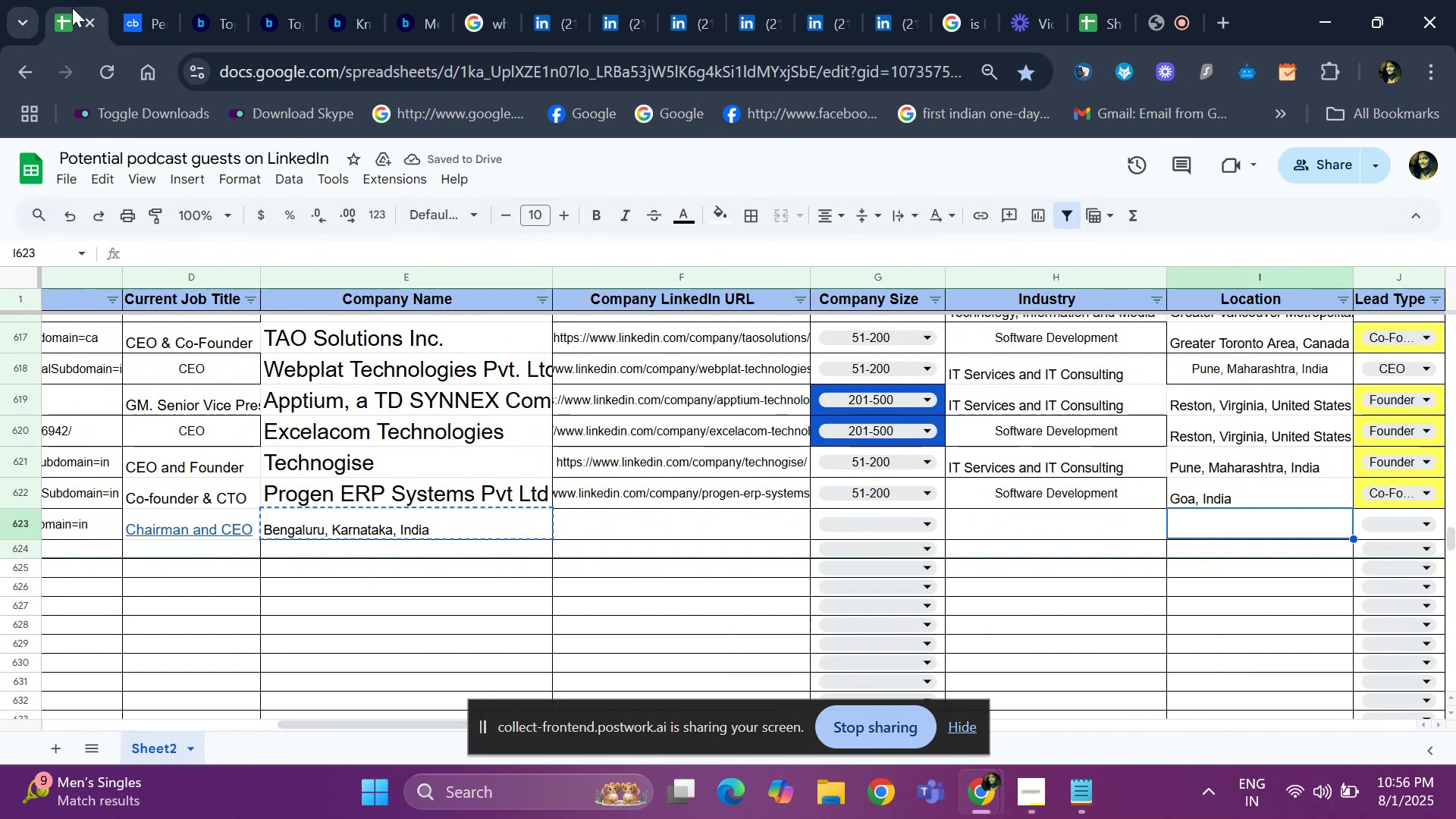 
key(ArrowLeft)
 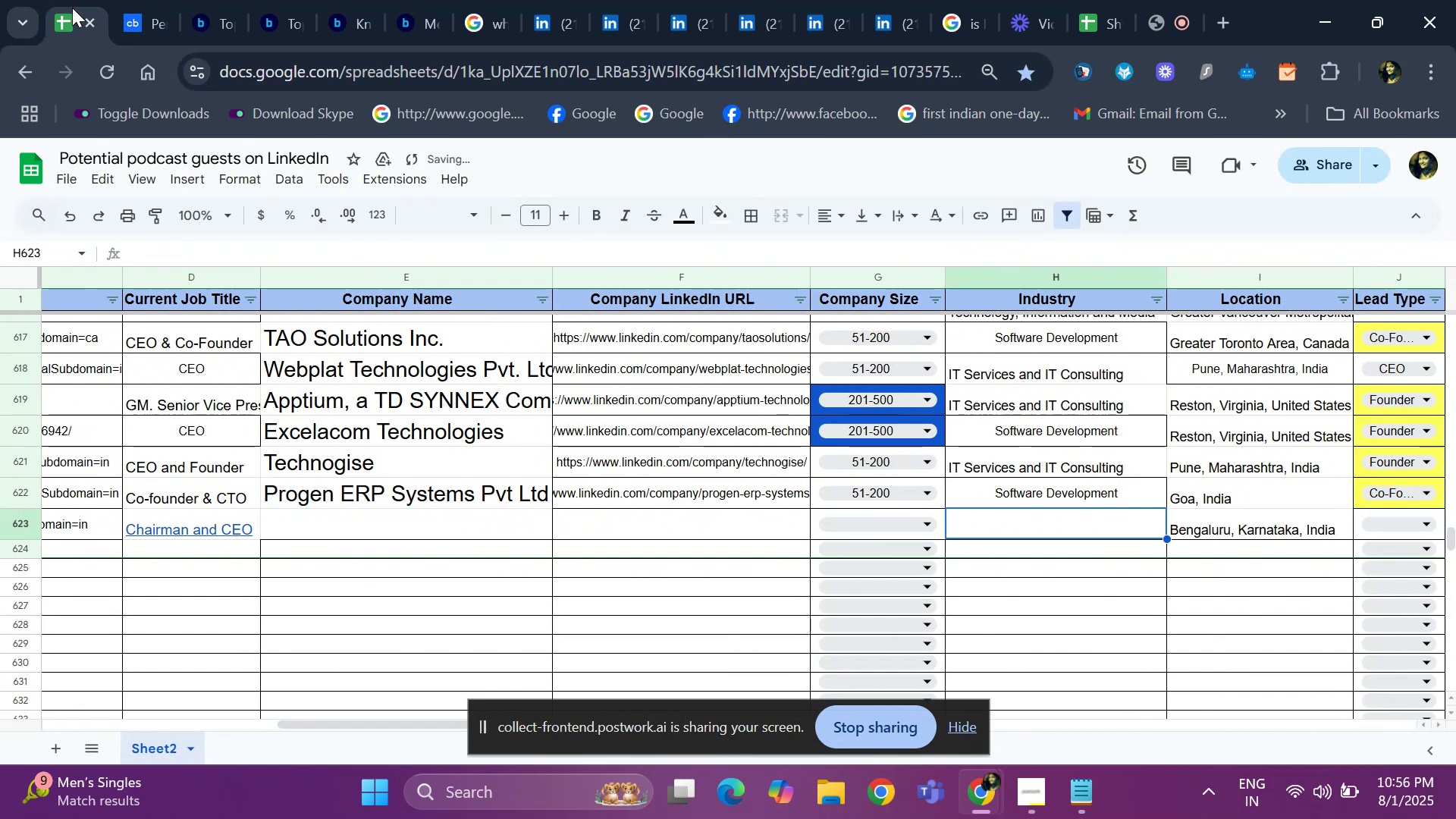 
key(ArrowLeft)
 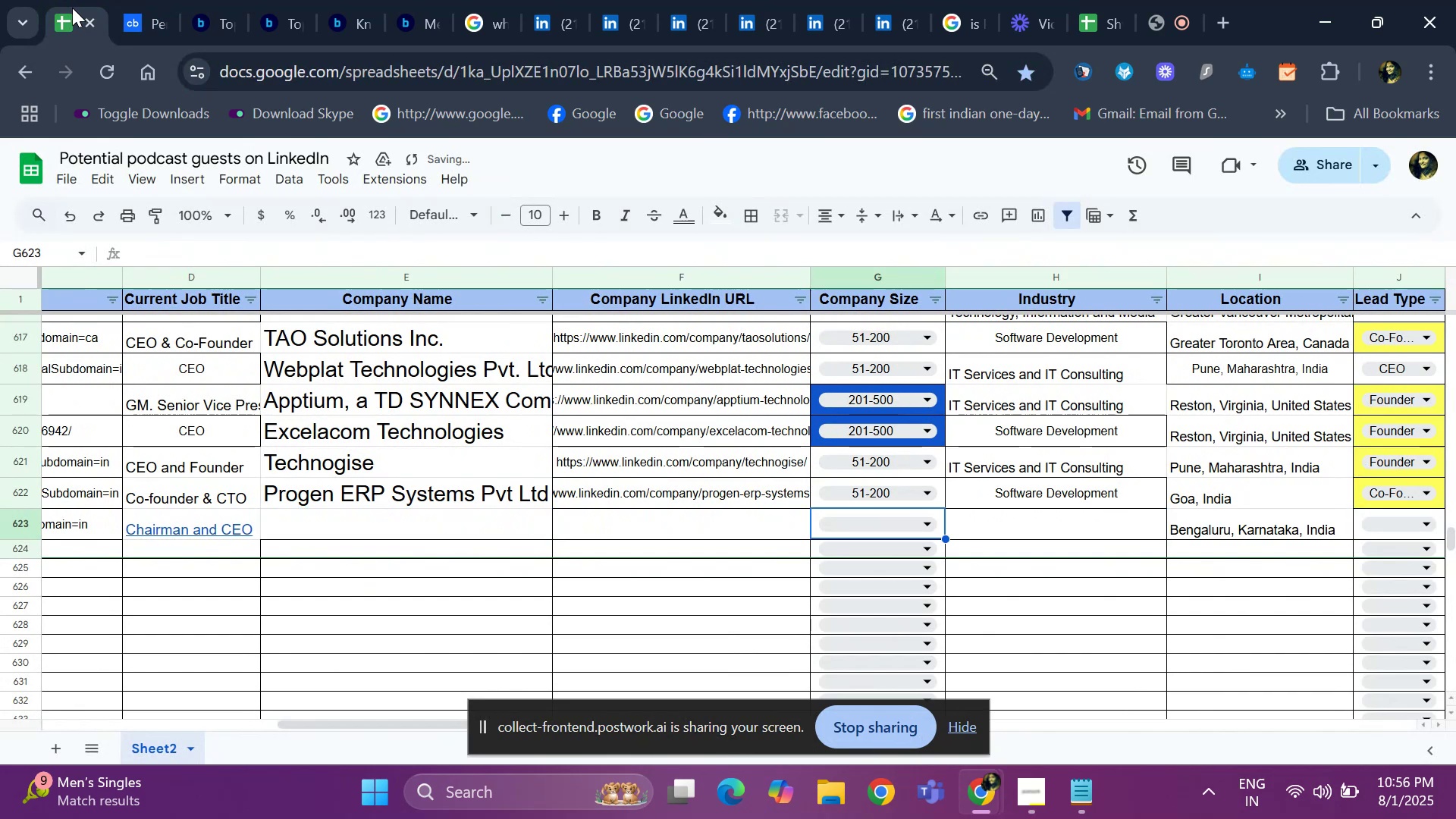 
key(ArrowLeft)
 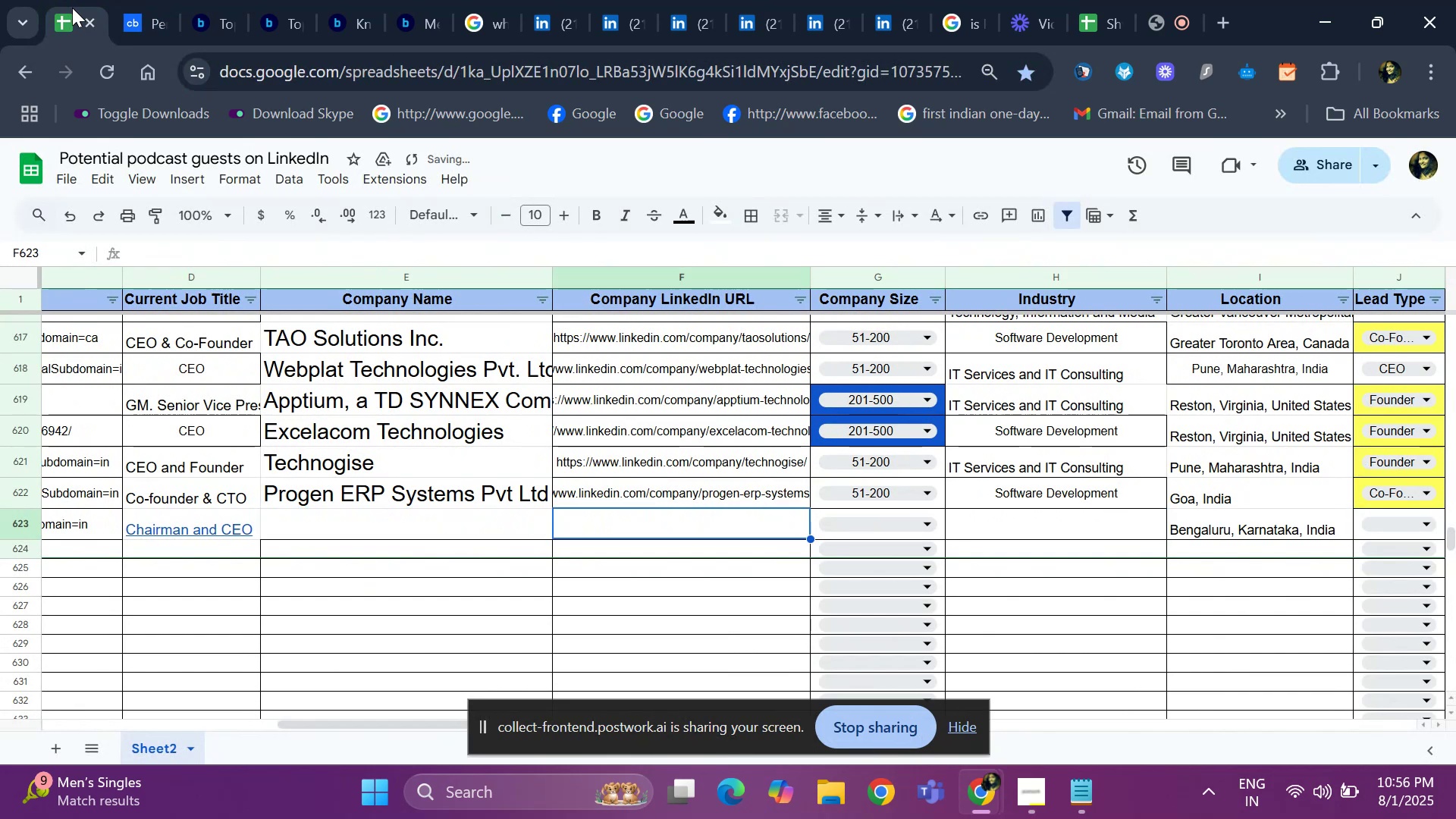 
hold_key(key=ArrowLeft, duration=0.88)
 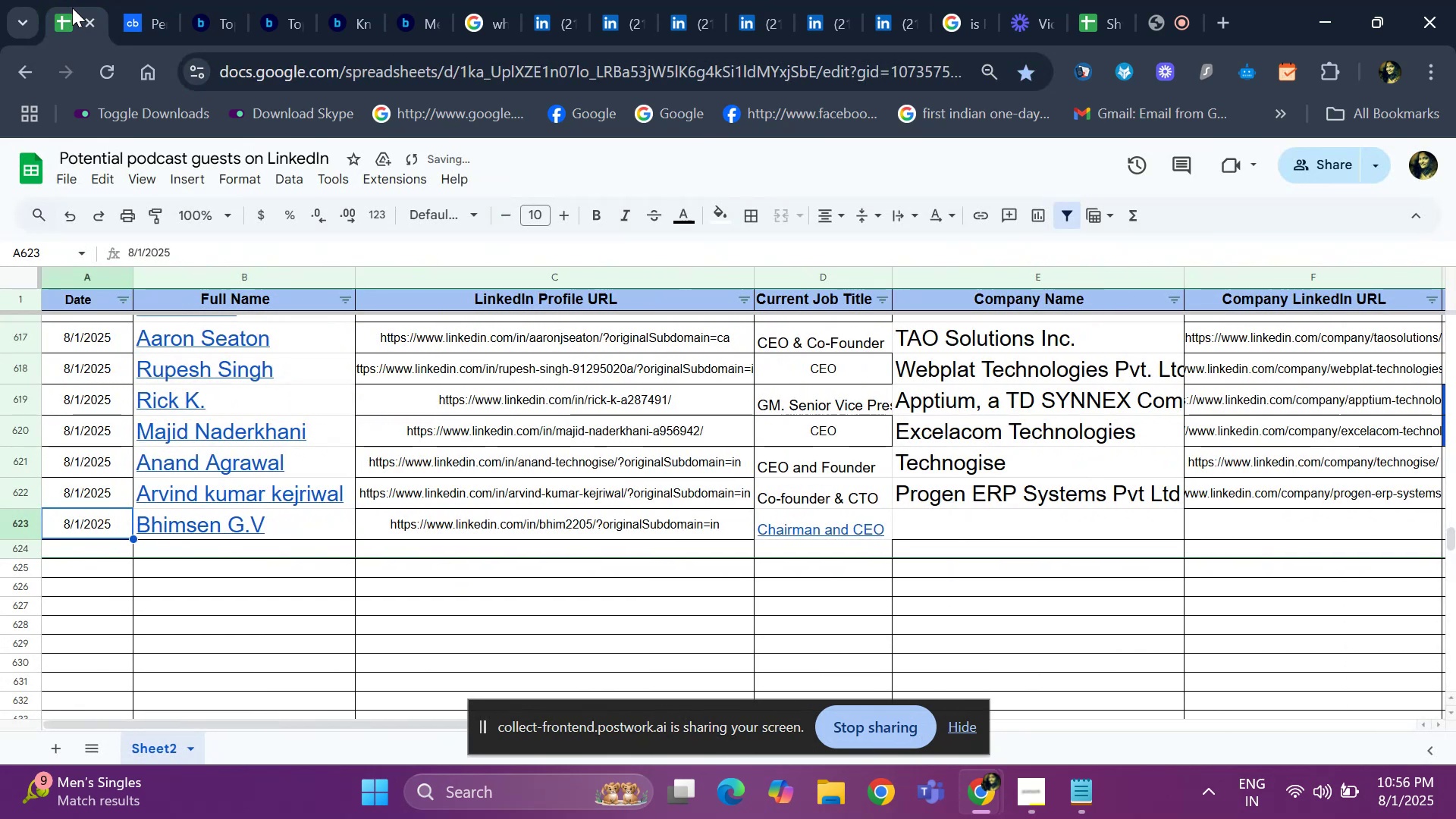 
key(ArrowRight)
 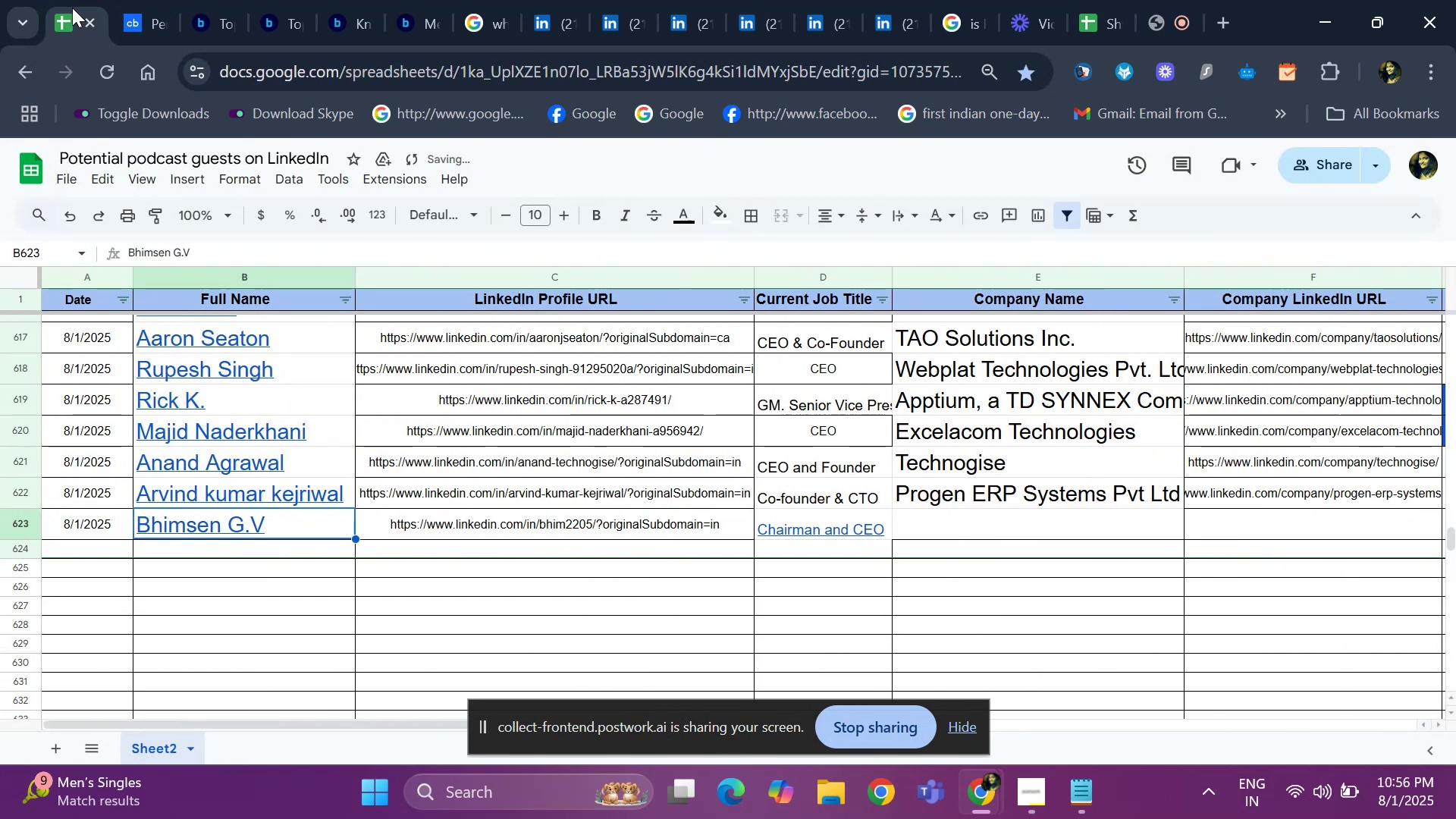 
key(ArrowRight)
 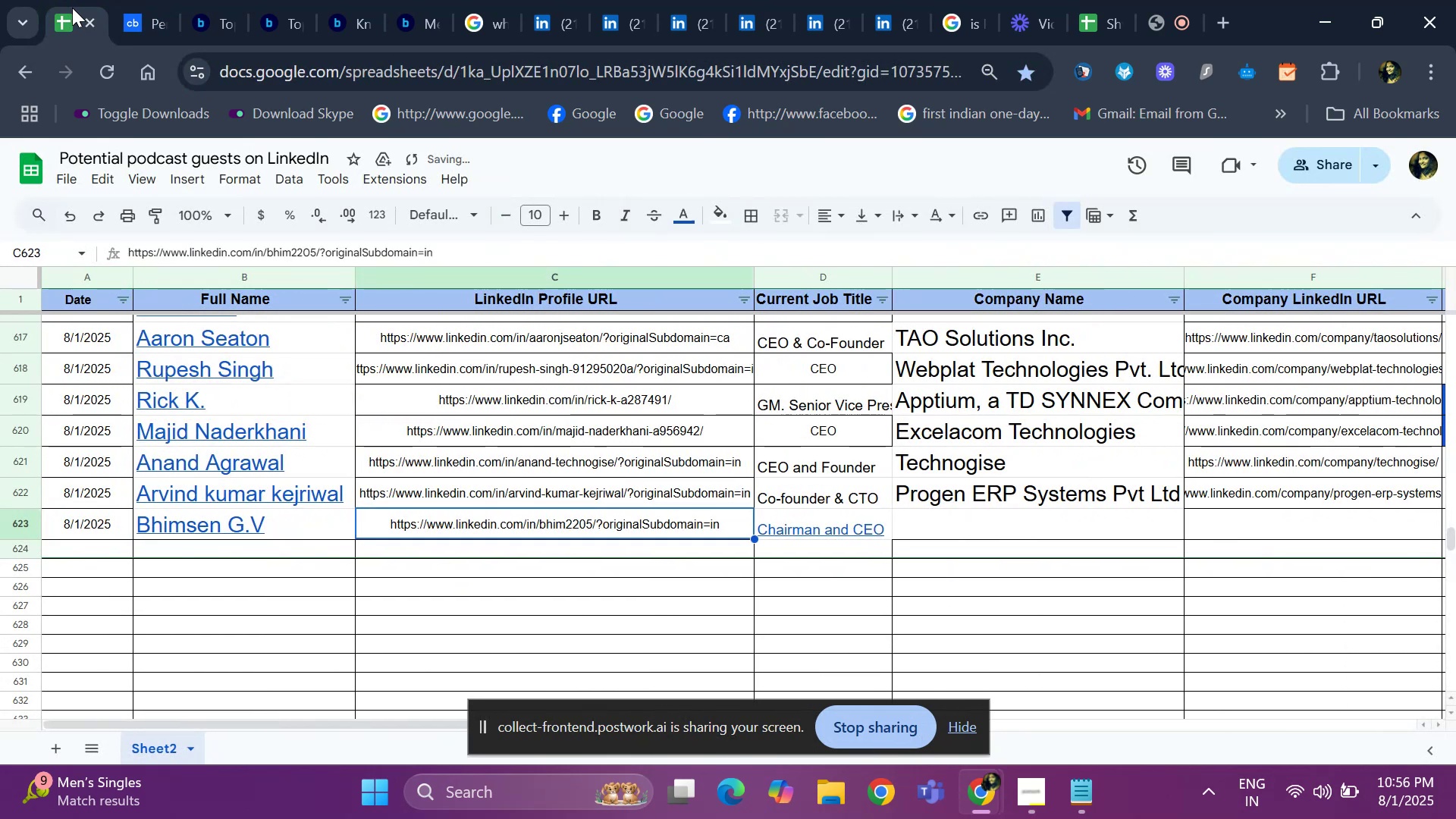 
key(ArrowRight)
 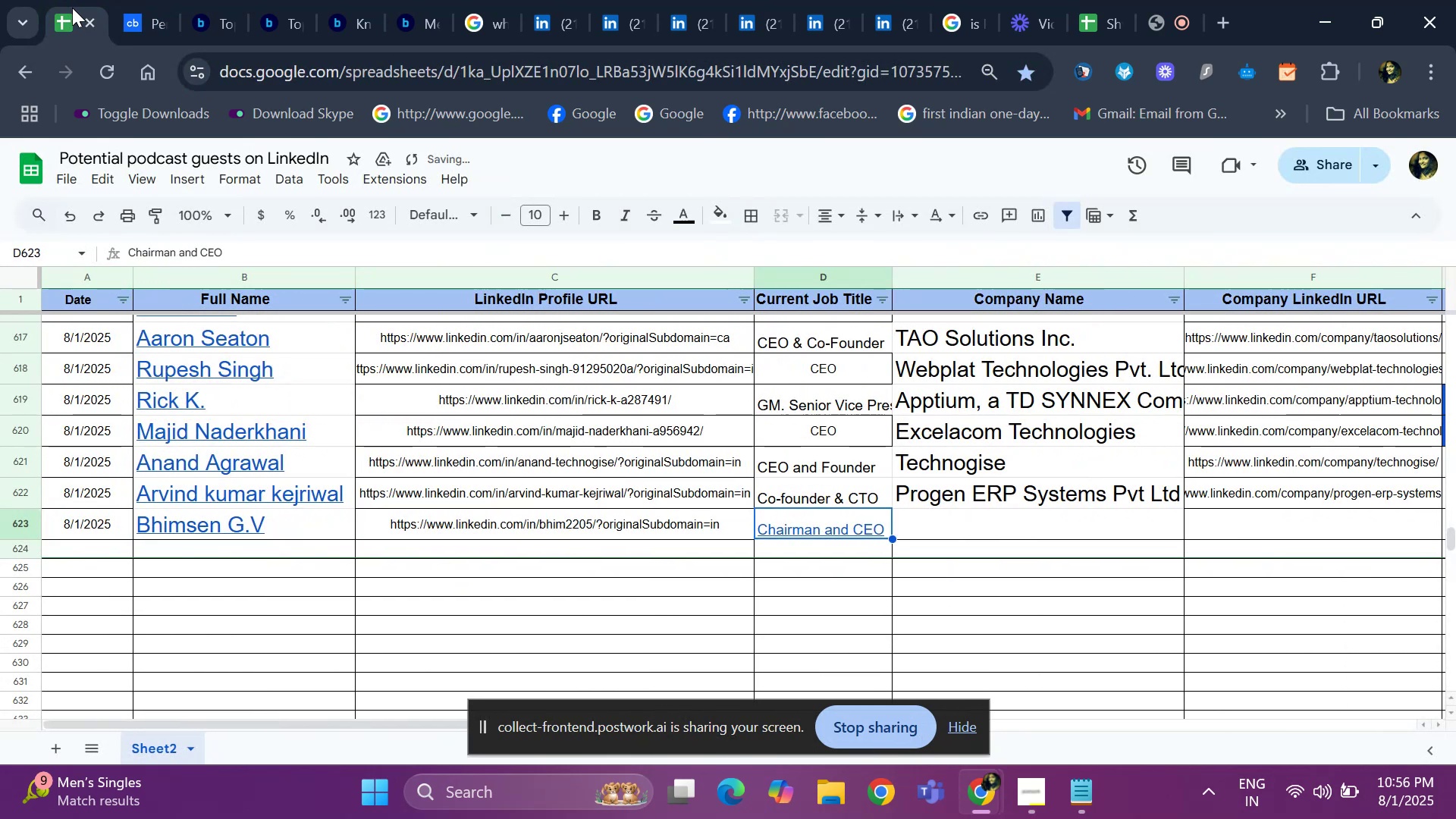 
key(ArrowRight)
 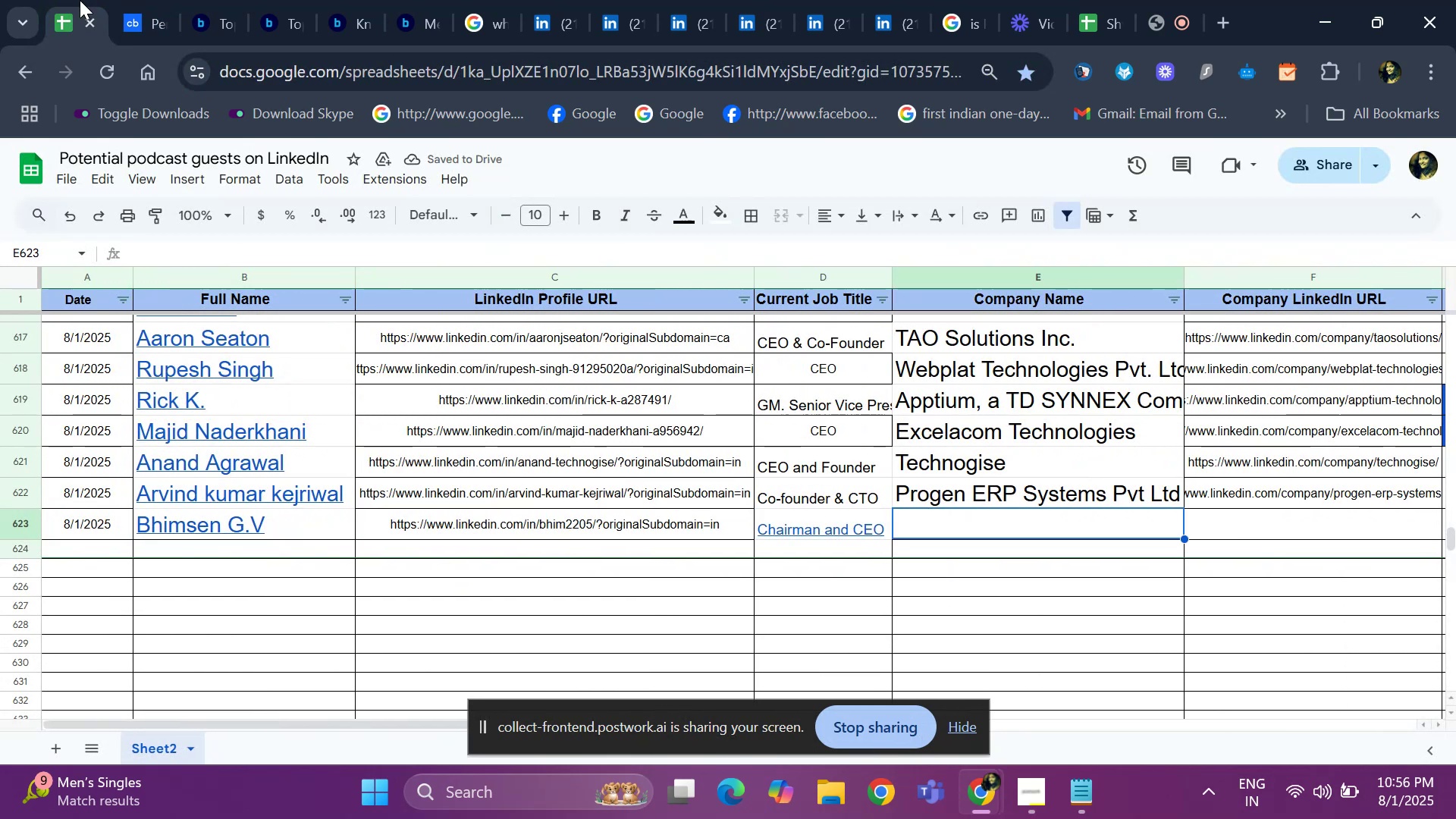 
mouse_move([285, -2])
 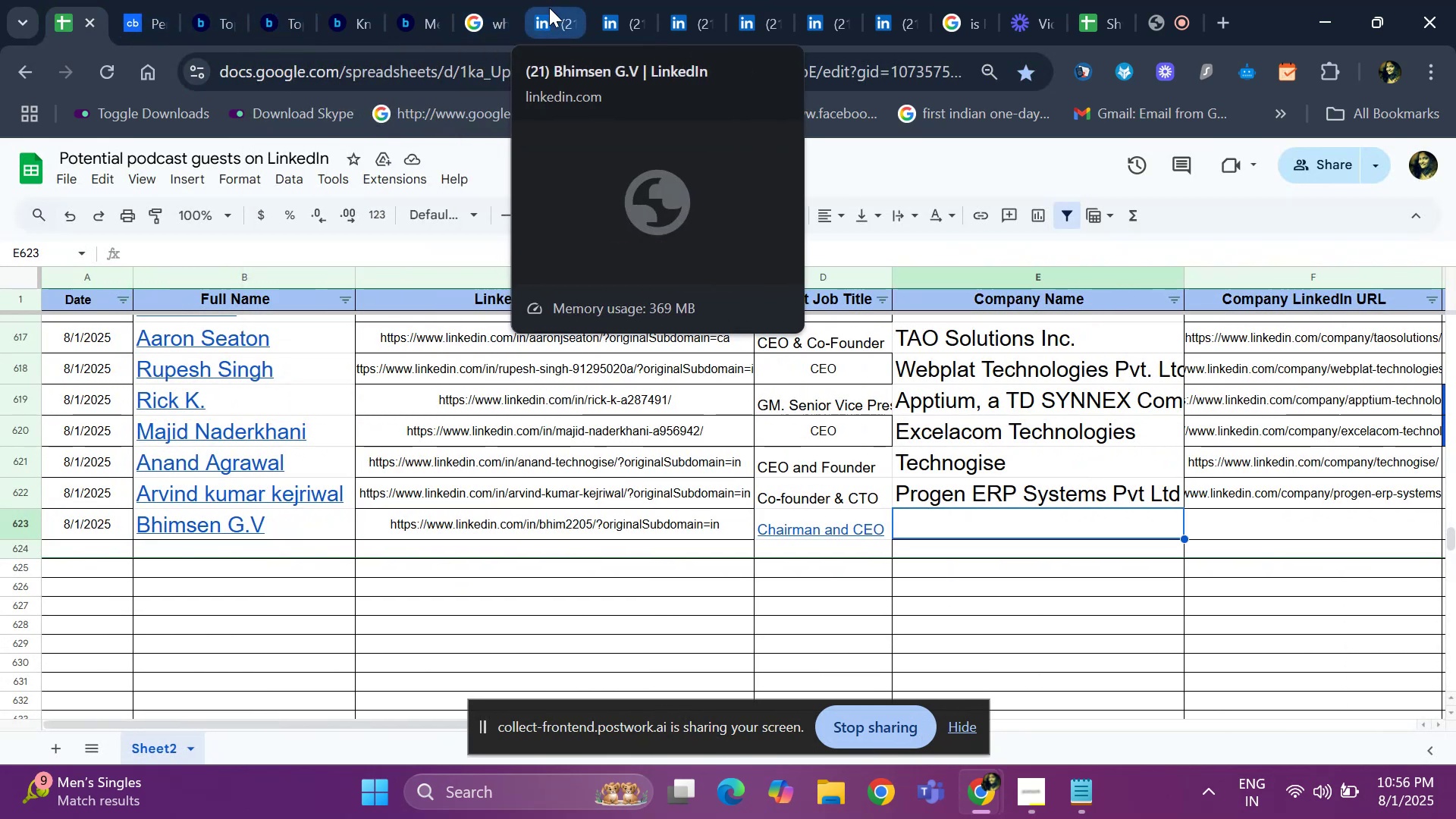 
left_click([549, 8])
 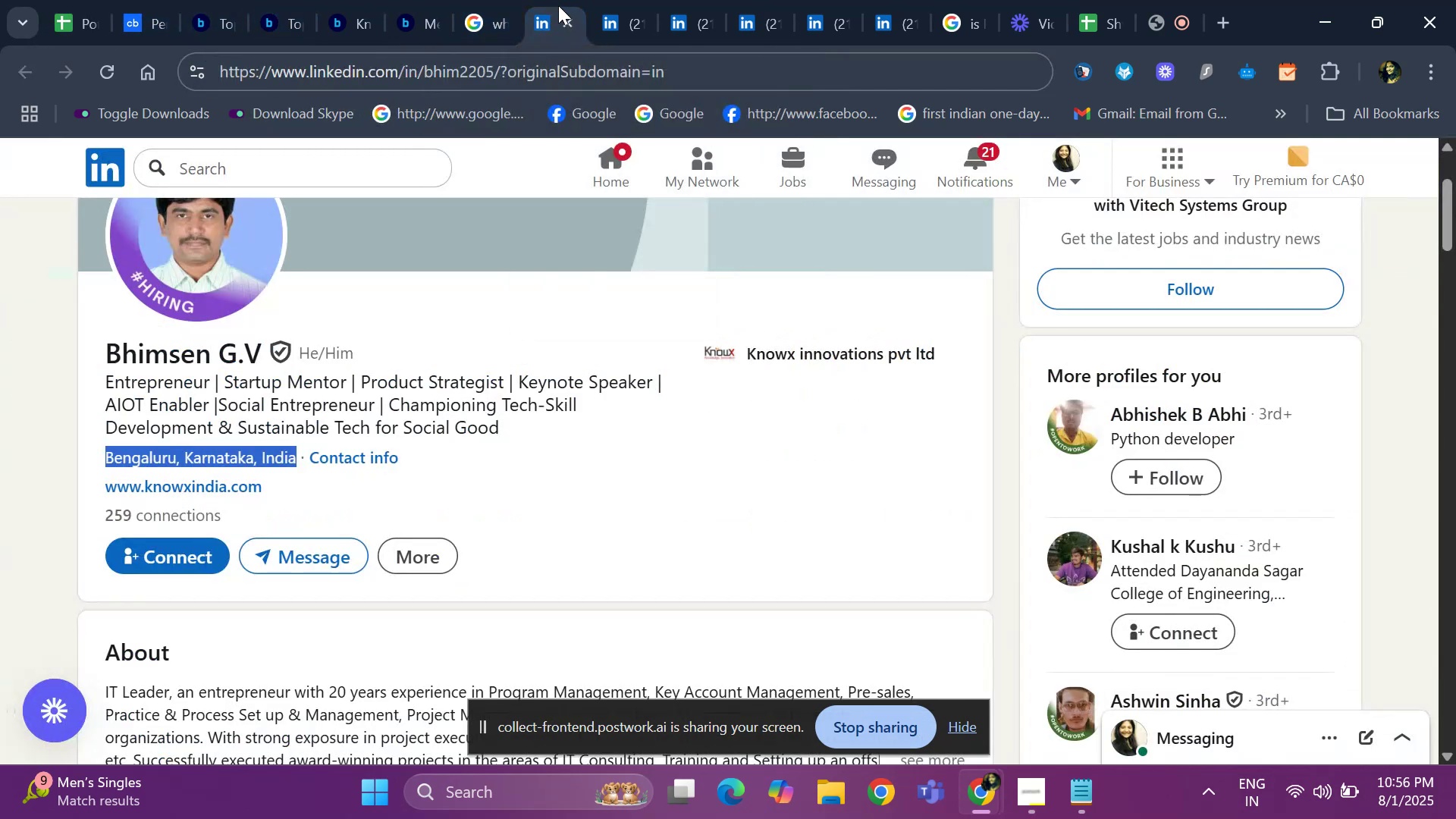 
left_click([595, 5])
 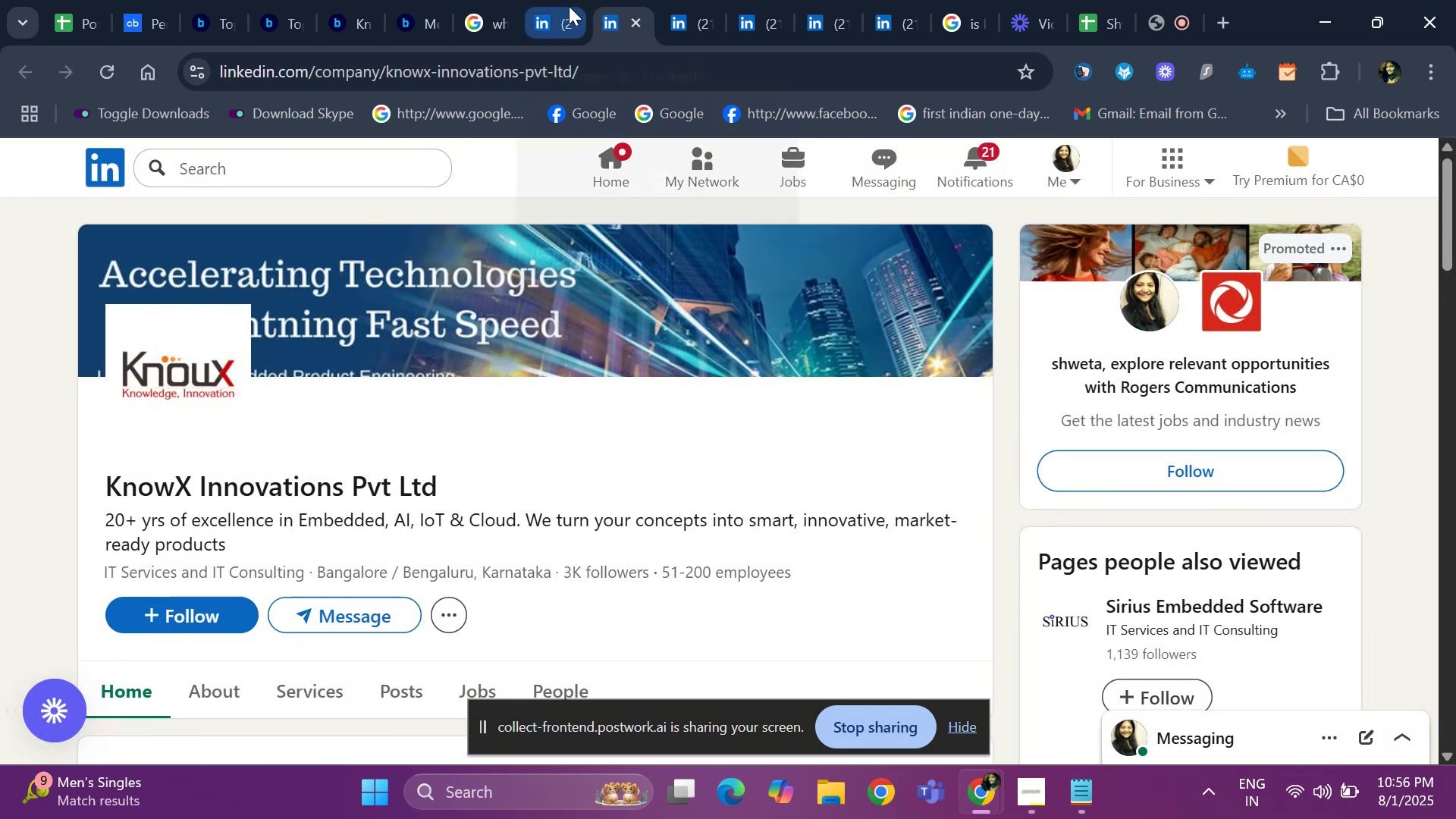 
left_click([551, 16])
 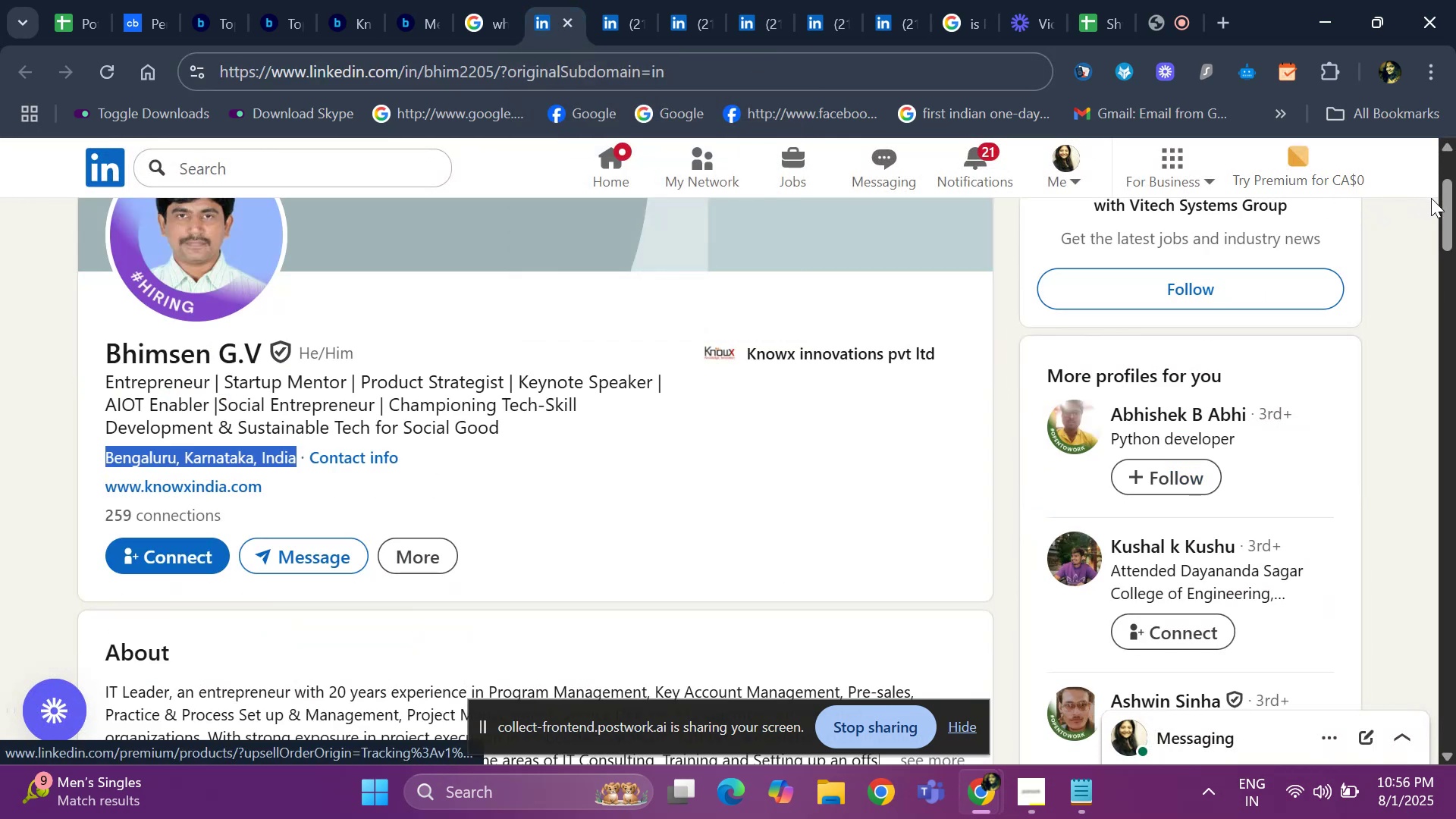 
left_click_drag(start_coordinate=[1455, 212], to_coordinate=[1455, 374])
 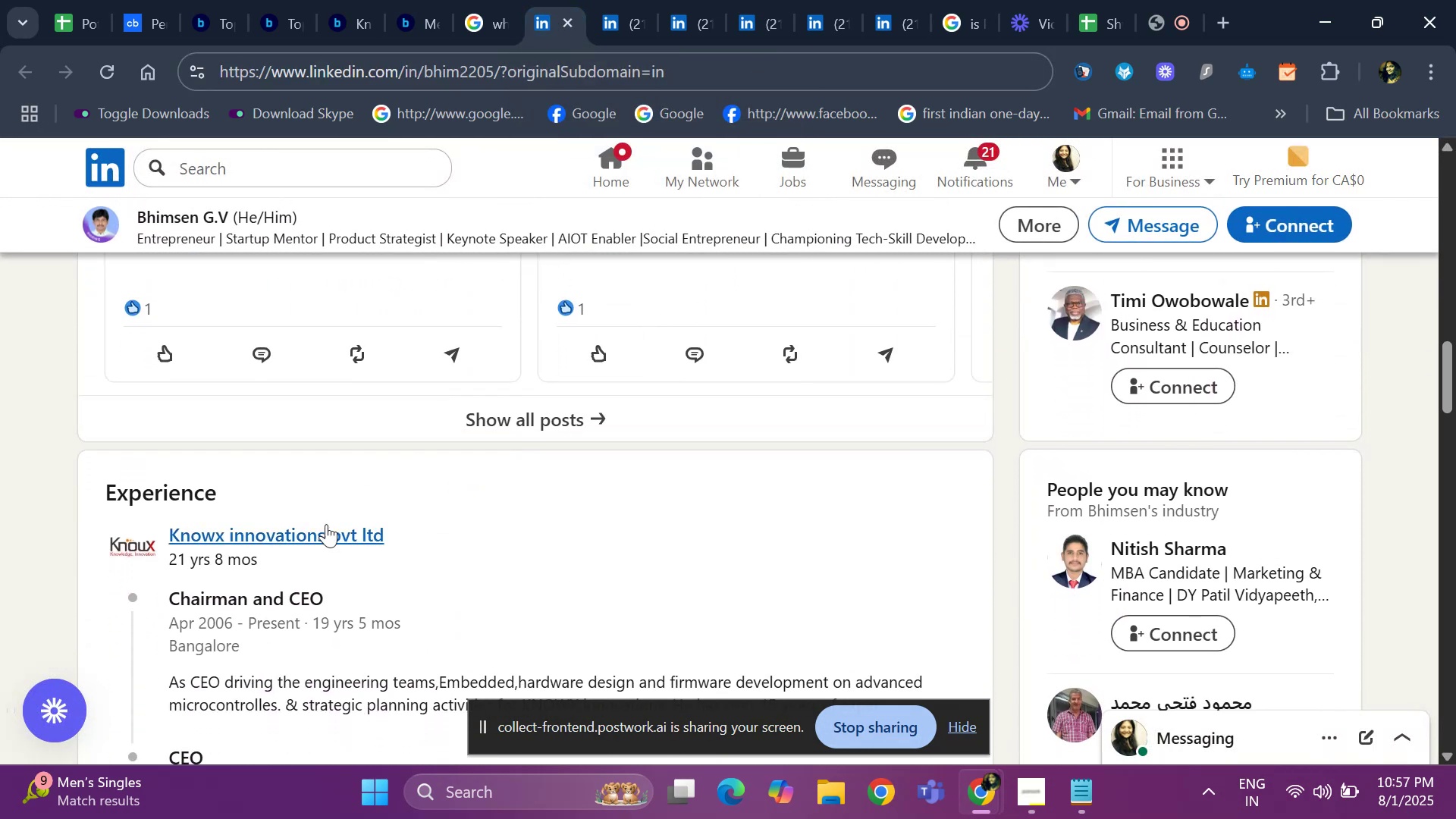 
left_click([325, 529])
 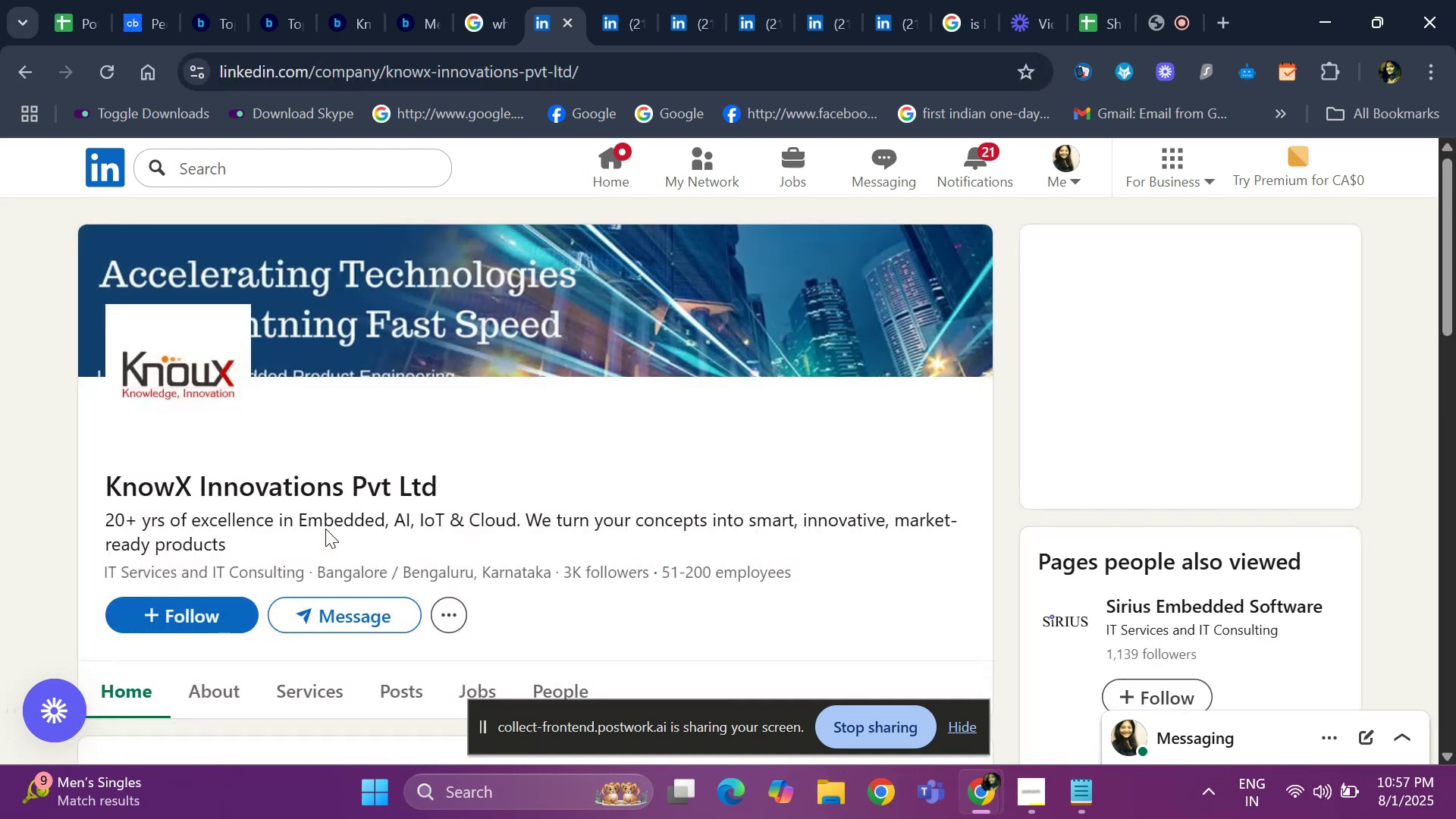 
left_click_drag(start_coordinate=[458, 482], to_coordinate=[152, 454])
 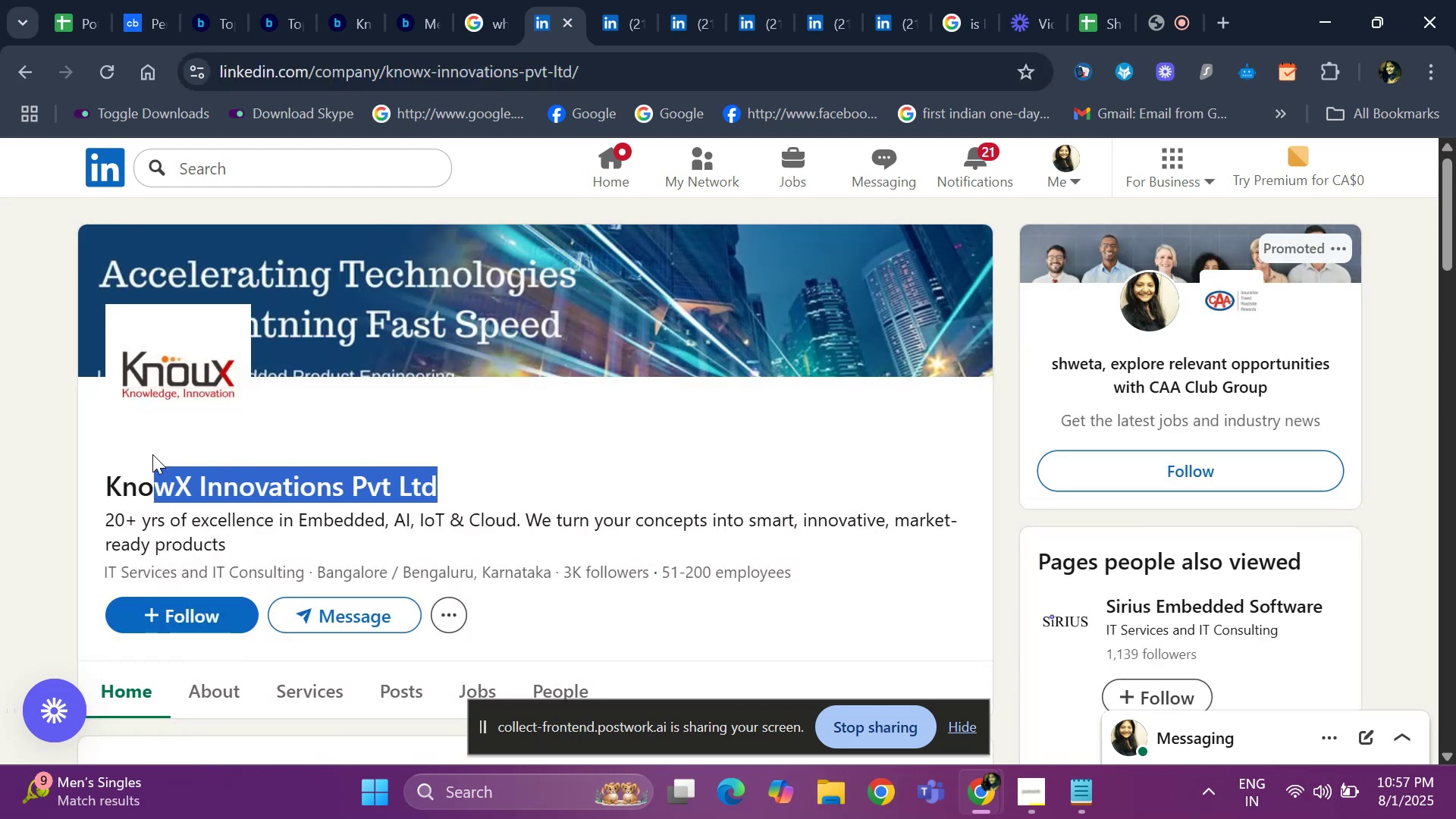 
left_click_drag(start_coordinate=[152, 454], to_coordinate=[136, 456])
 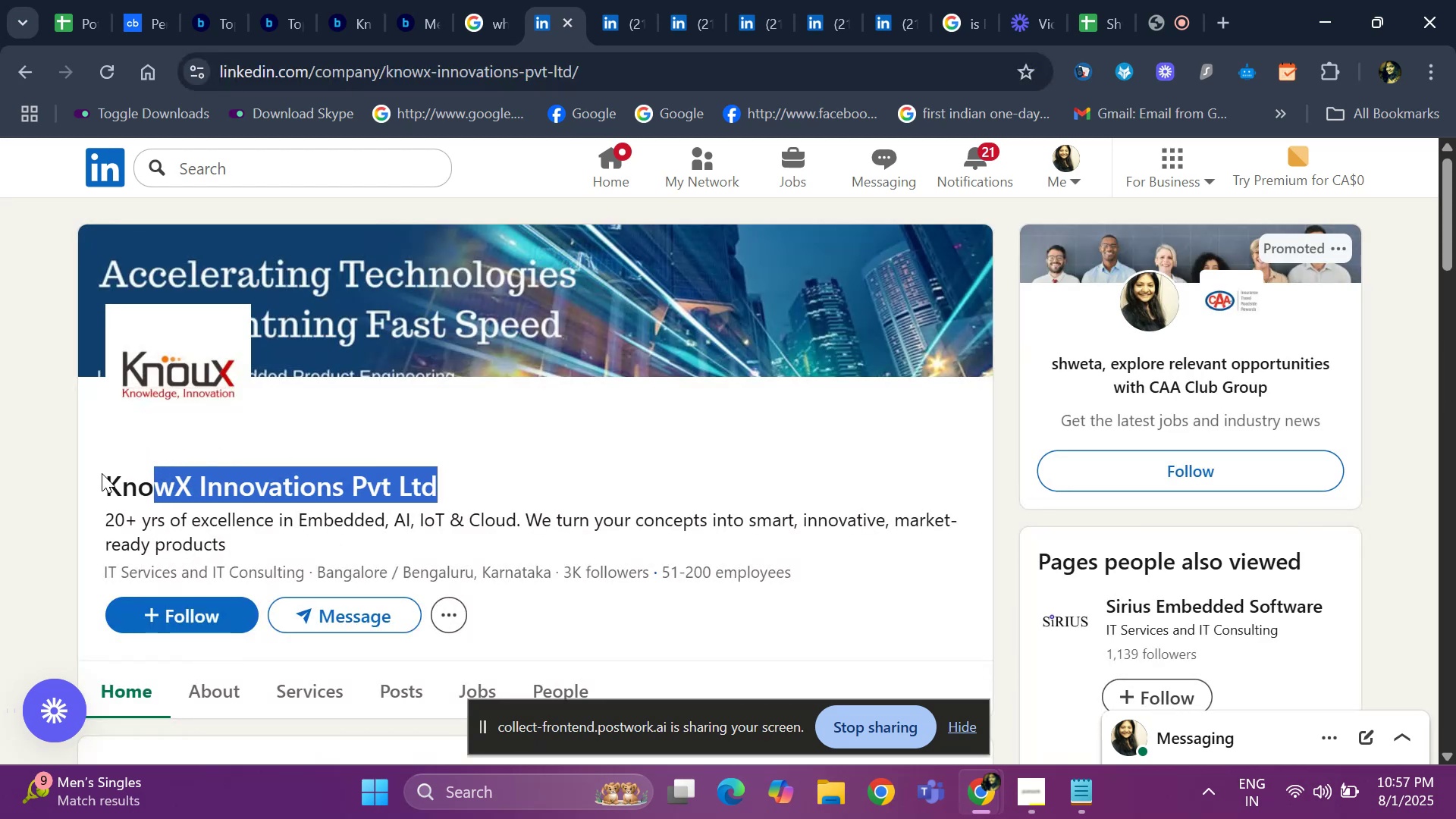 
left_click_drag(start_coordinate=[83, 476], to_coordinate=[469, 472])
 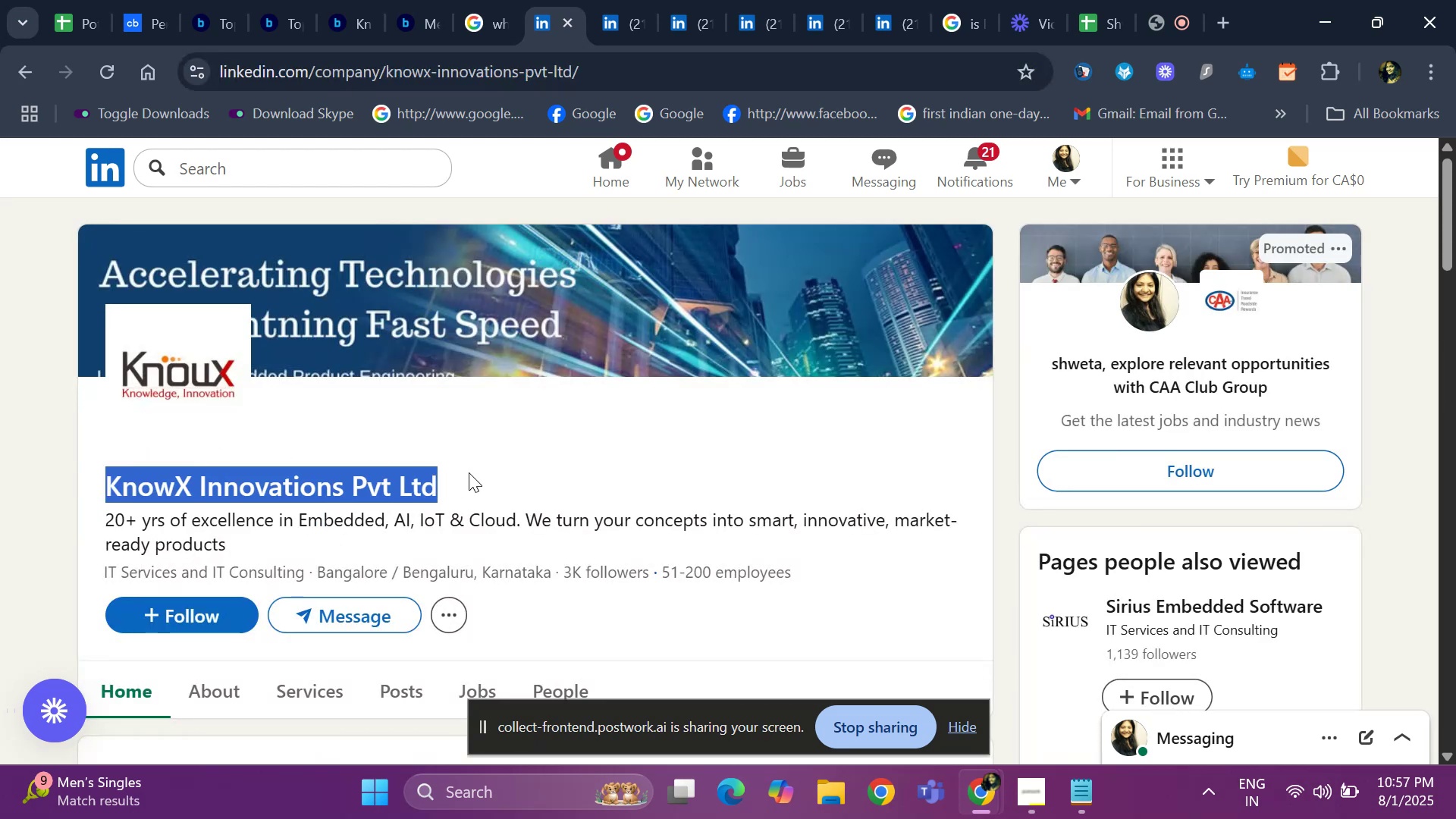 
key(Control+ControlLeft)
 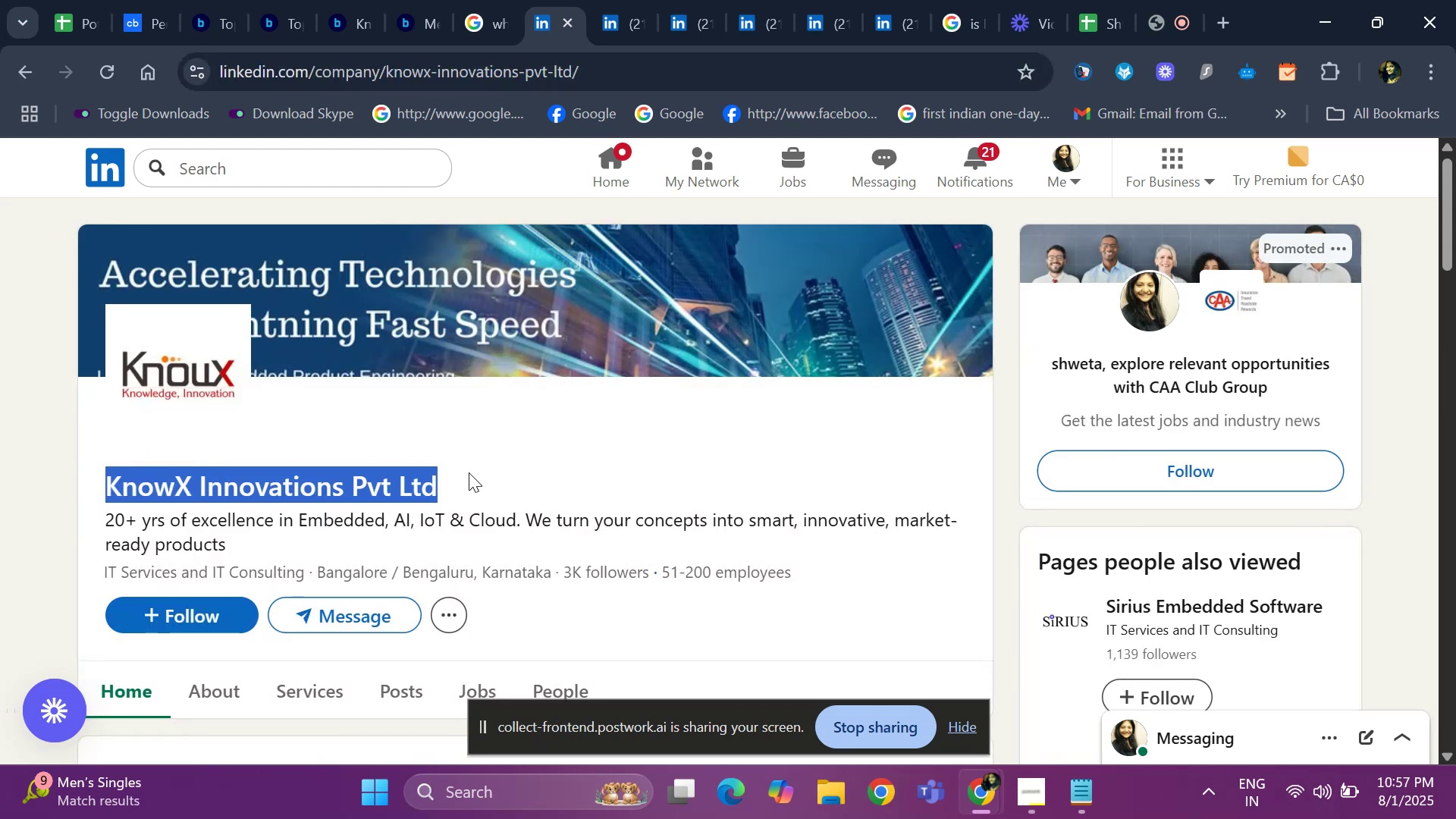 
key(Control+C)
 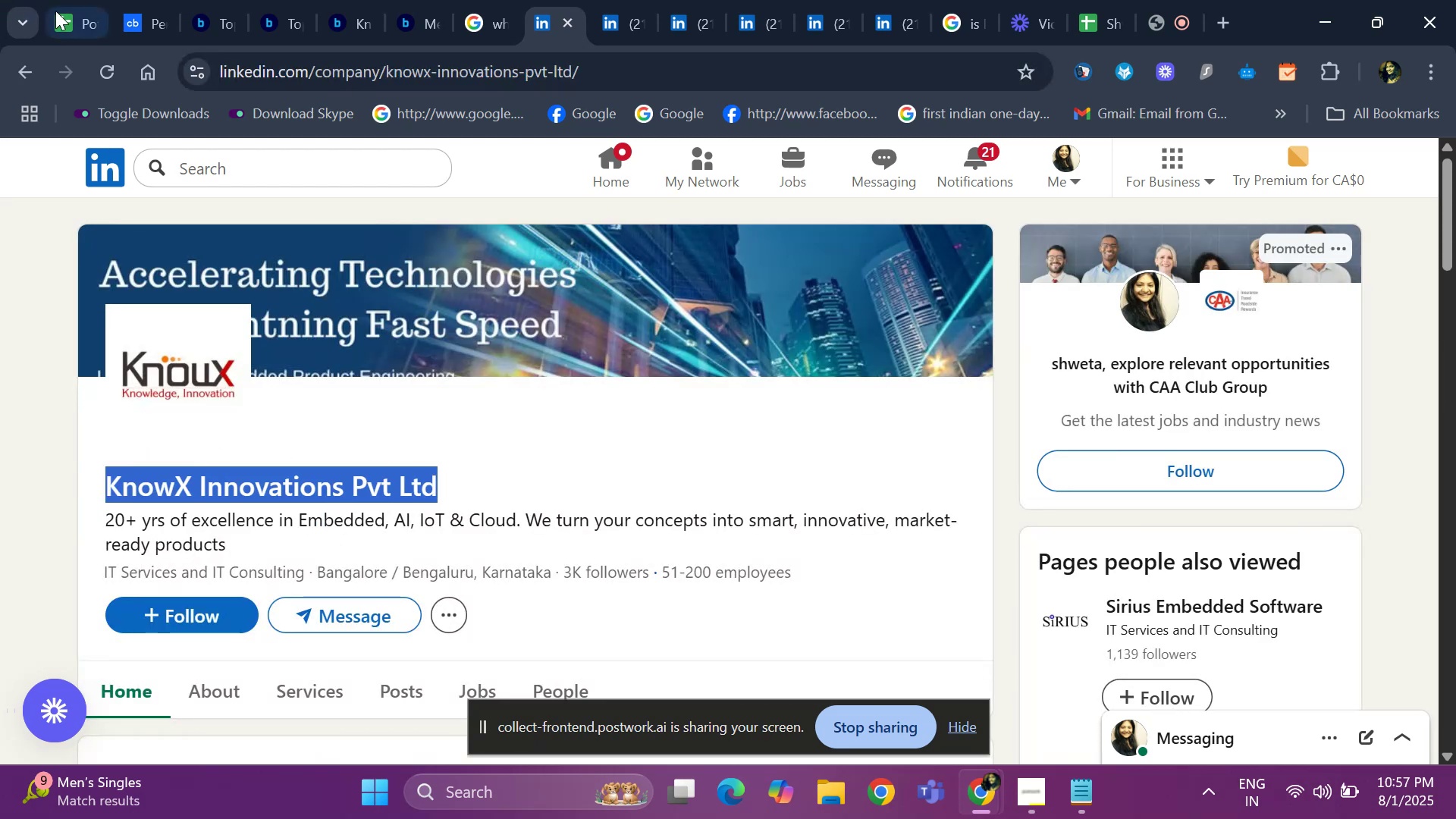 
left_click([55, 11])
 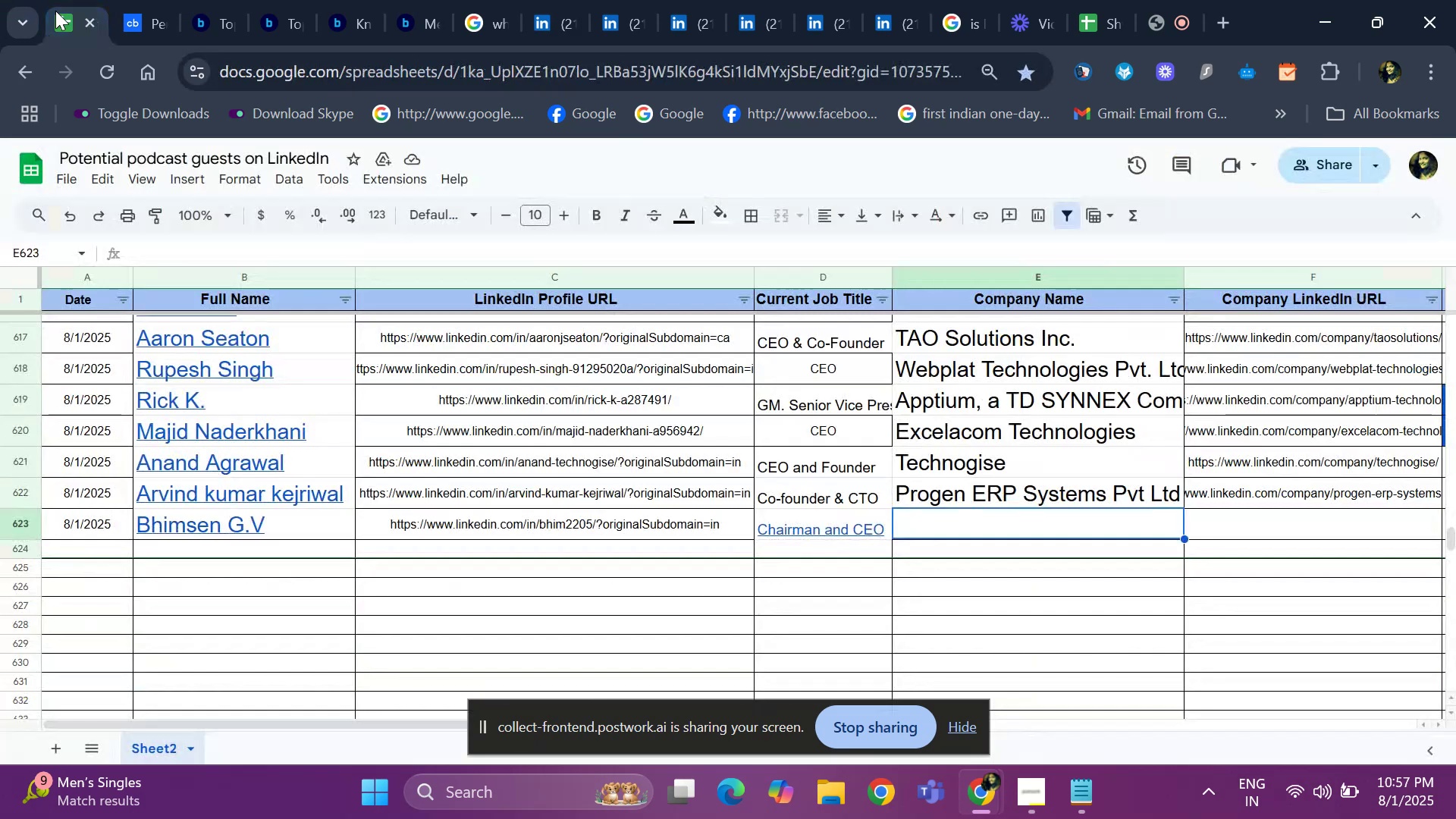 
key(Control+ControlLeft)
 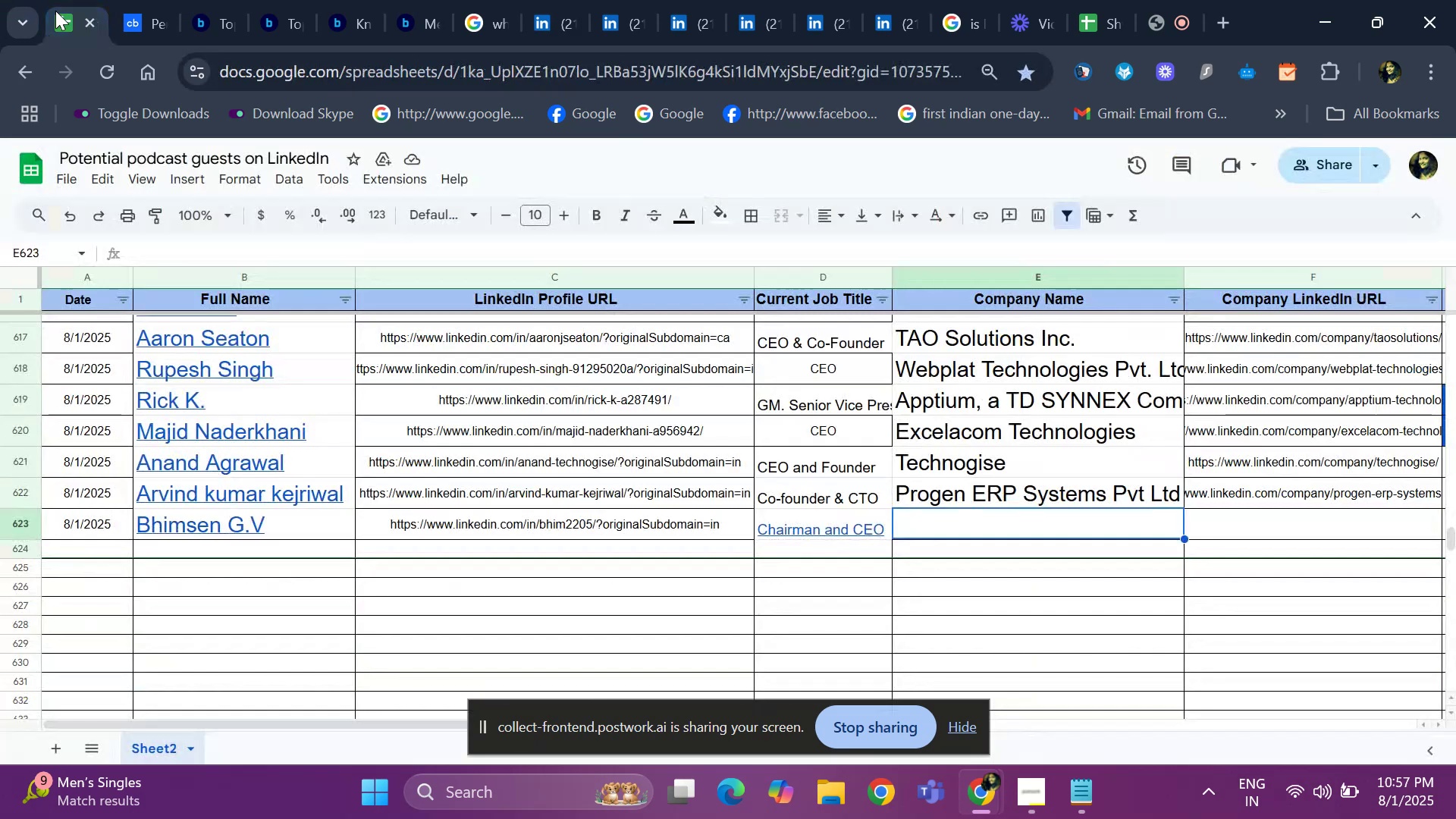 
key(Control+V)
 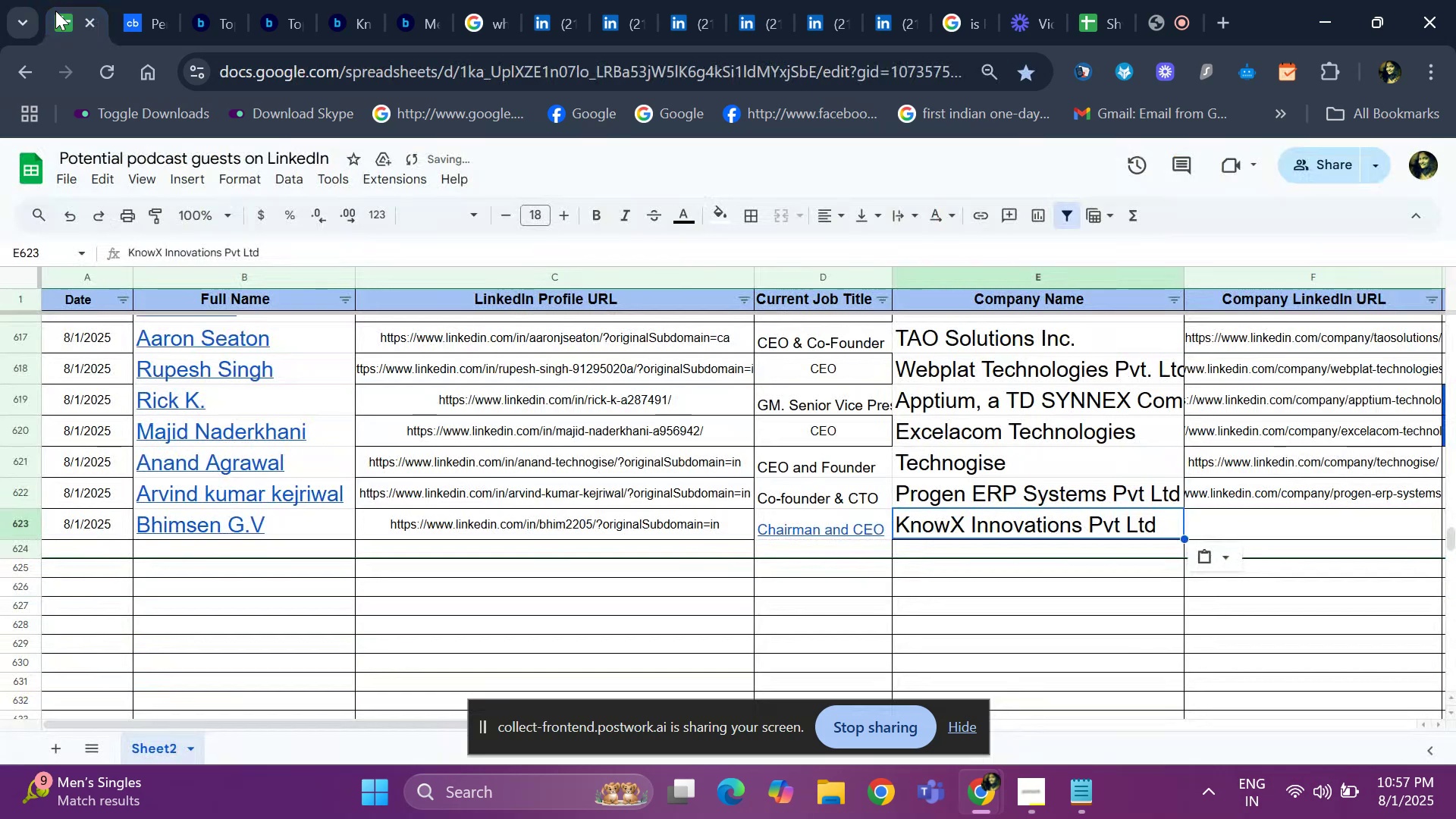 
key(ArrowRight)
 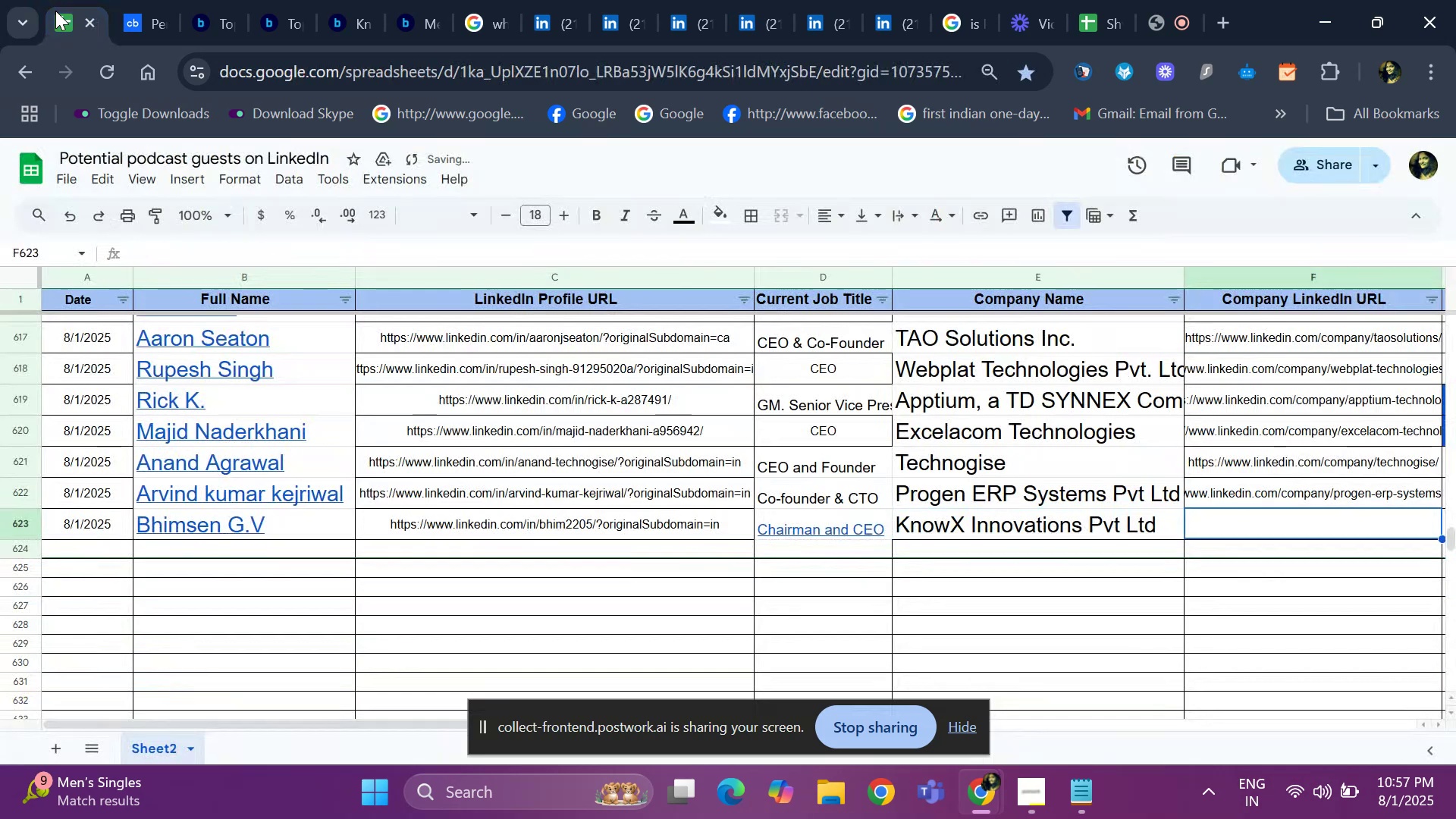 
key(ArrowRight)
 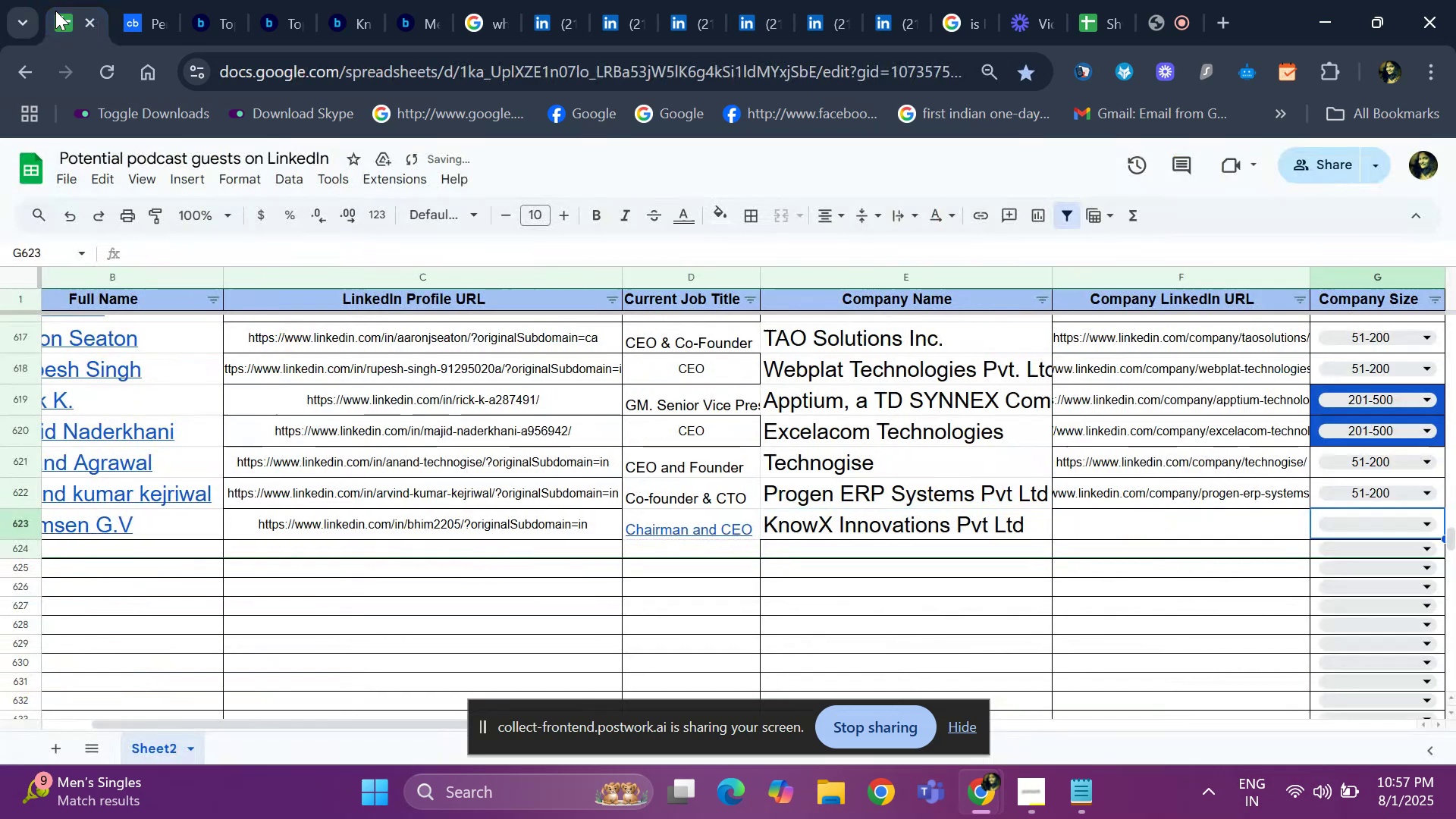 
key(ArrowRight)
 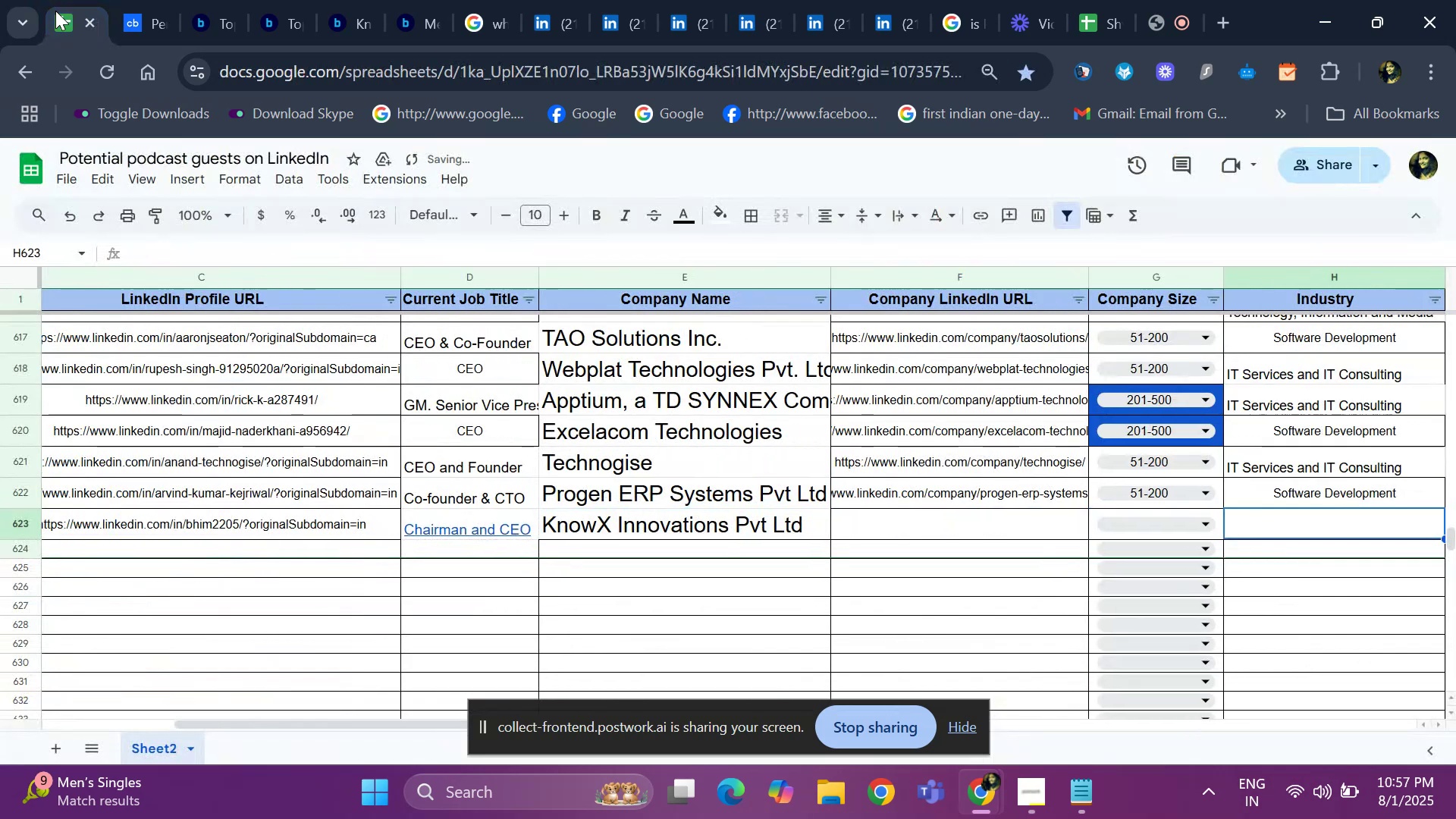 
key(ArrowRight)
 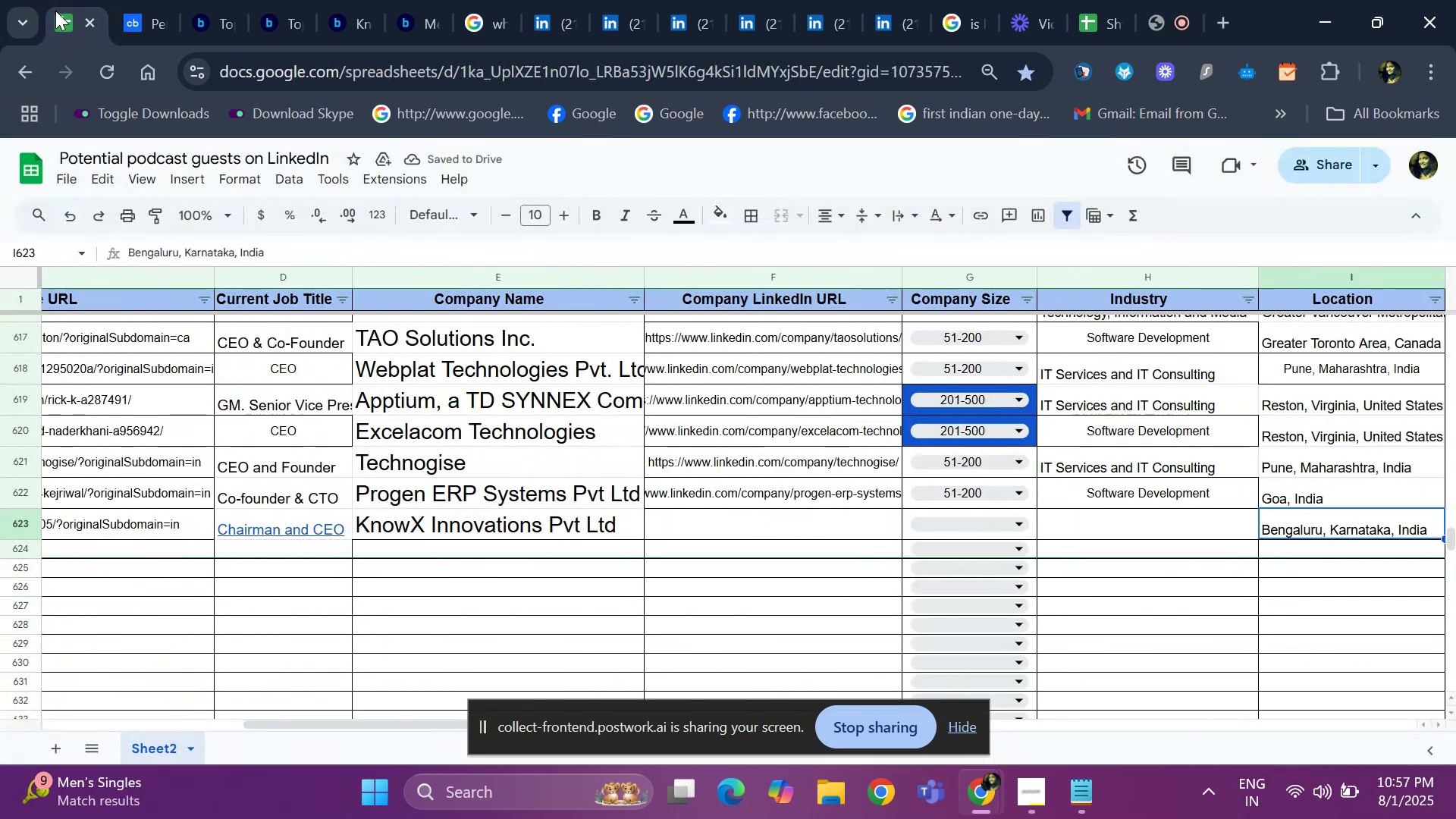 
key(ArrowLeft)
 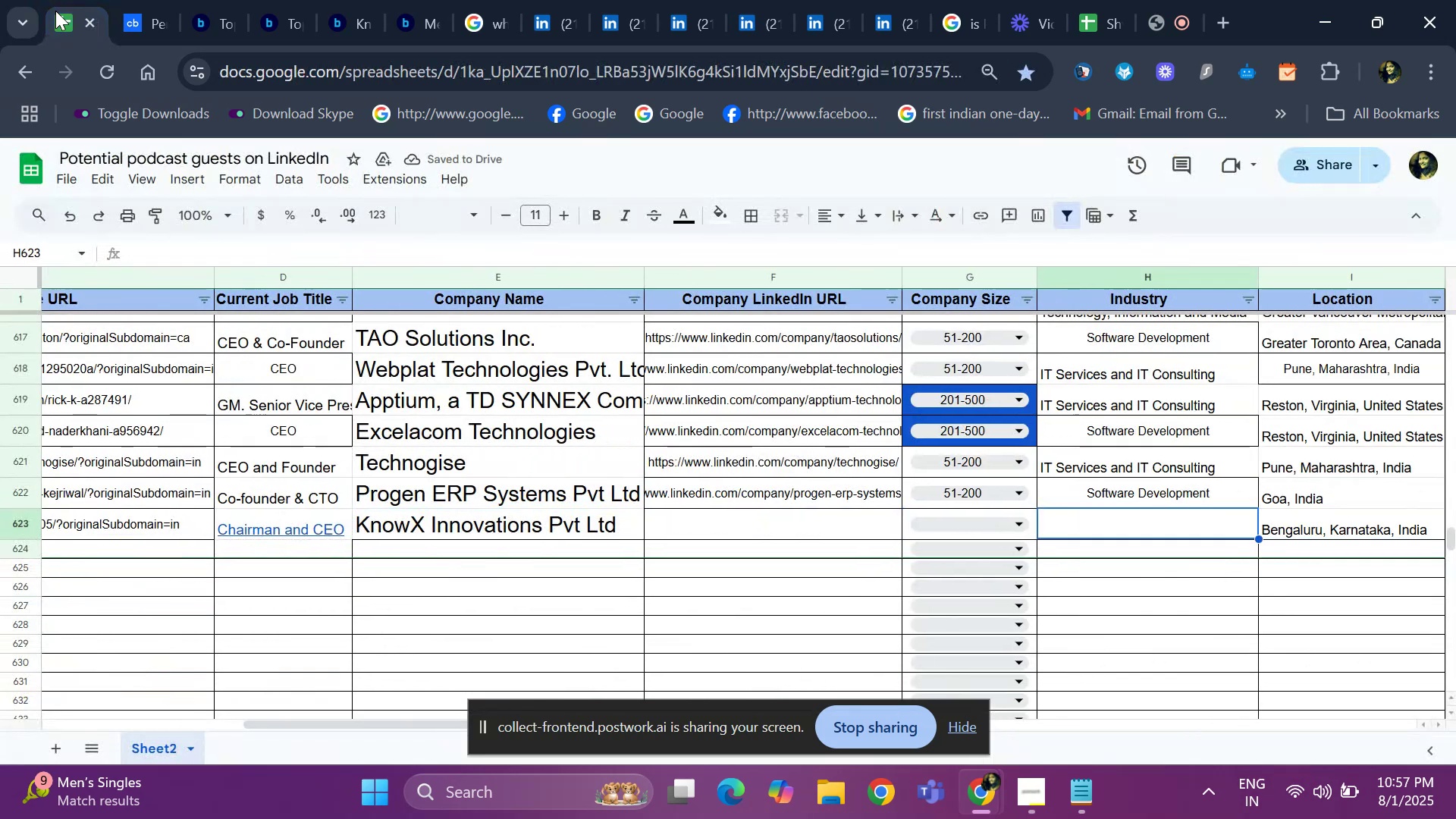 
key(ArrowLeft)
 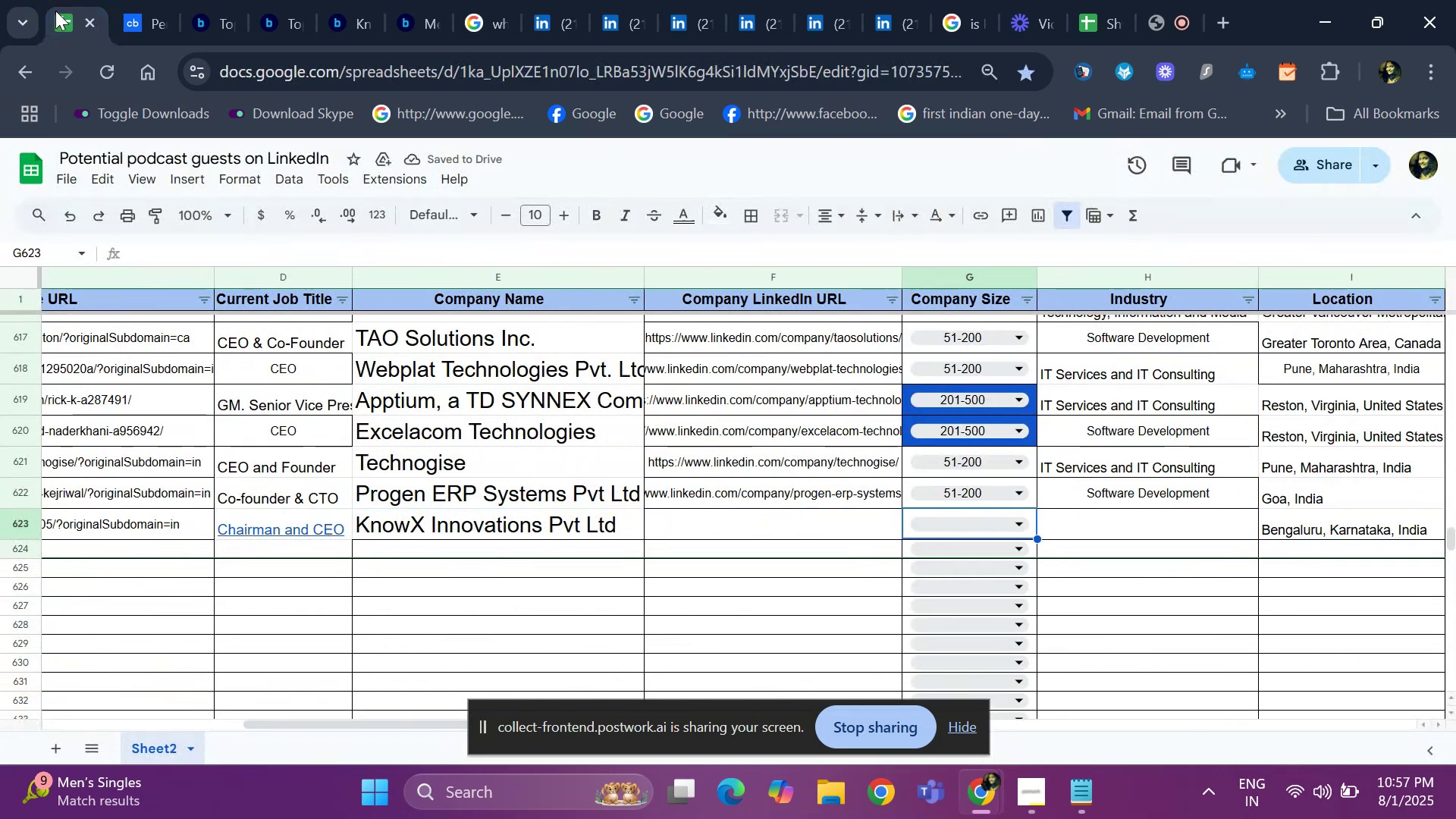 
key(ArrowLeft)
 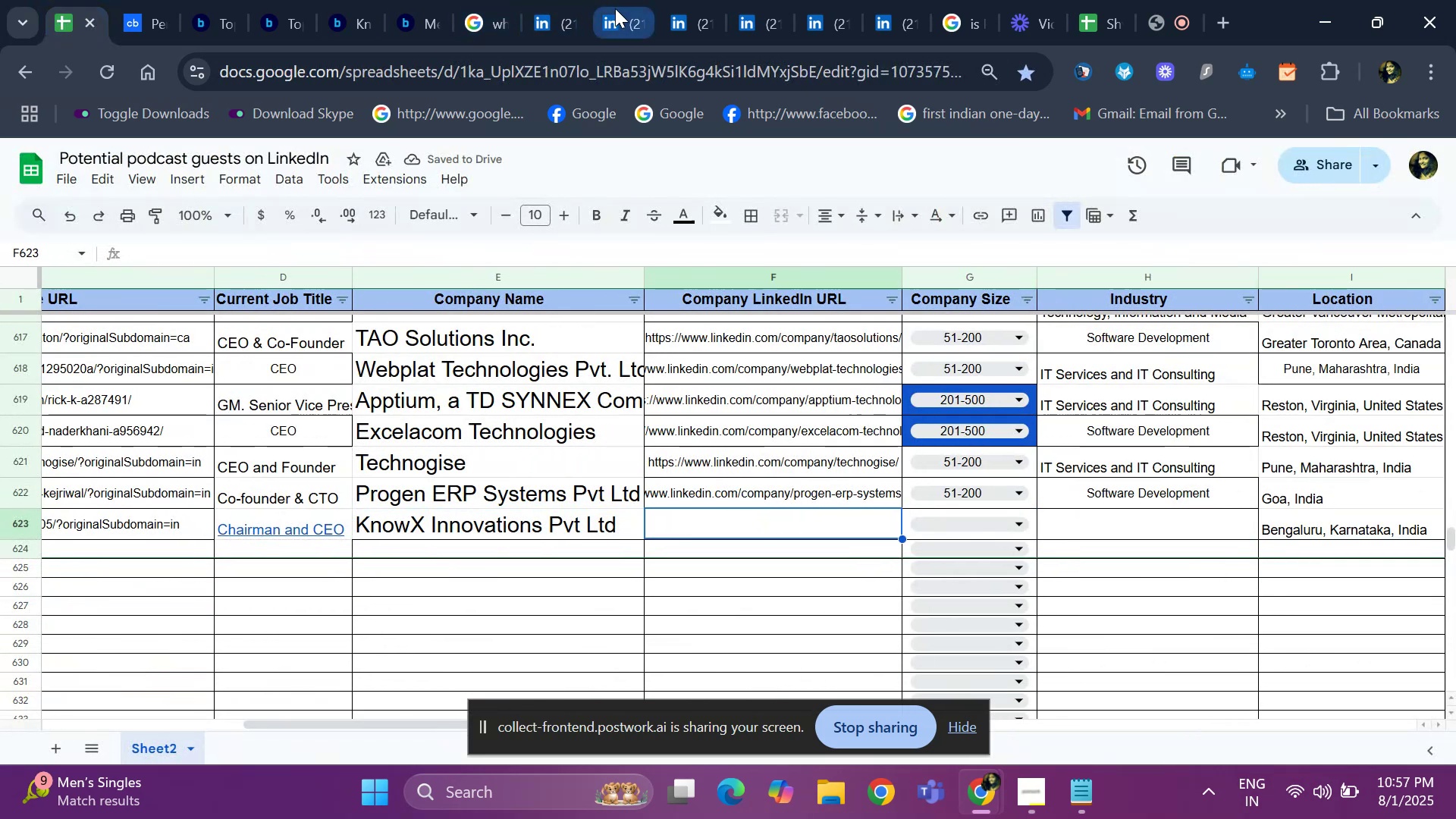 
left_click([613, 8])
 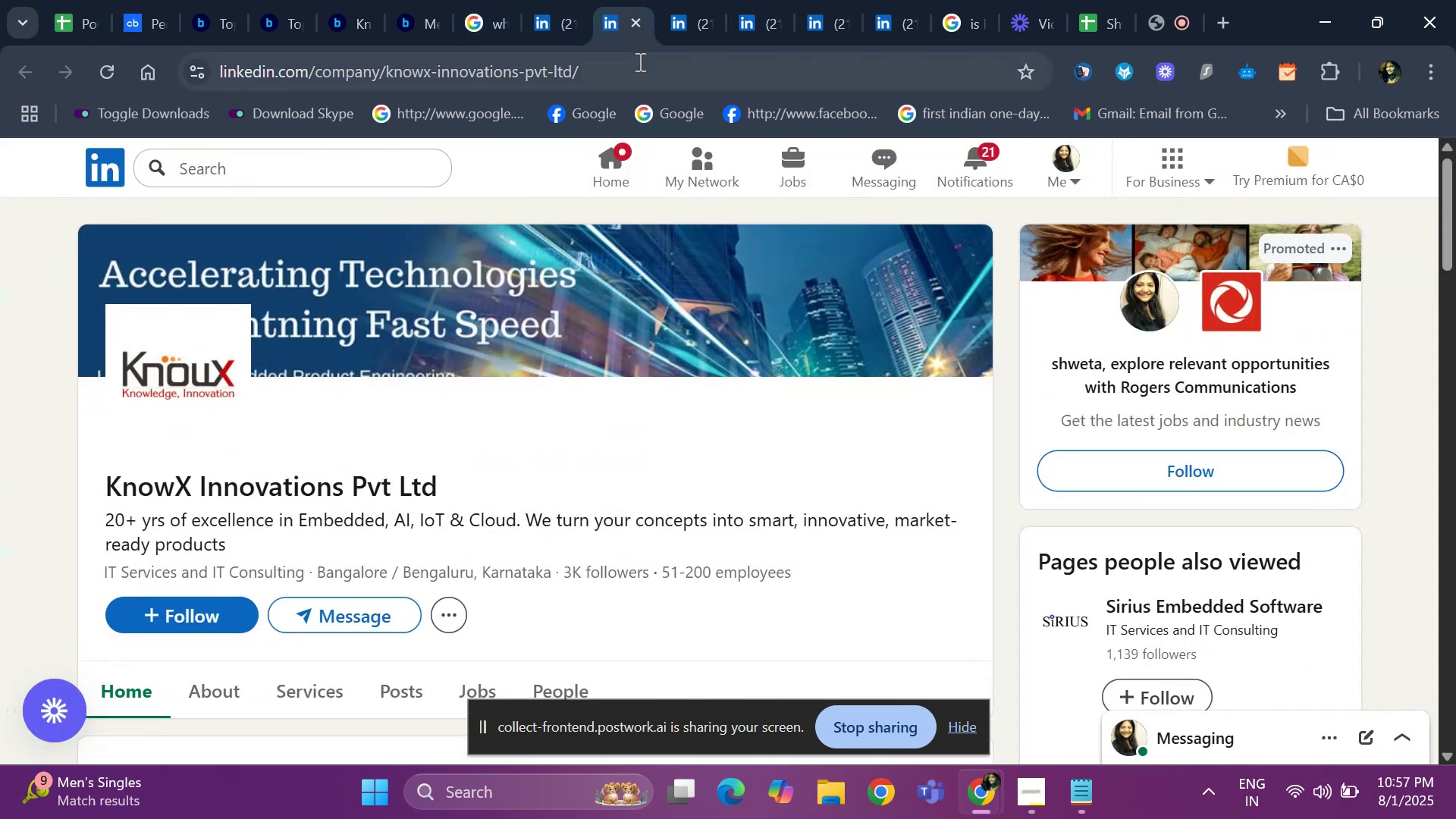 
left_click([639, 61])
 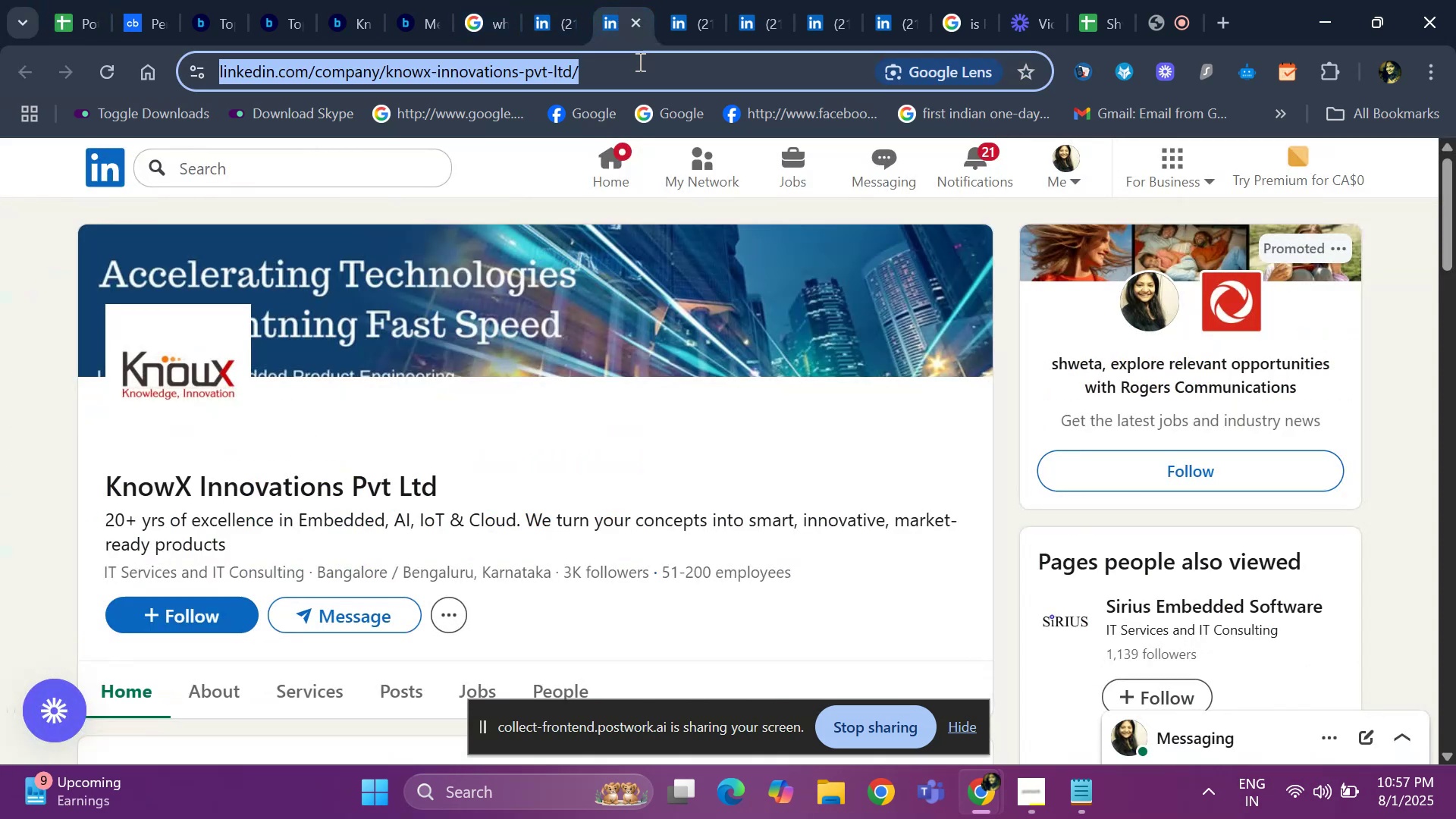 
key(Control+C)
 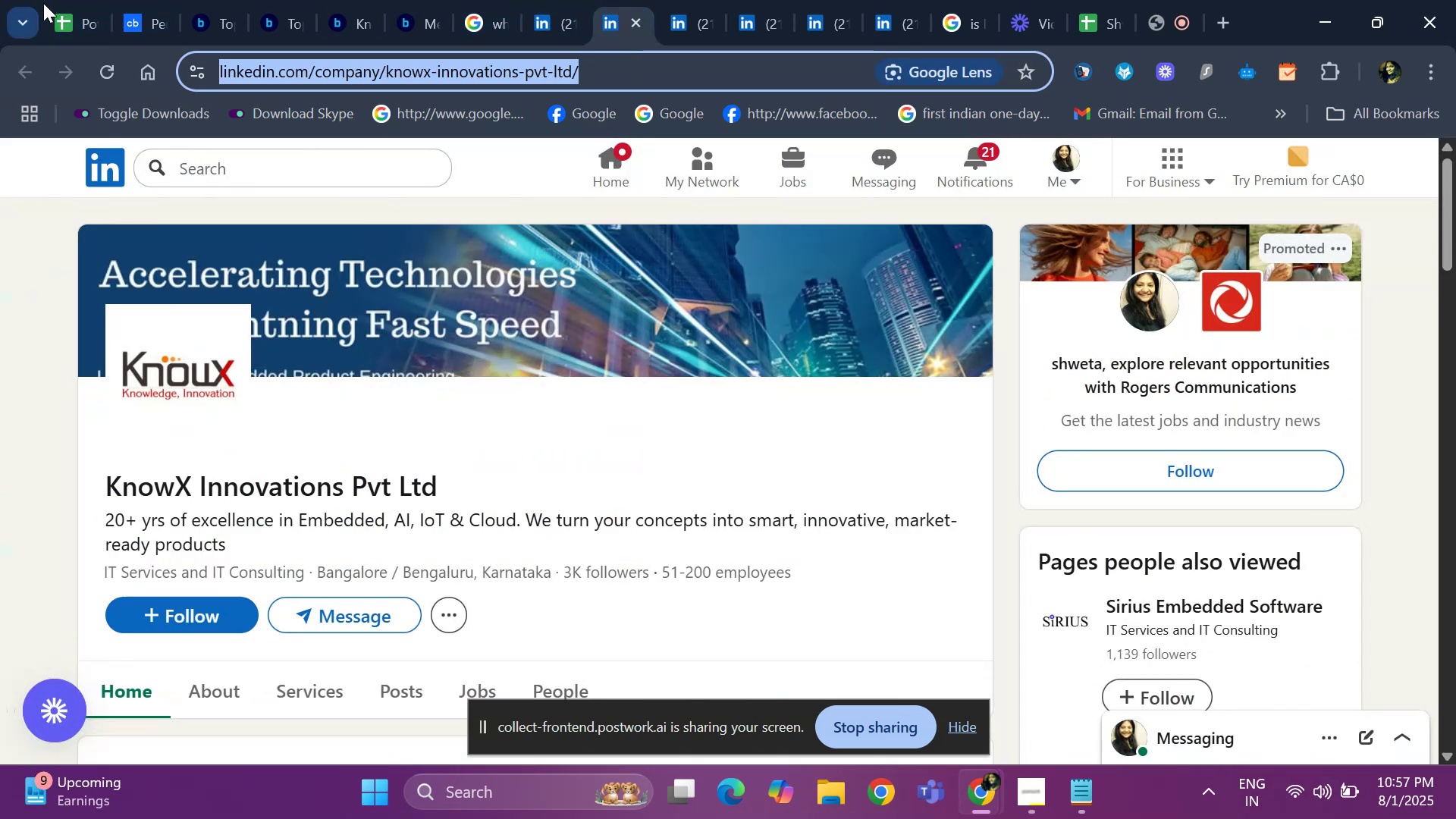 
left_click([46, 5])
 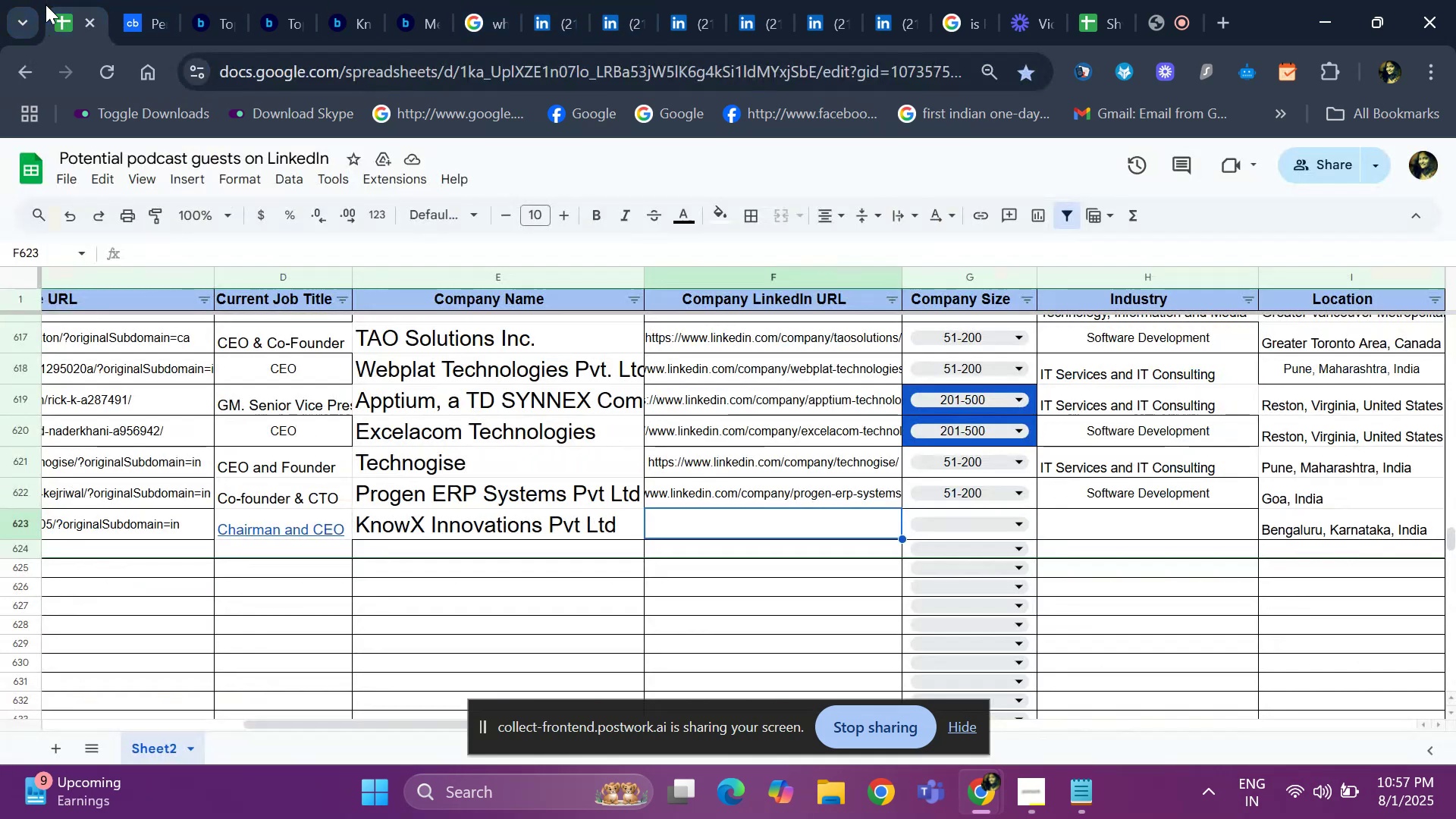 
key(Control+V)
 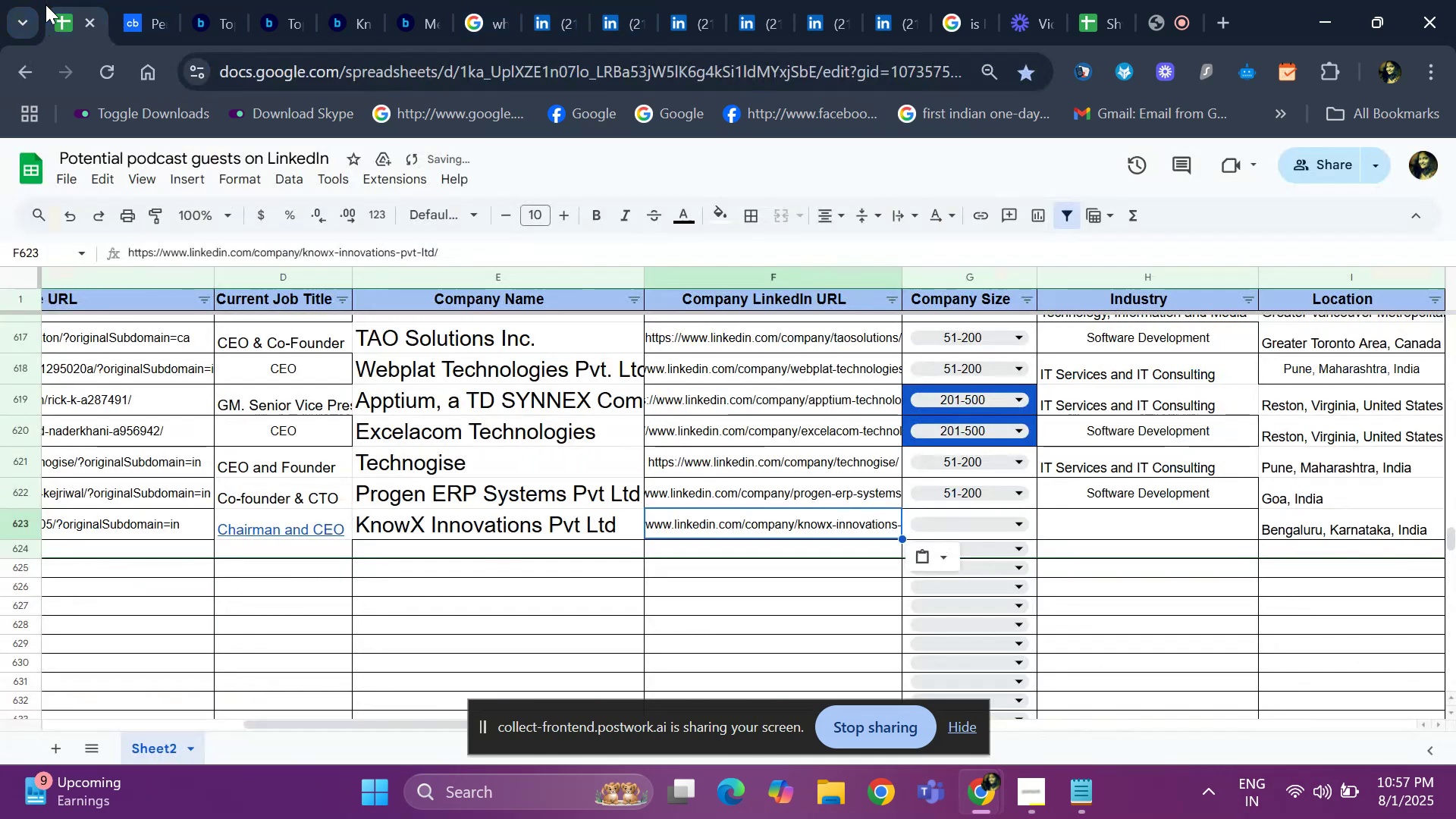 
key(ArrowRight)
 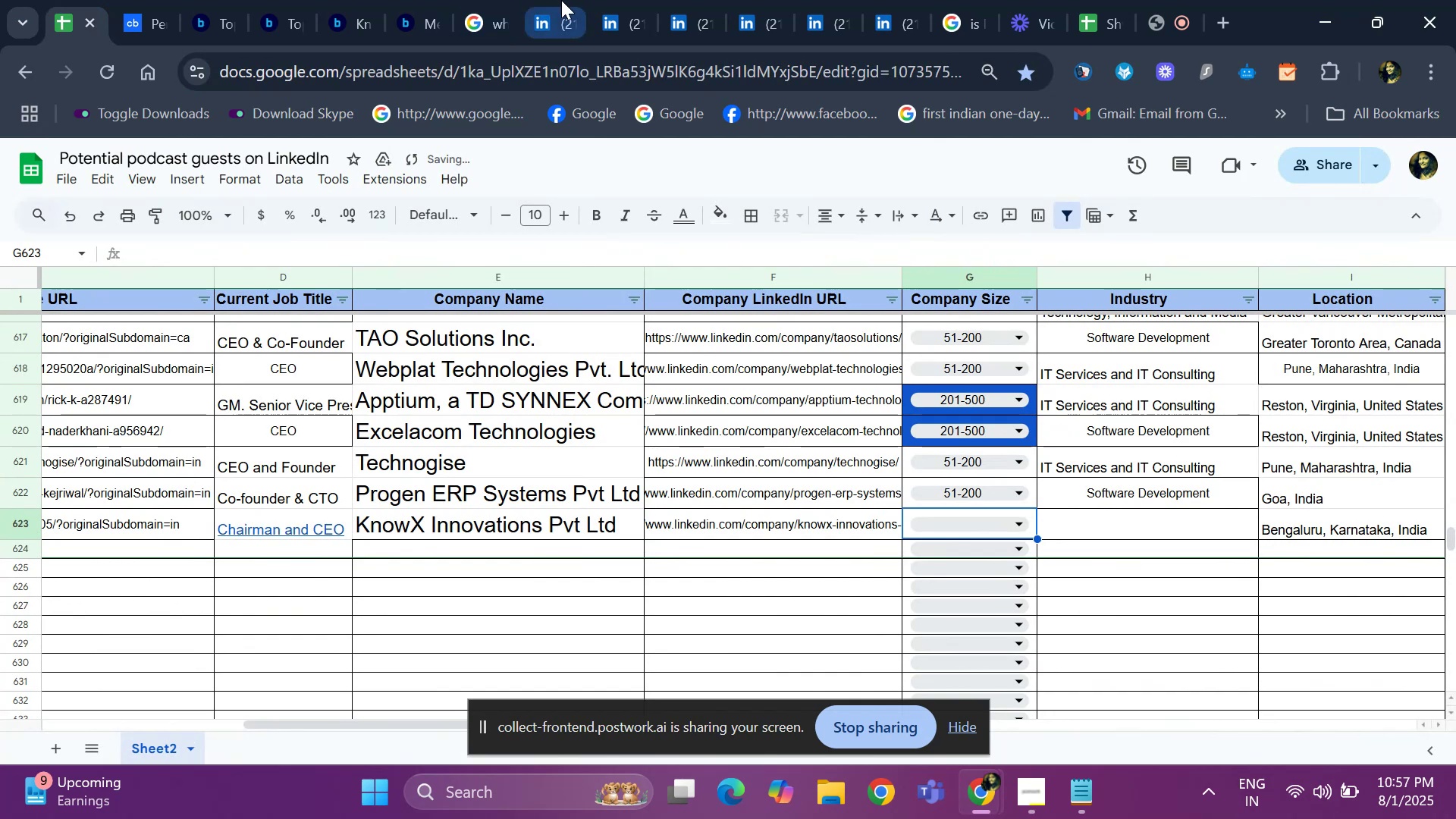 
mouse_move([567, 10])
 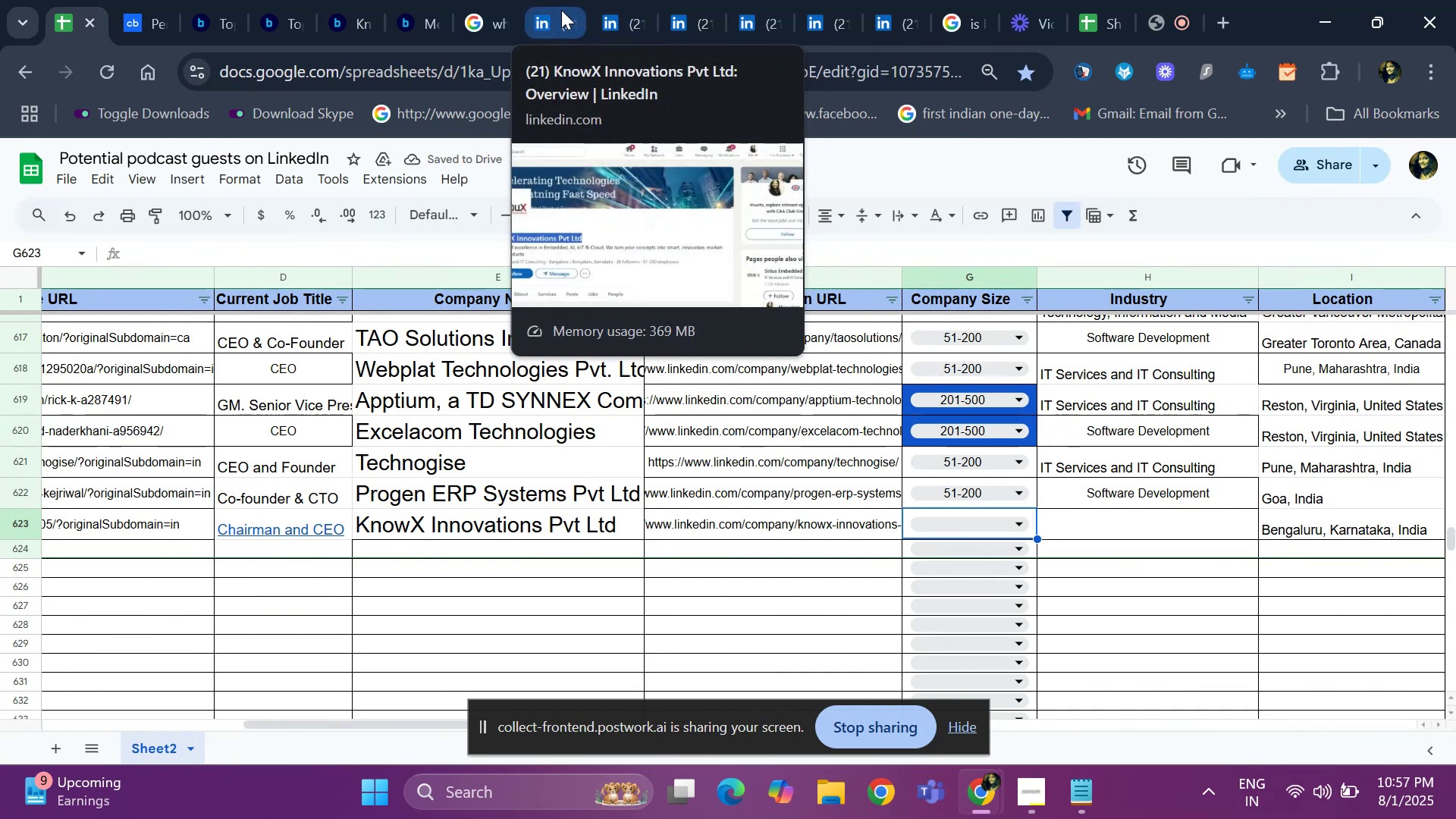 
left_click([561, 10])
 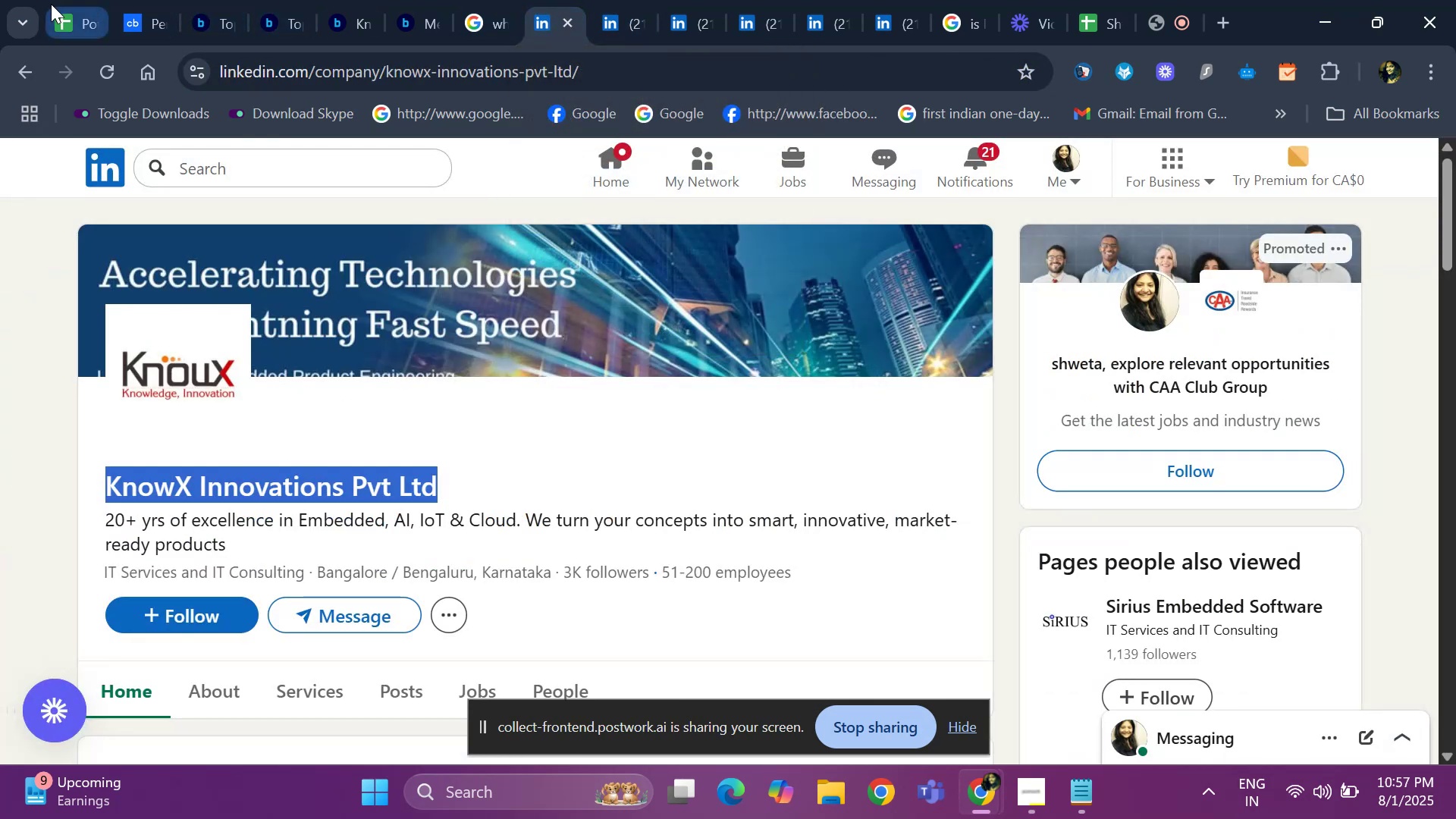 
wait(6.19)
 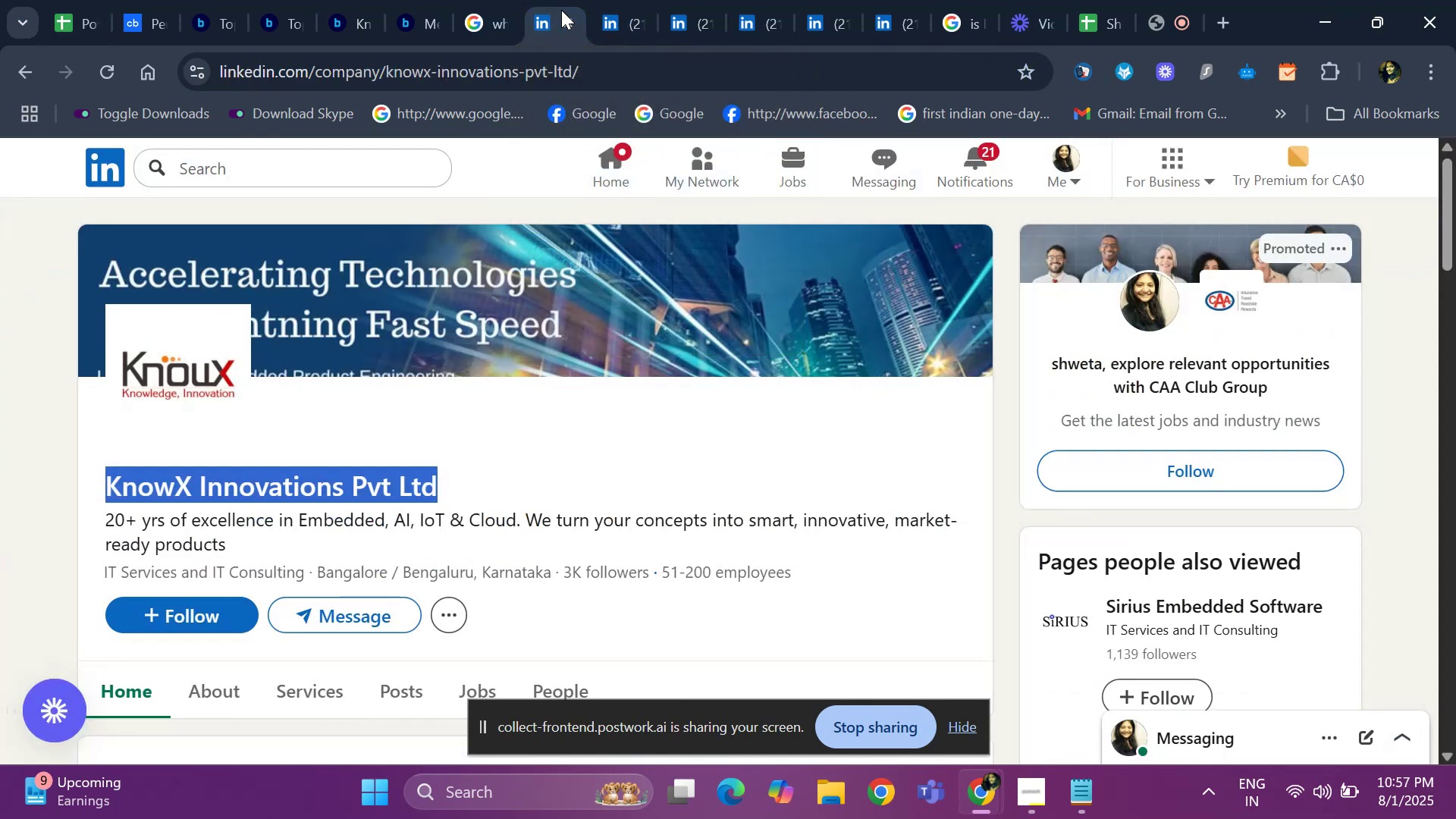 
left_click([51, 4])
 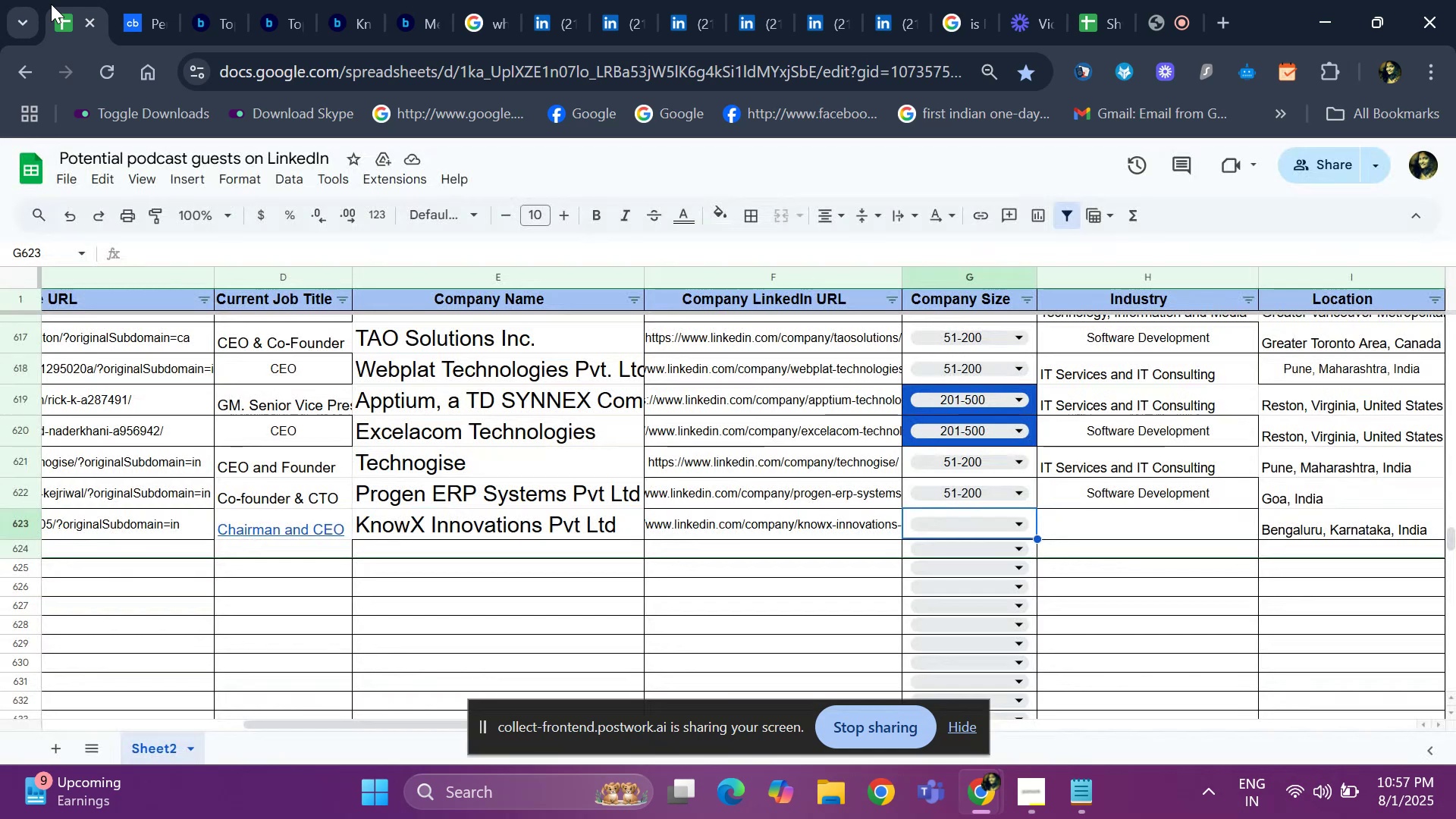 
key(Enter)
 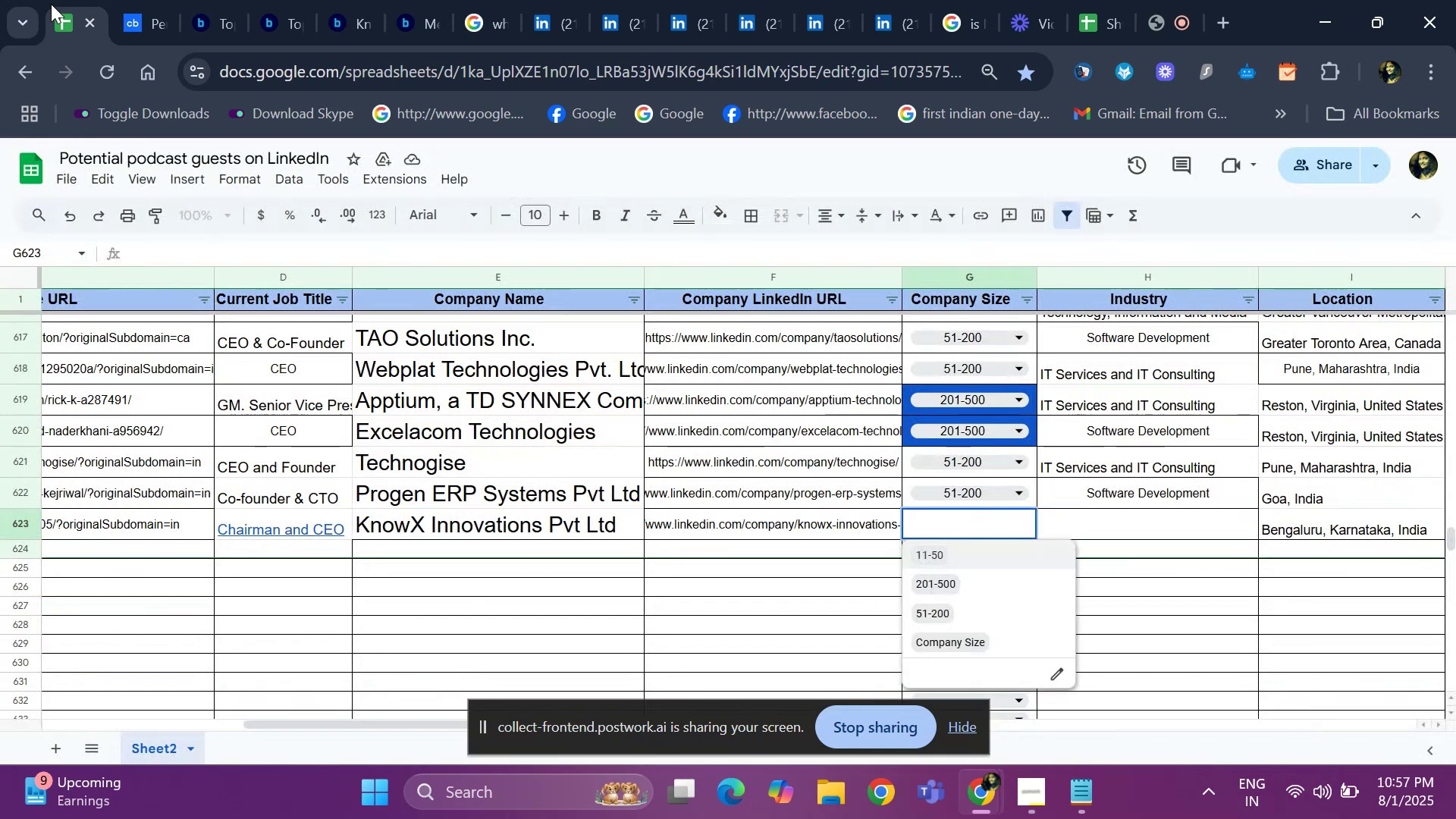 
key(ArrowDown)
 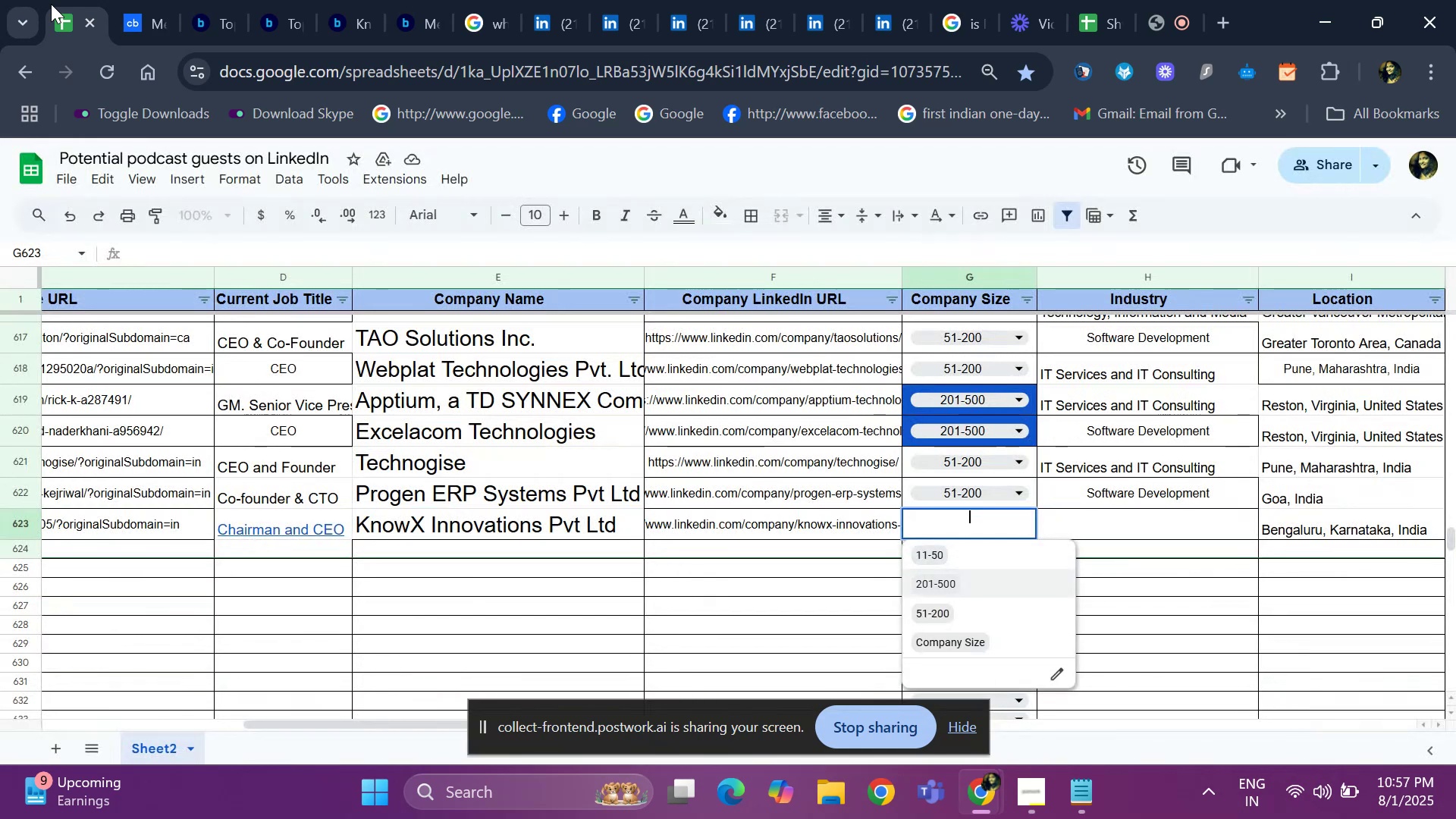 
key(ArrowDown)
 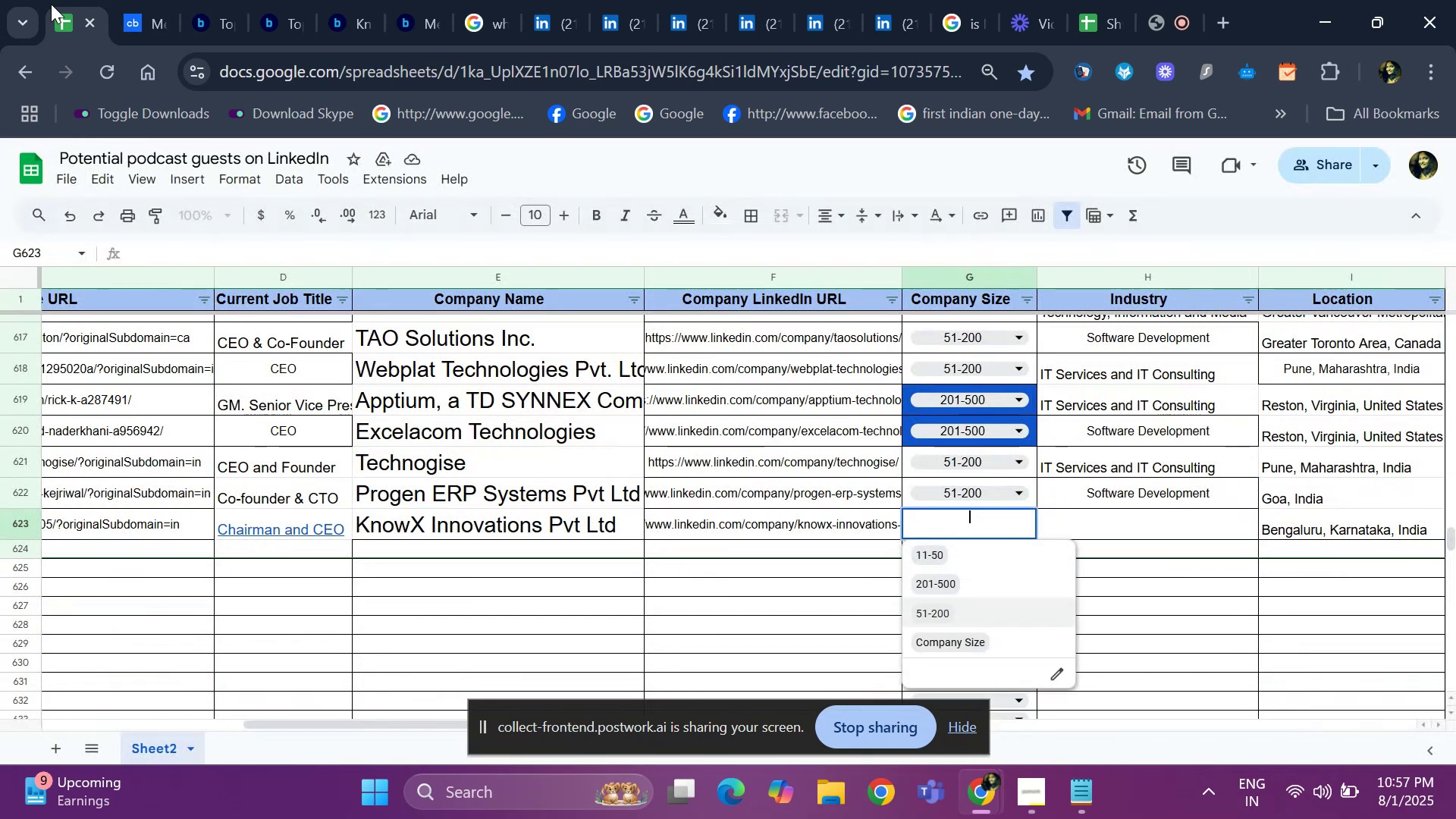 
key(ArrowDown)
 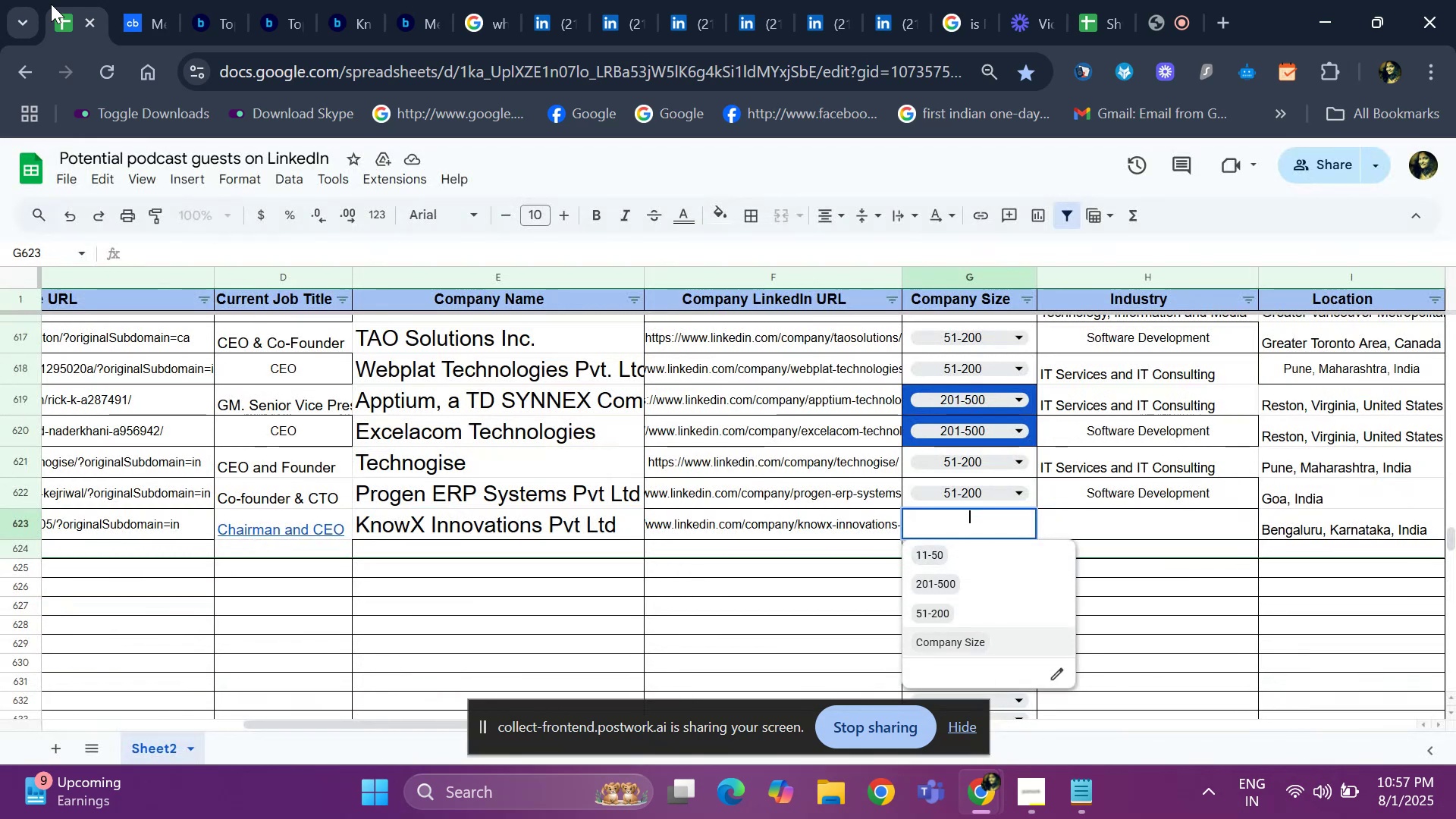 
key(ArrowUp)
 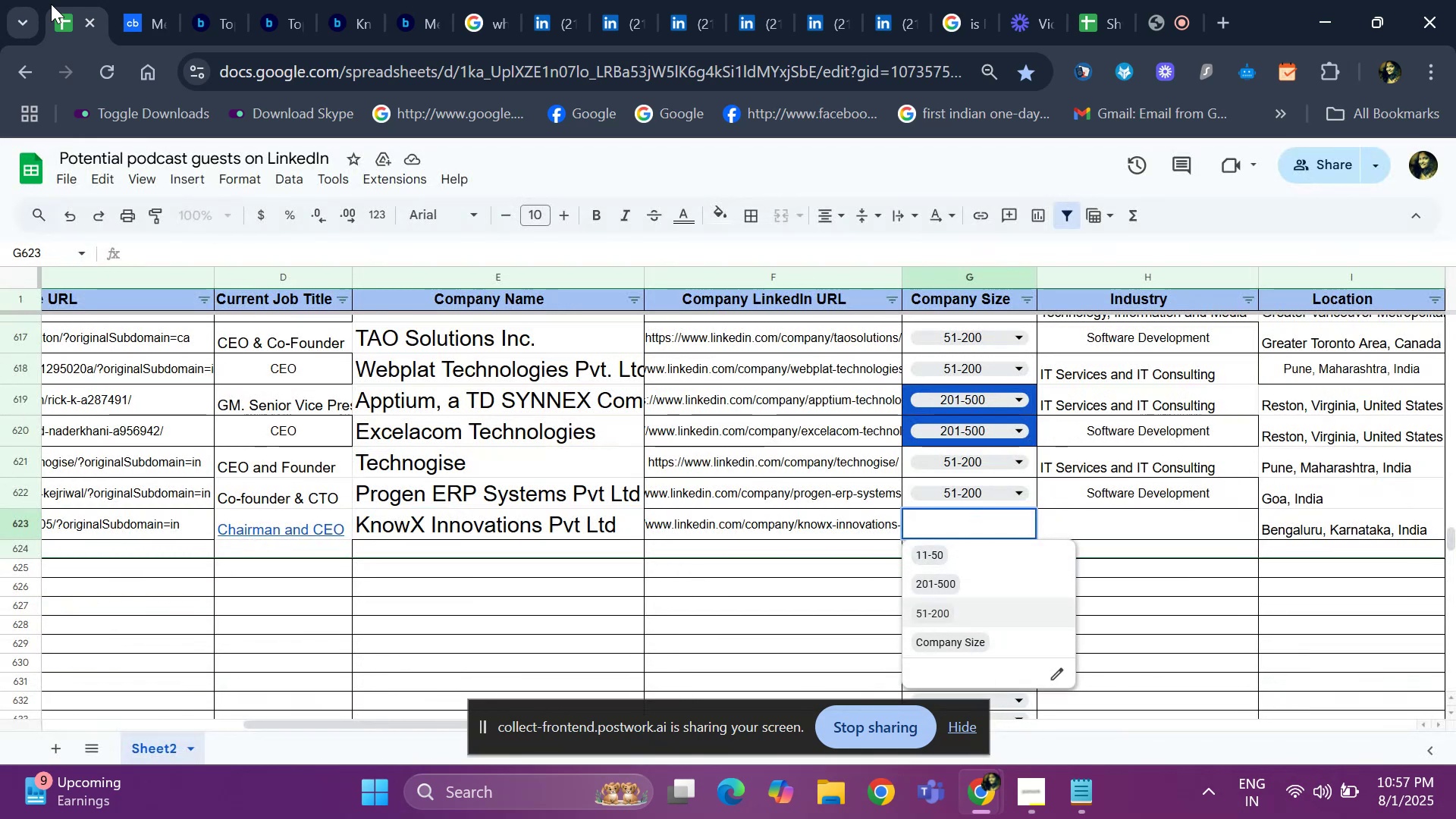 
key(Enter)
 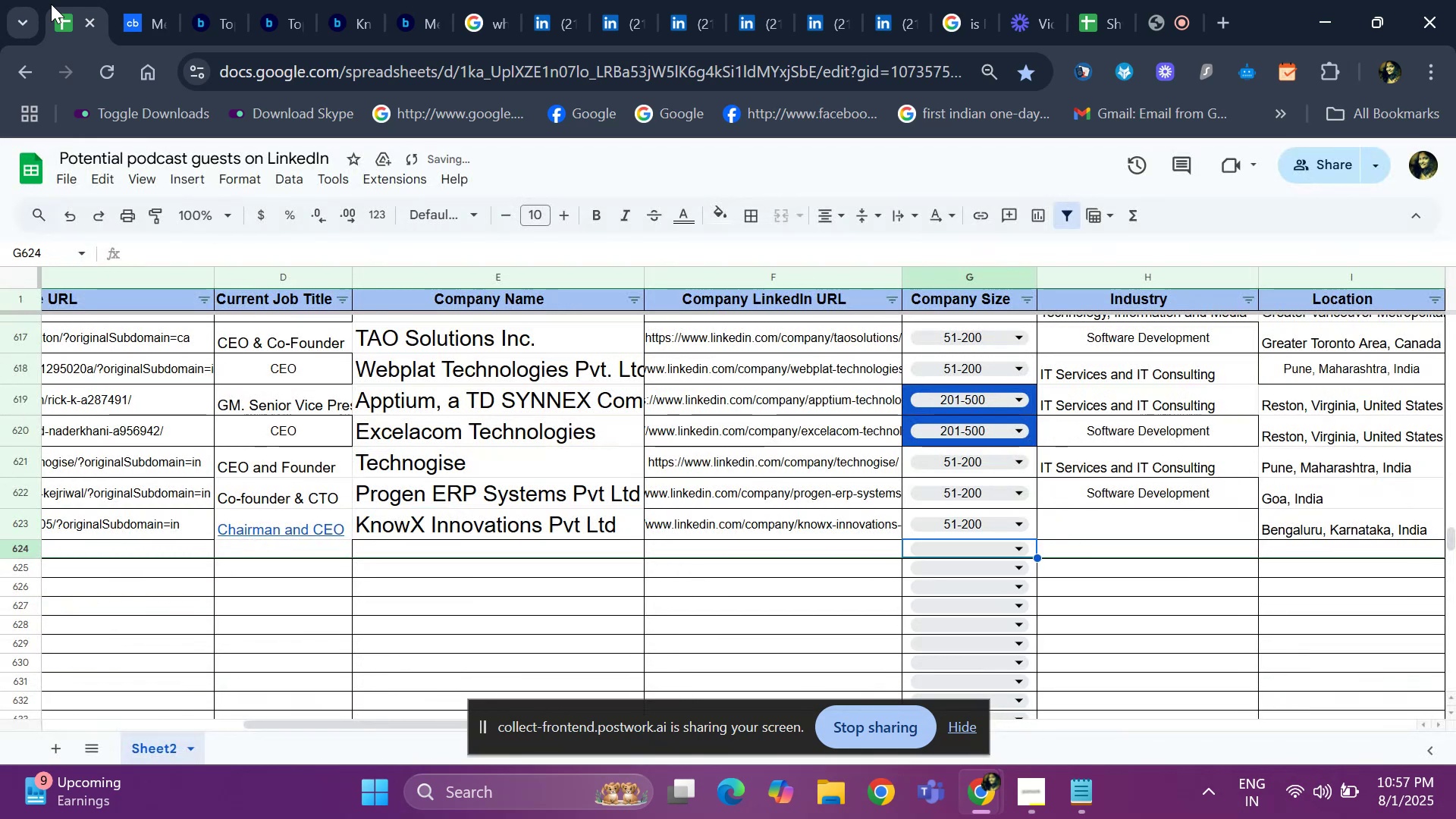 
key(ArrowUp)
 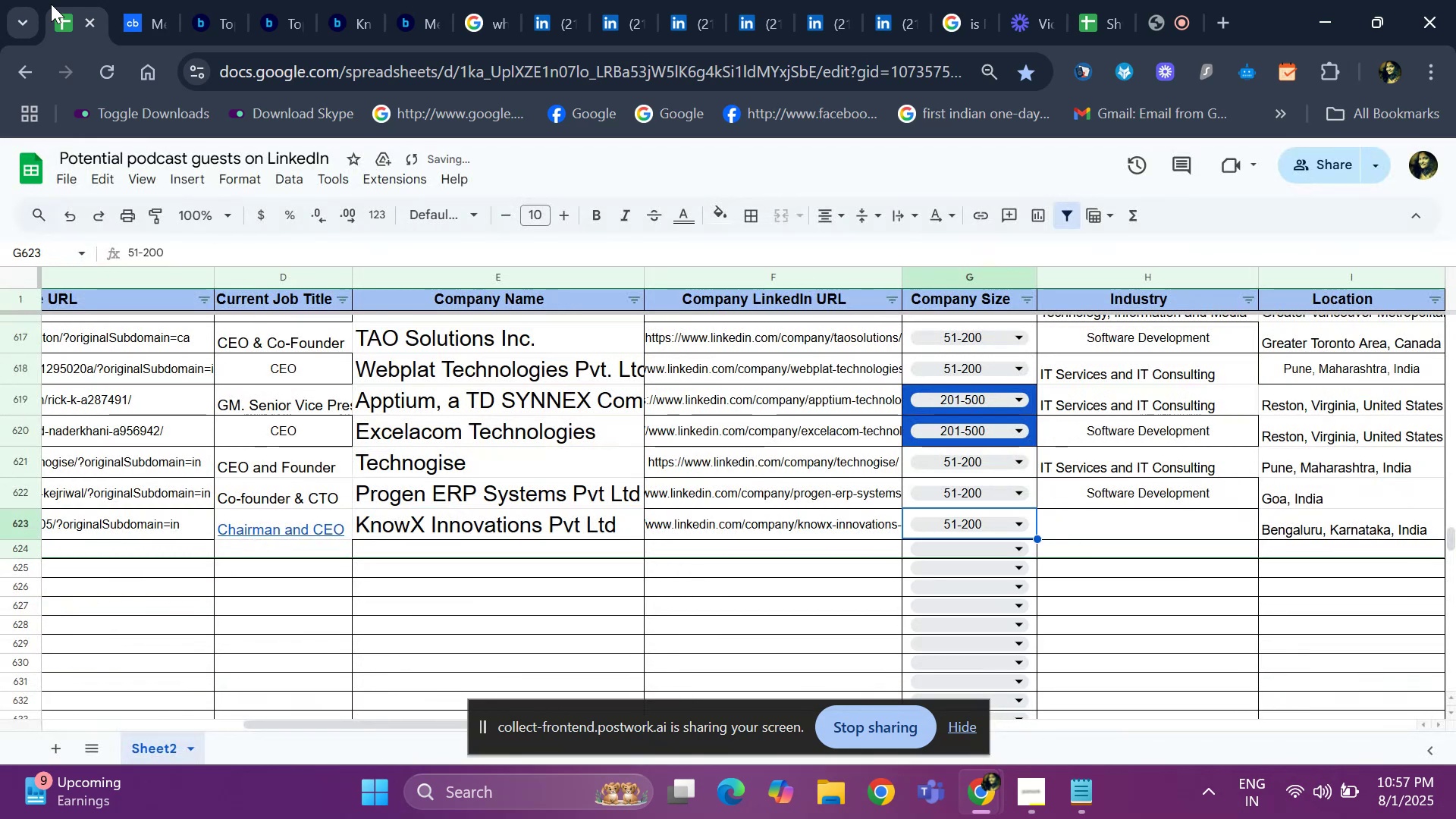 
key(ArrowRight)
 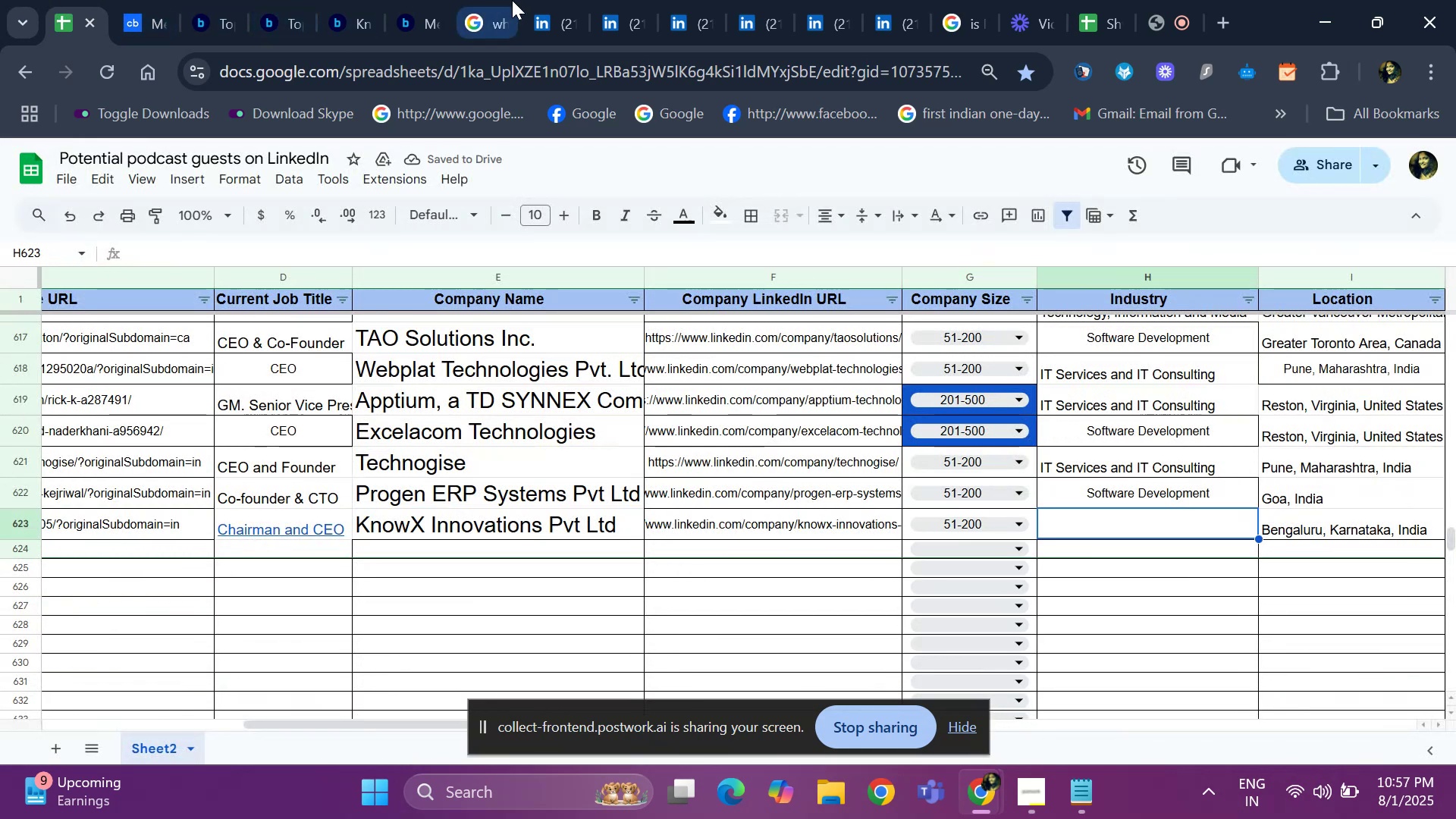 
left_click([635, 30])
 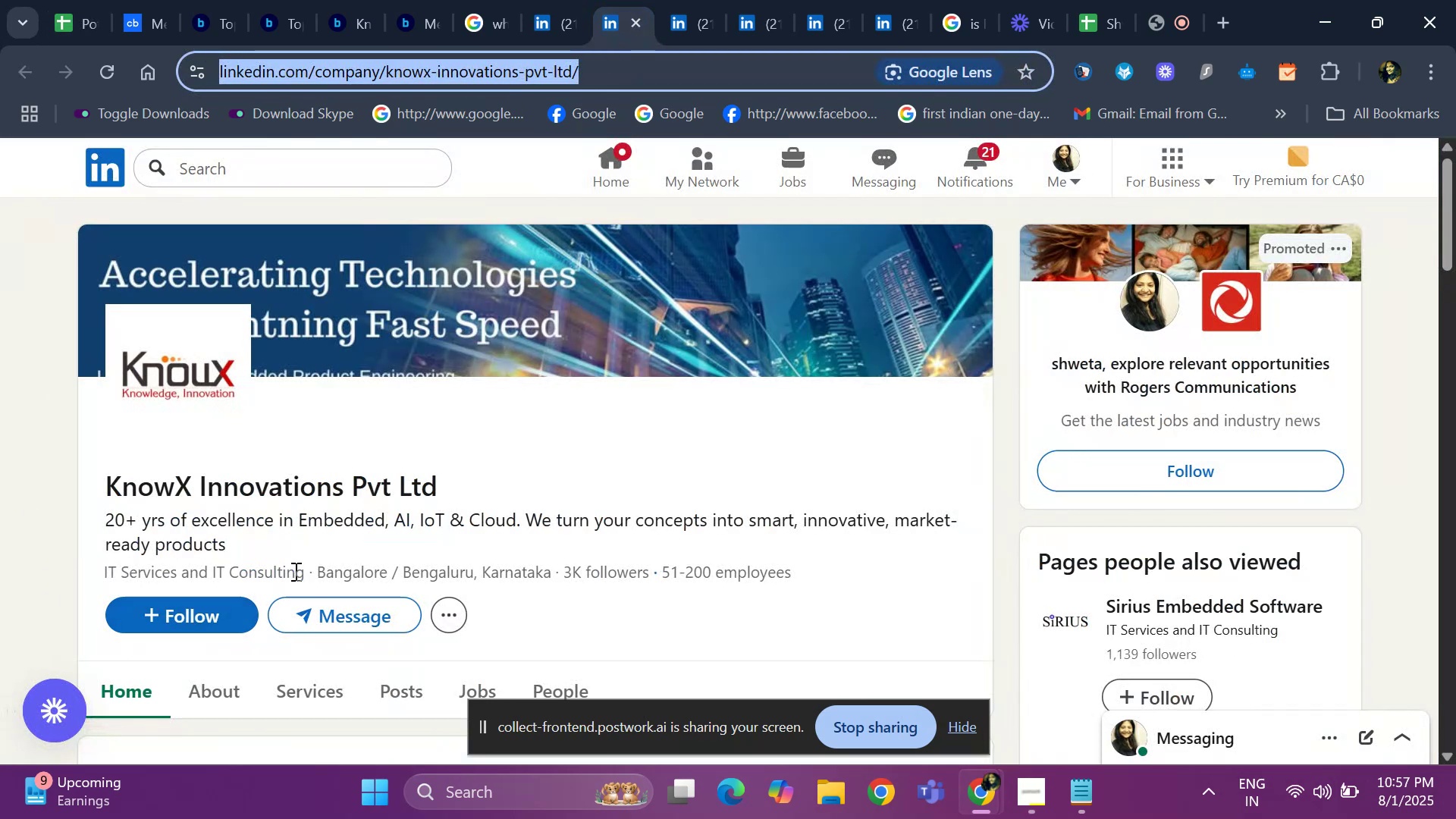 
left_click_drag(start_coordinate=[301, 570], to_coordinate=[86, 560])
 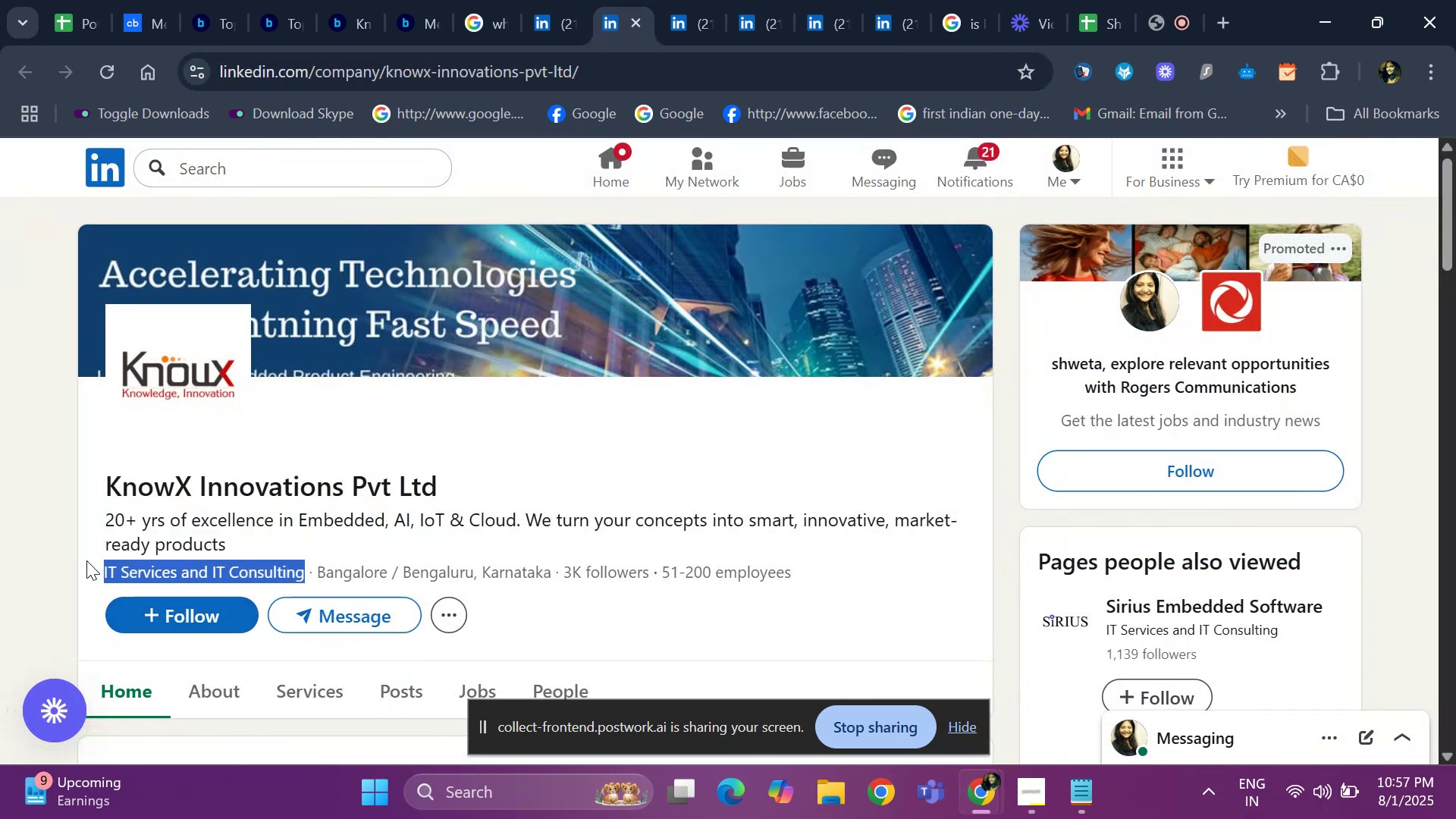 
key(Control+ControlLeft)
 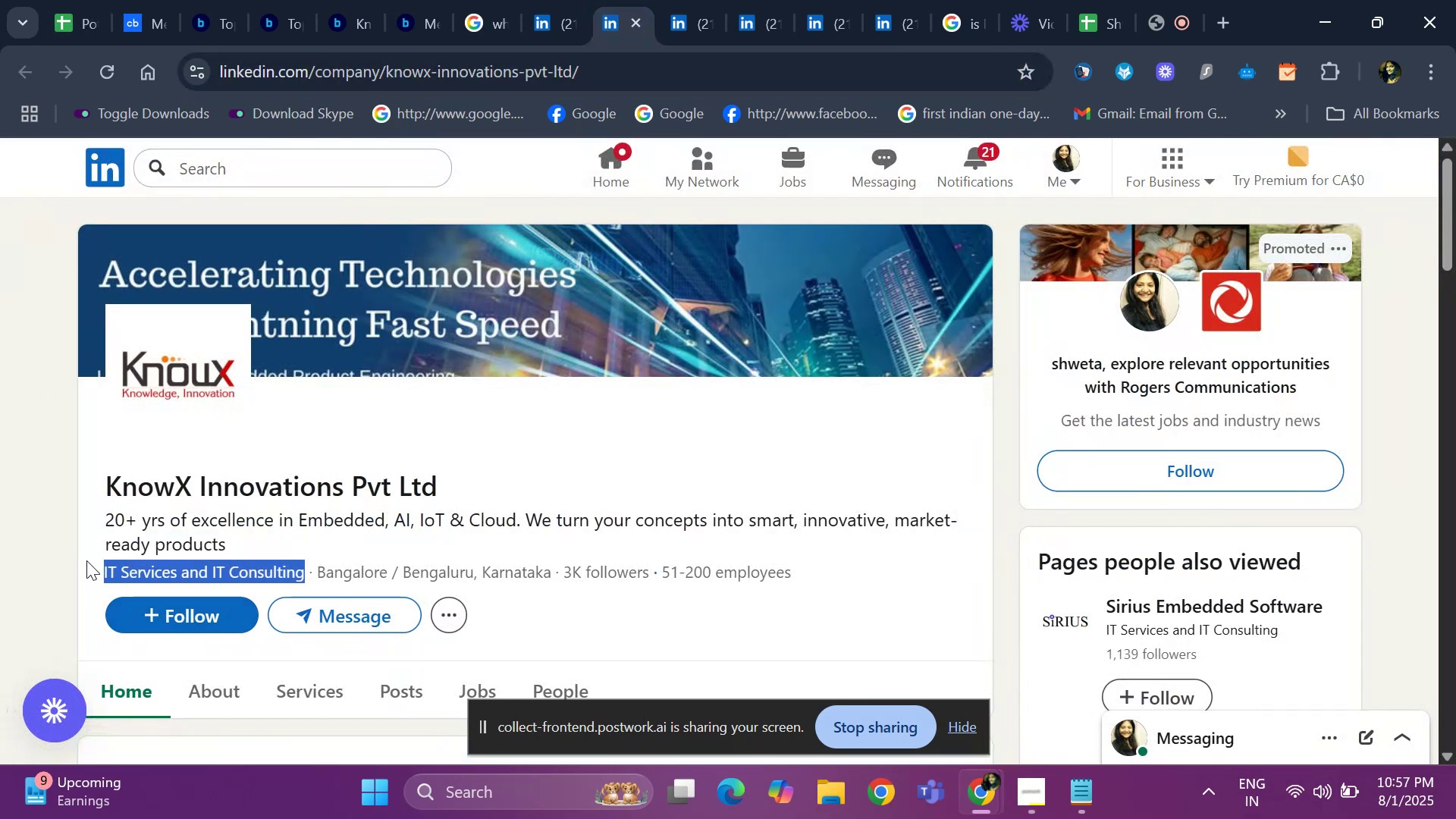 
key(Control+C)
 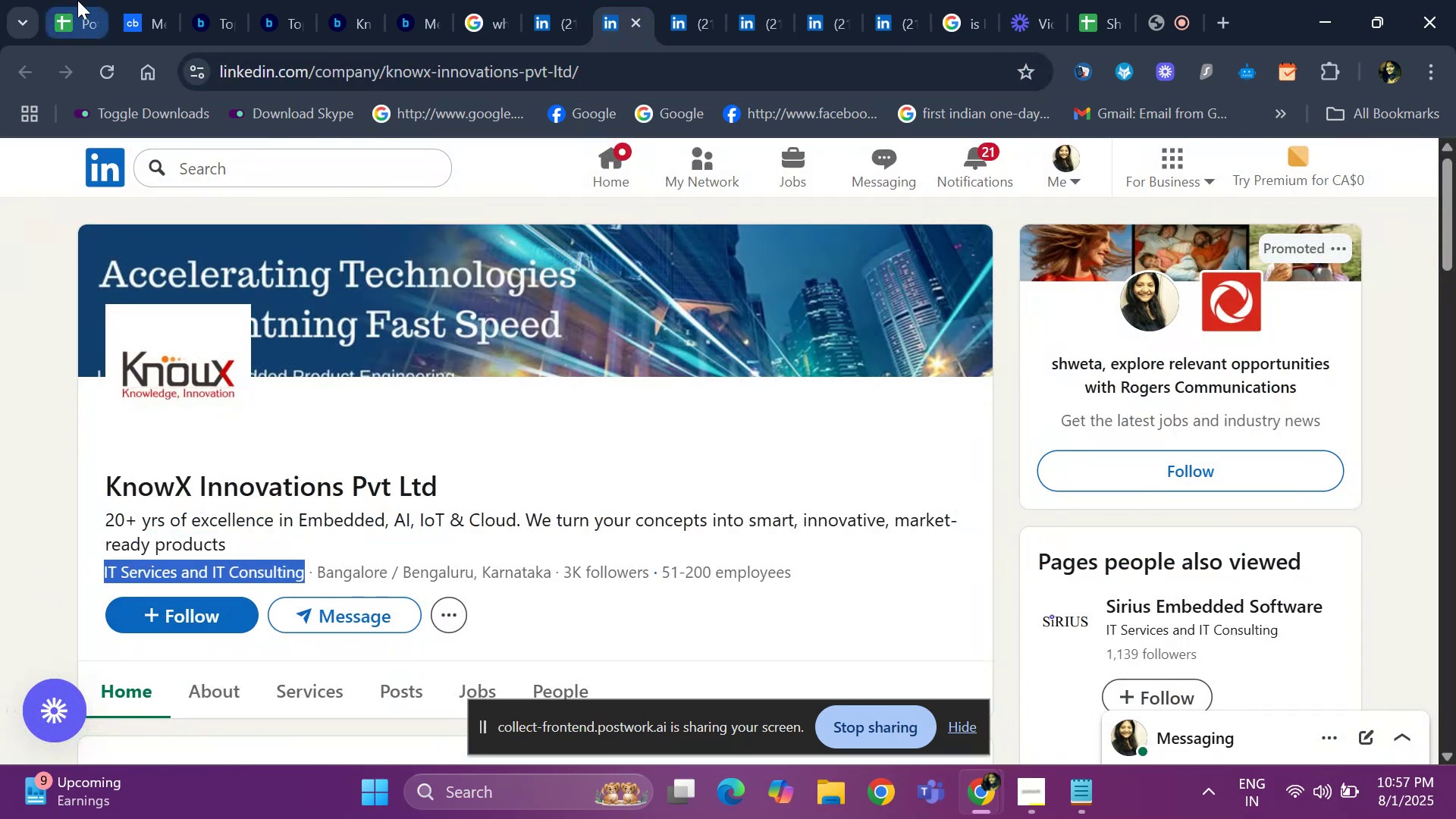 
left_click([77, 0])
 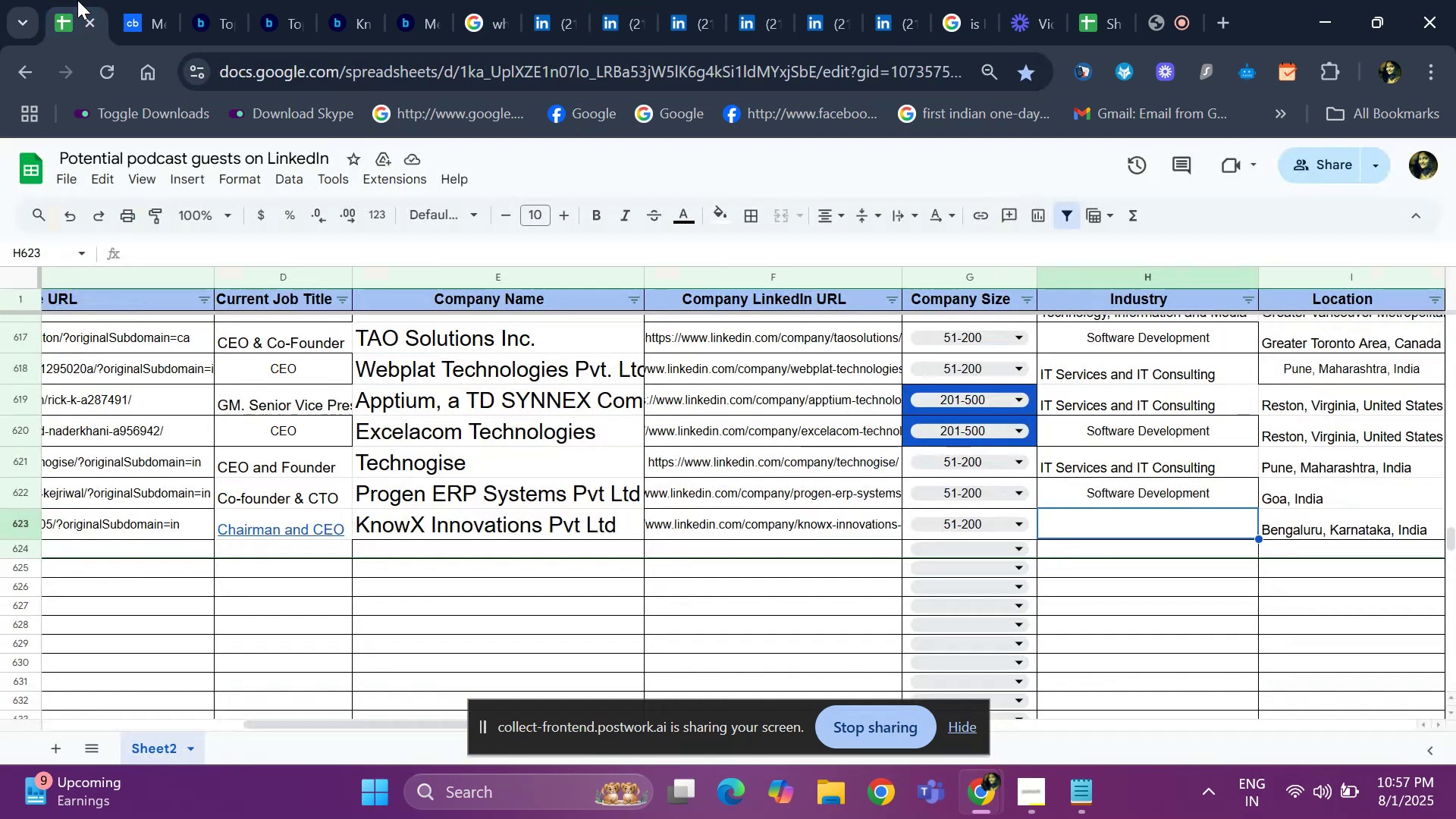 
key(Control+ControlLeft)
 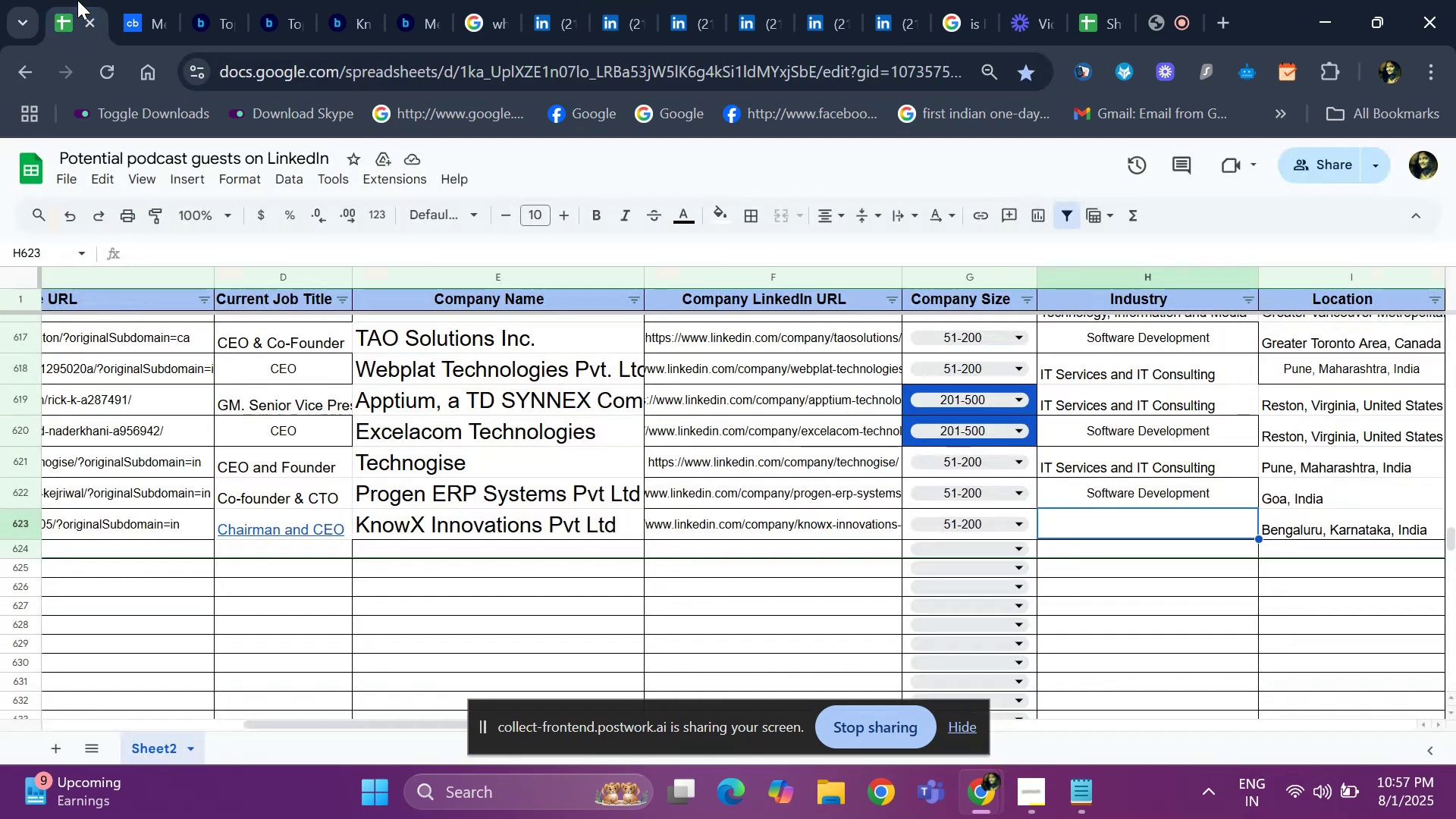 
key(Control+V)
 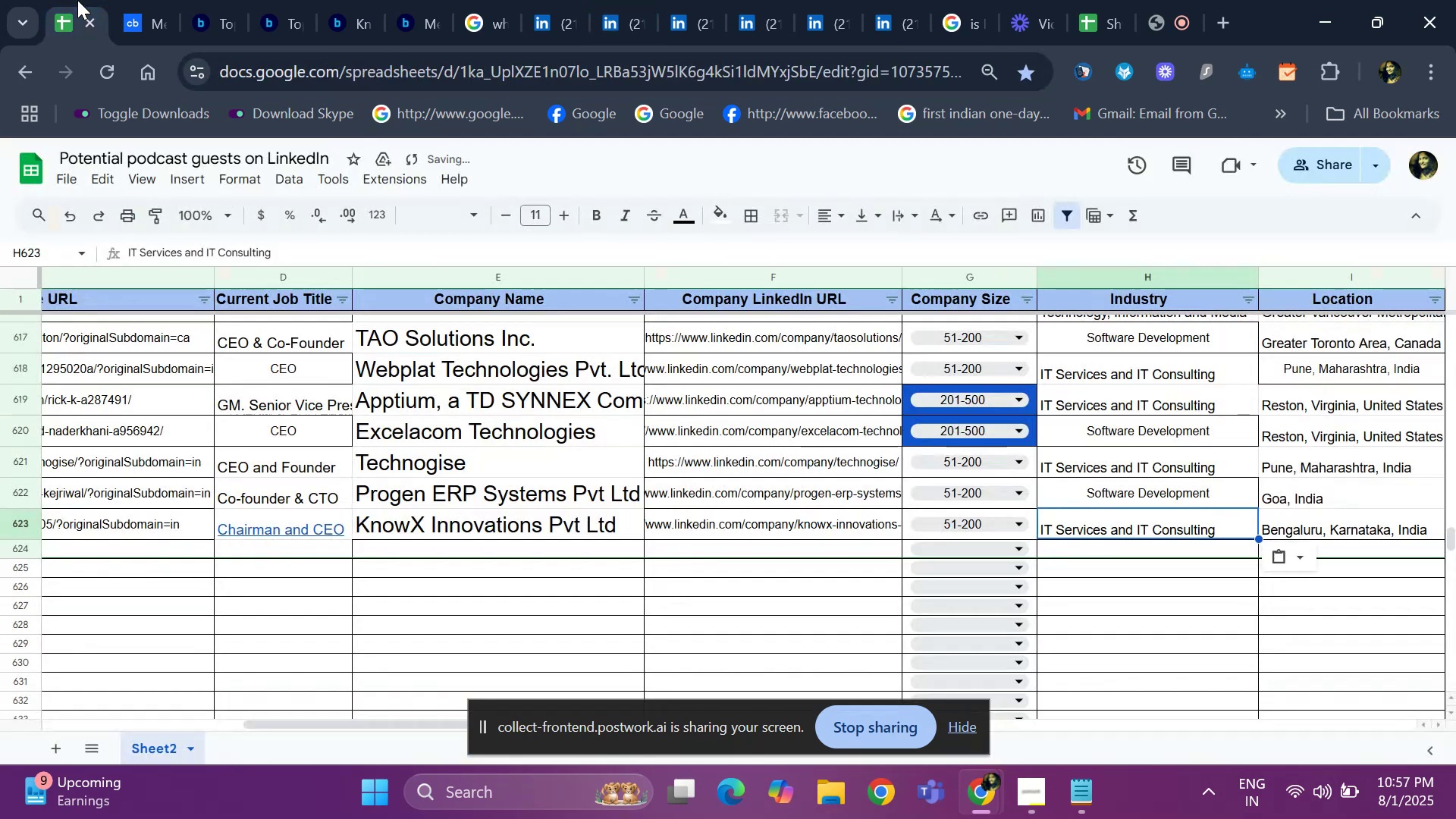 
key(ArrowRight)
 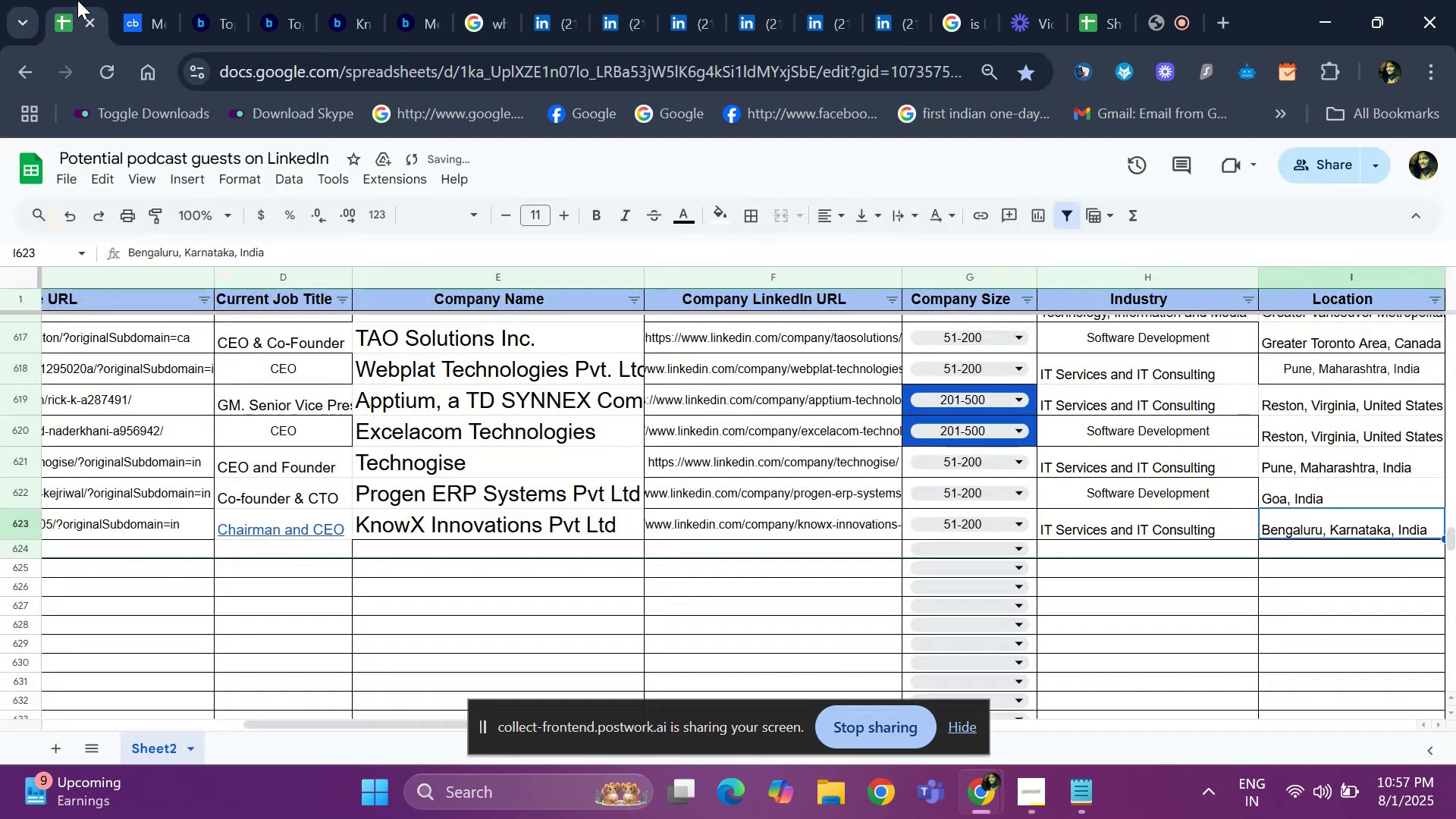 
key(ArrowRight)
 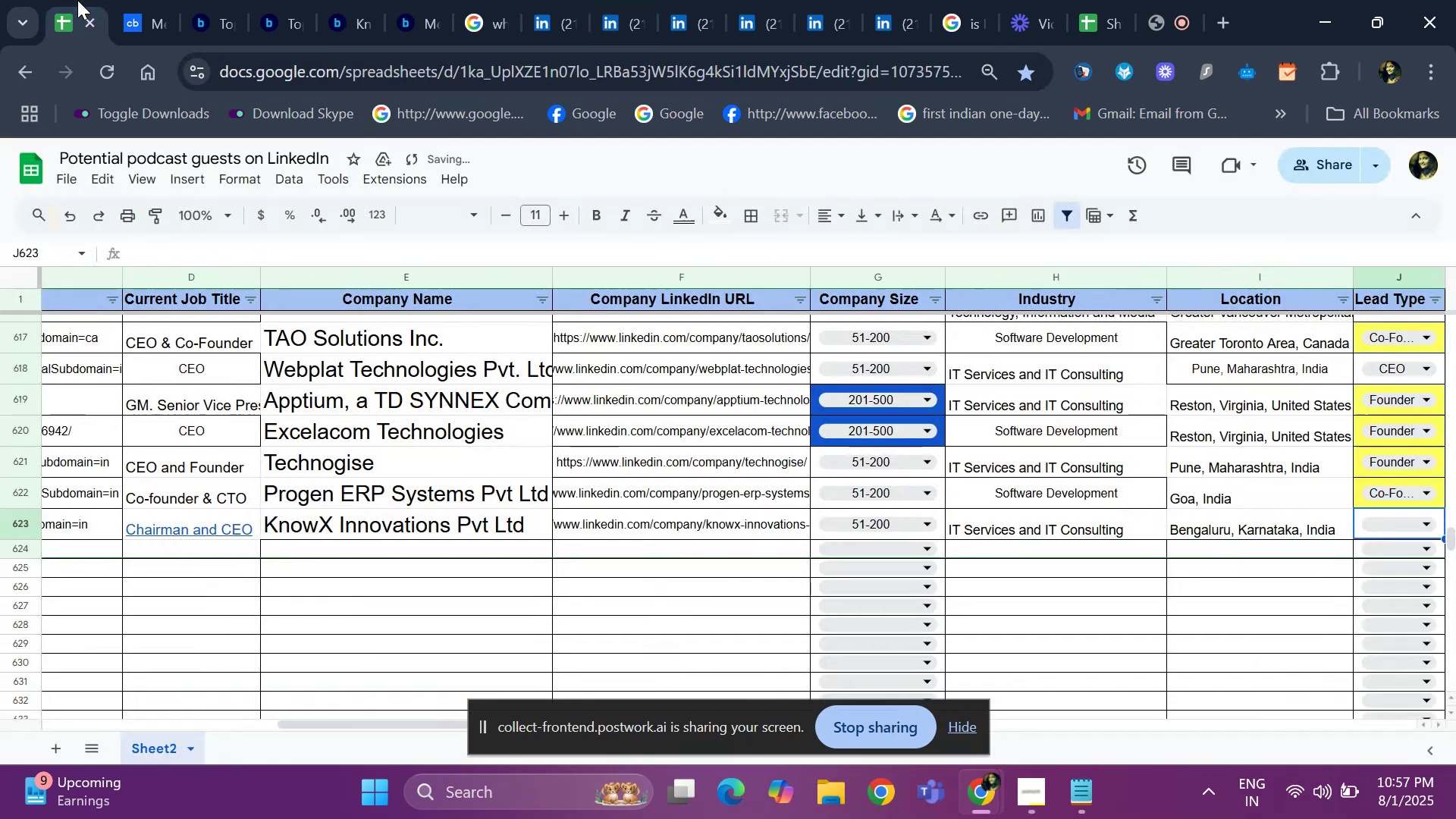 
key(ArrowRight)
 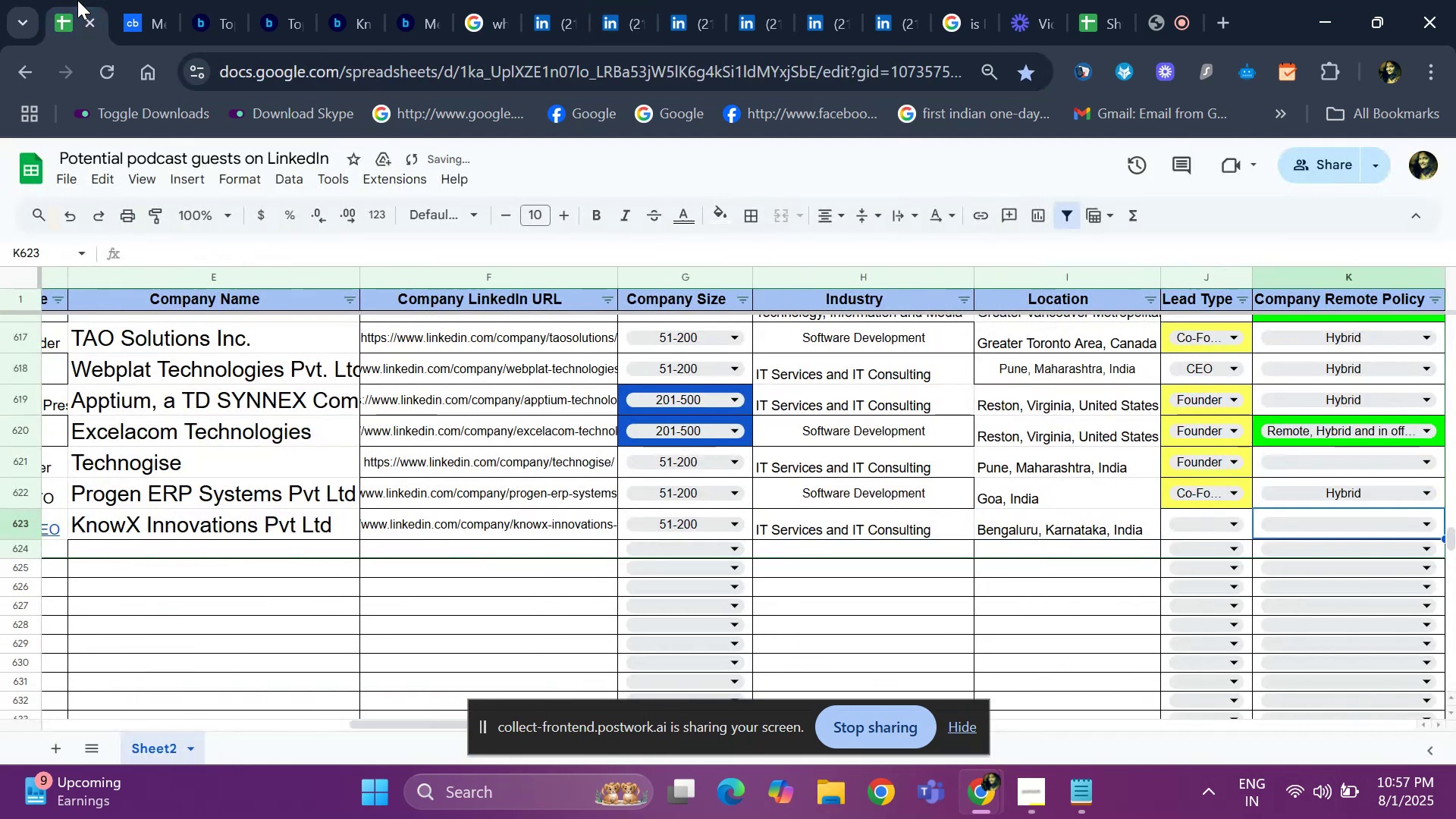 
key(ArrowLeft)
 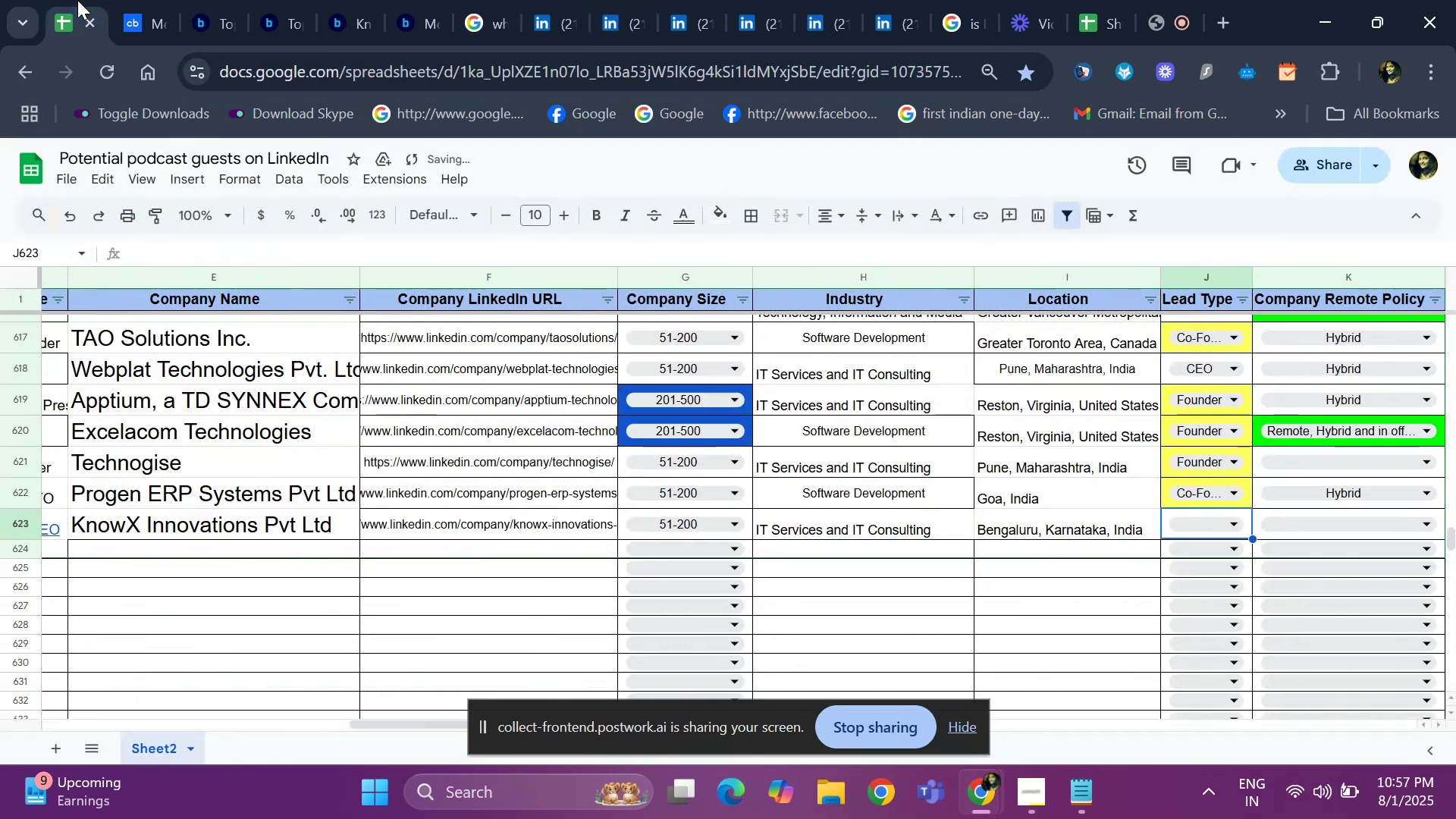 
key(ArrowLeft)
 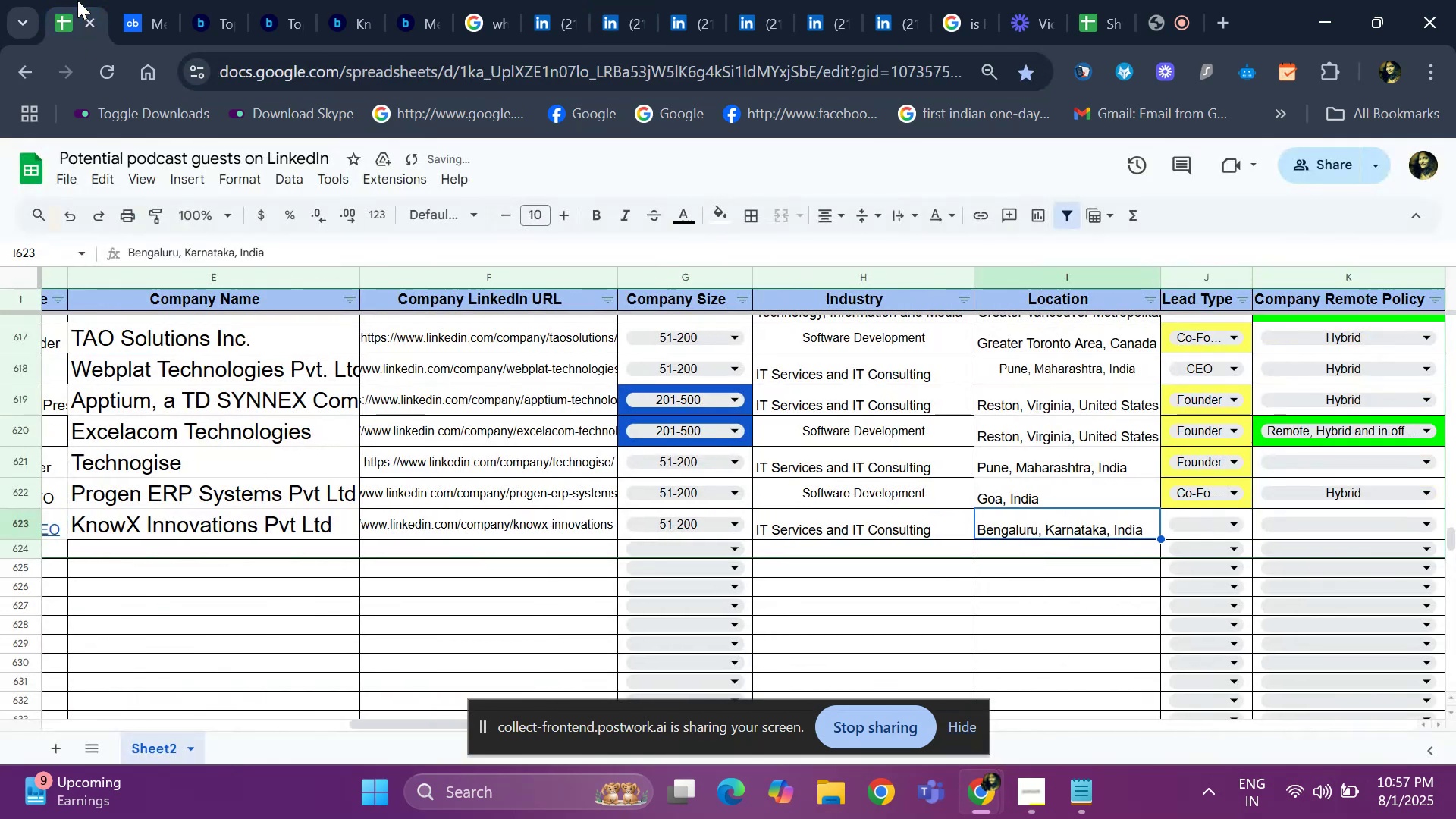 
key(ArrowLeft)
 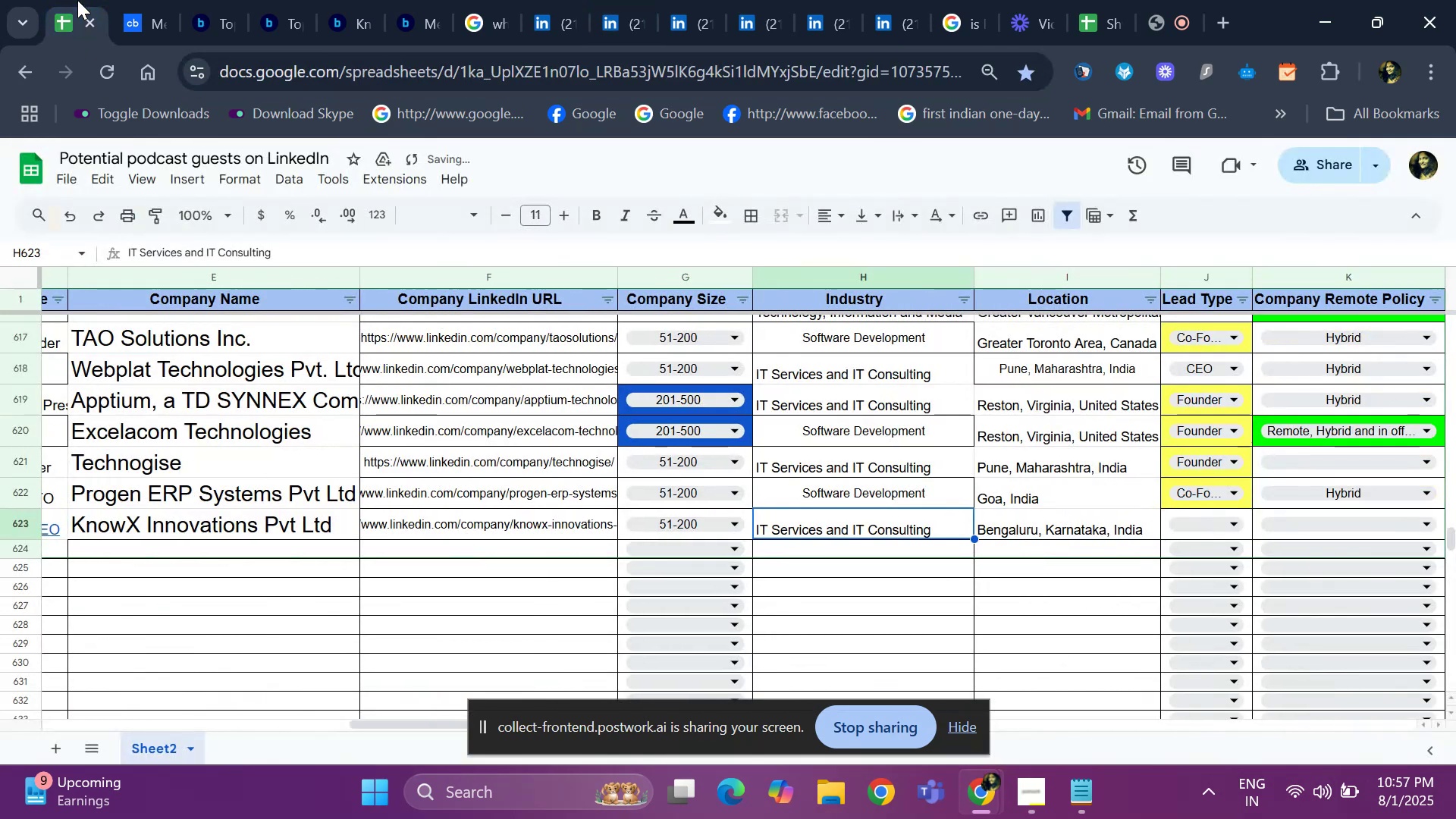 
key(ArrowLeft)
 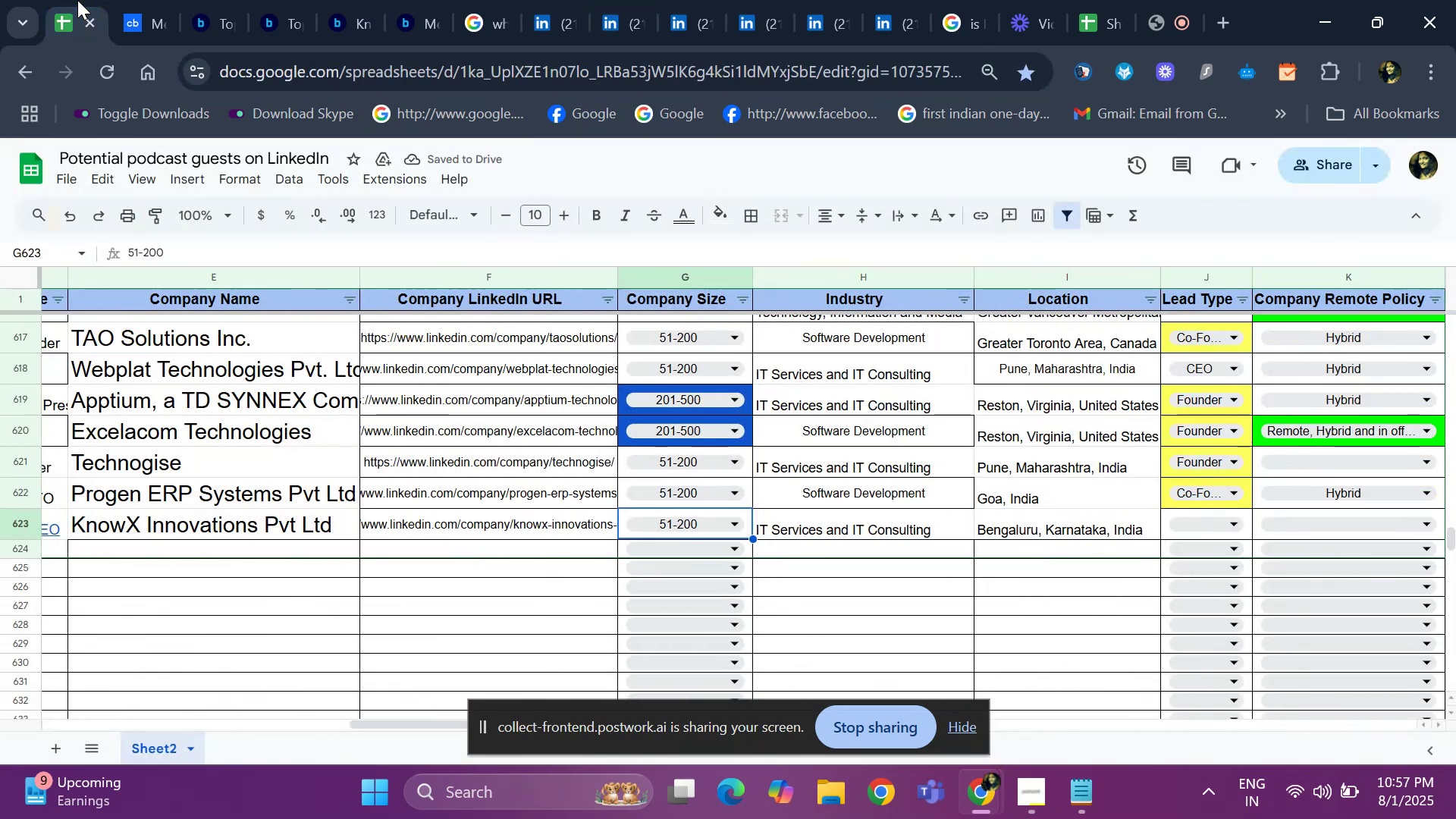 
key(ArrowLeft)
 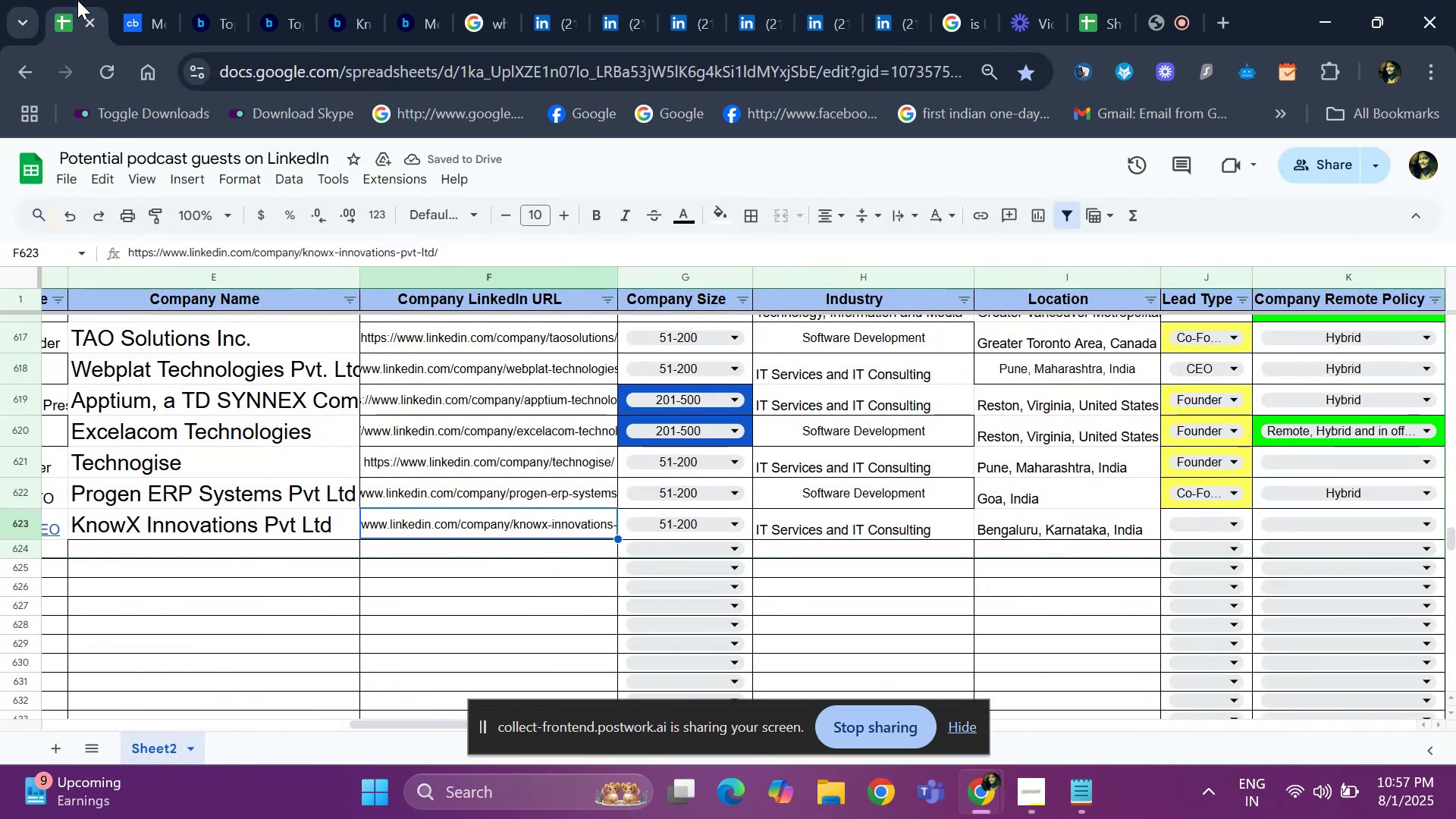 
key(ArrowLeft)
 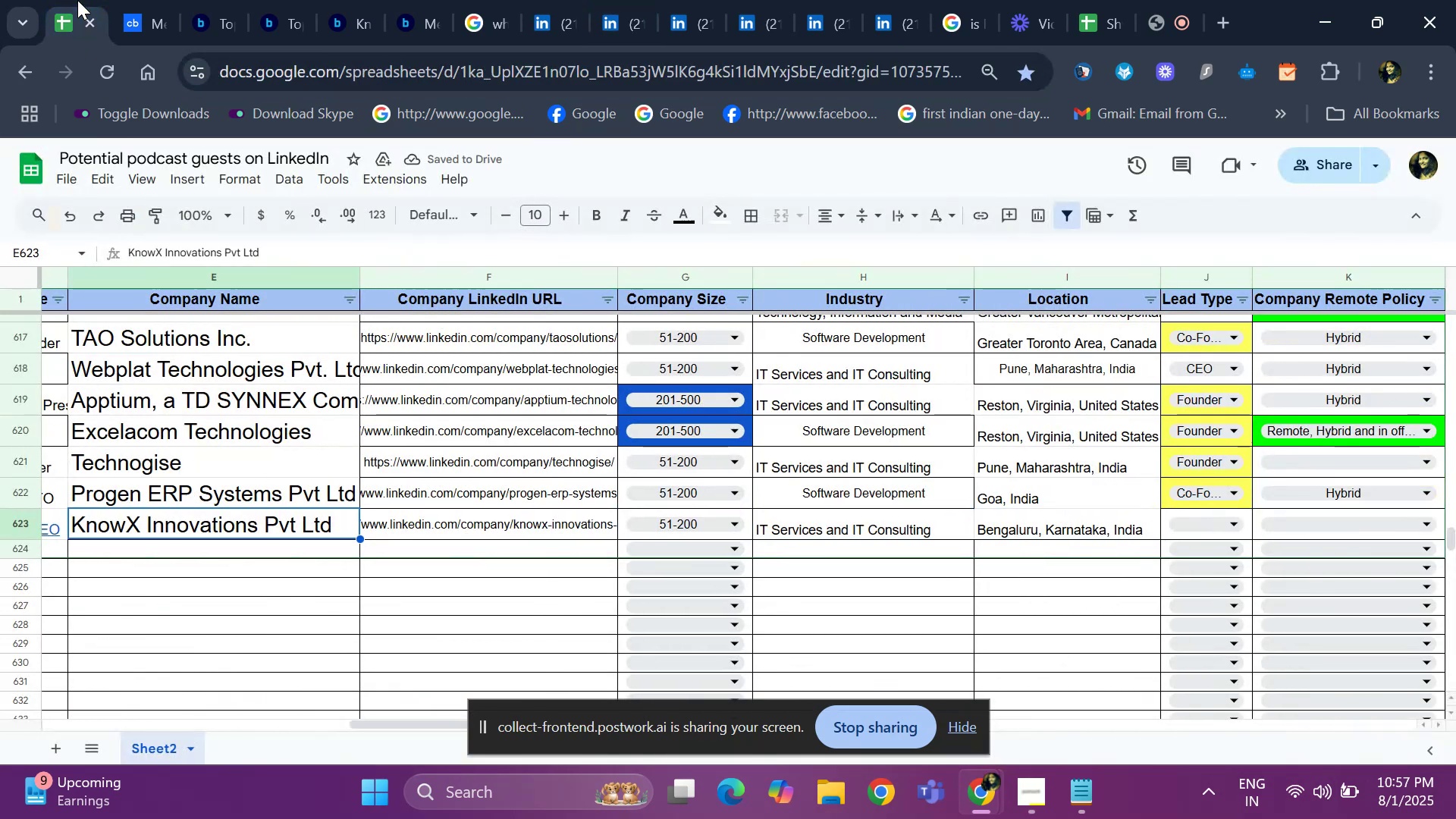 
key(ArrowLeft)
 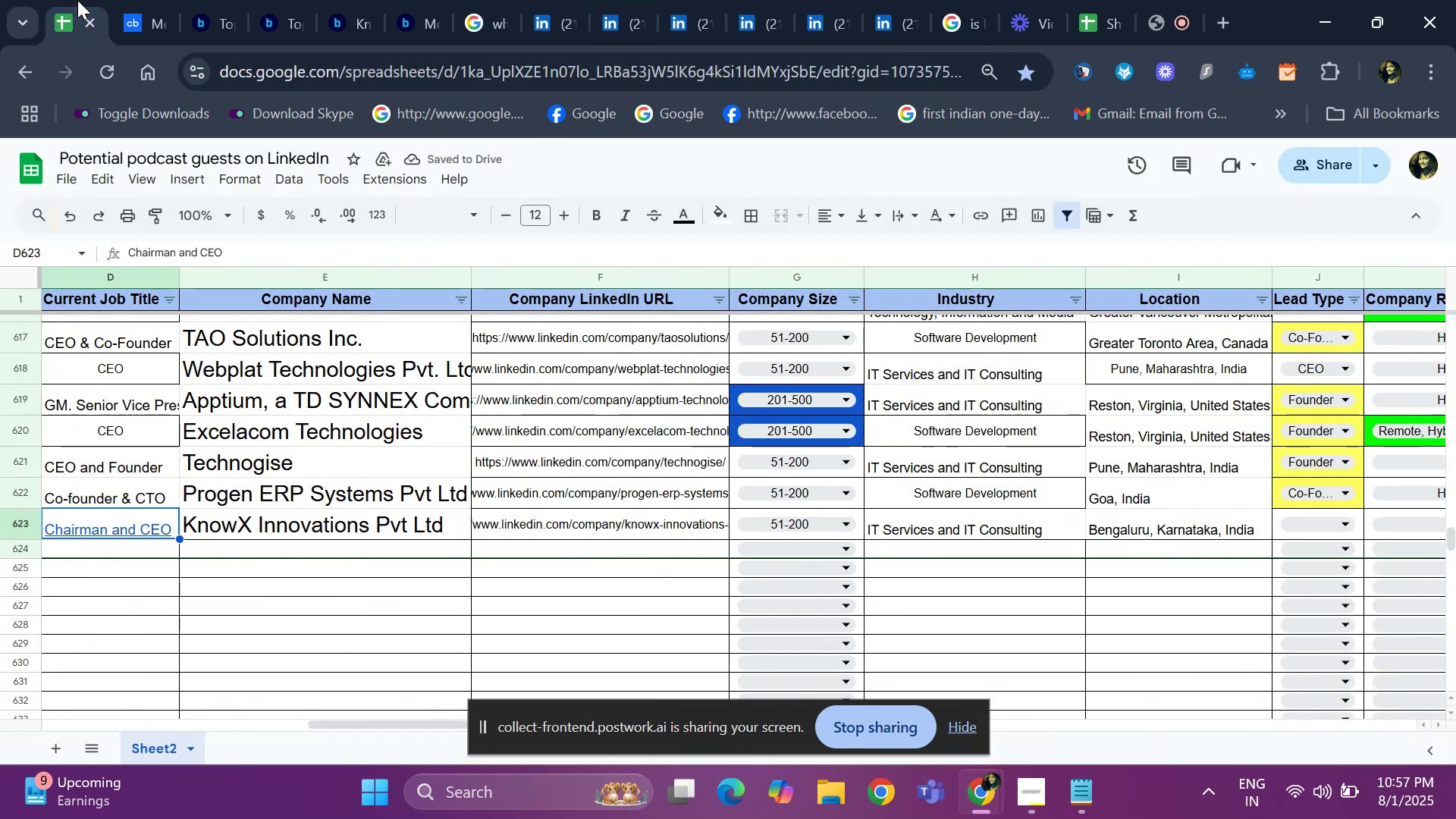 
key(ArrowRight)
 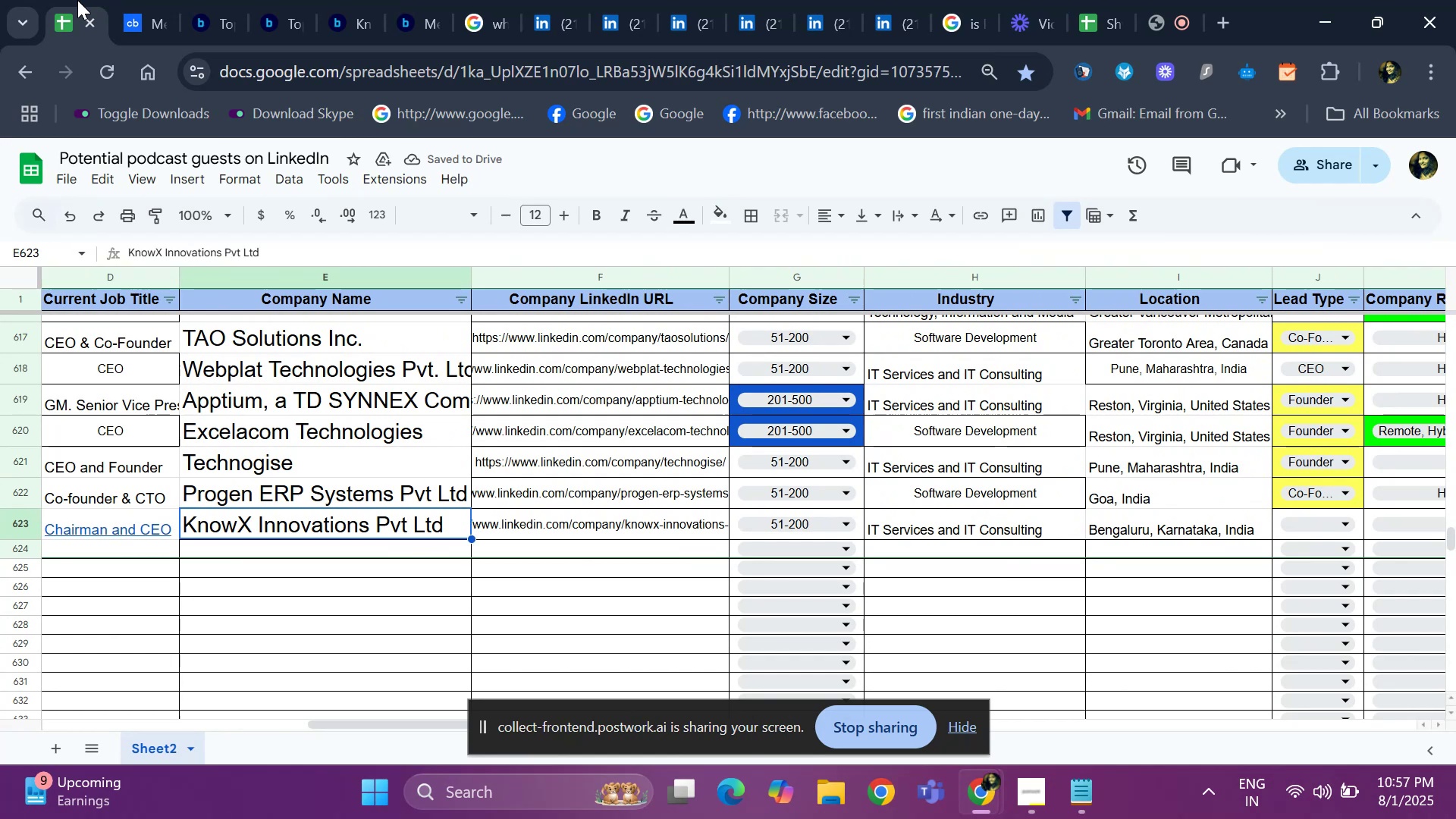 
key(ArrowRight)
 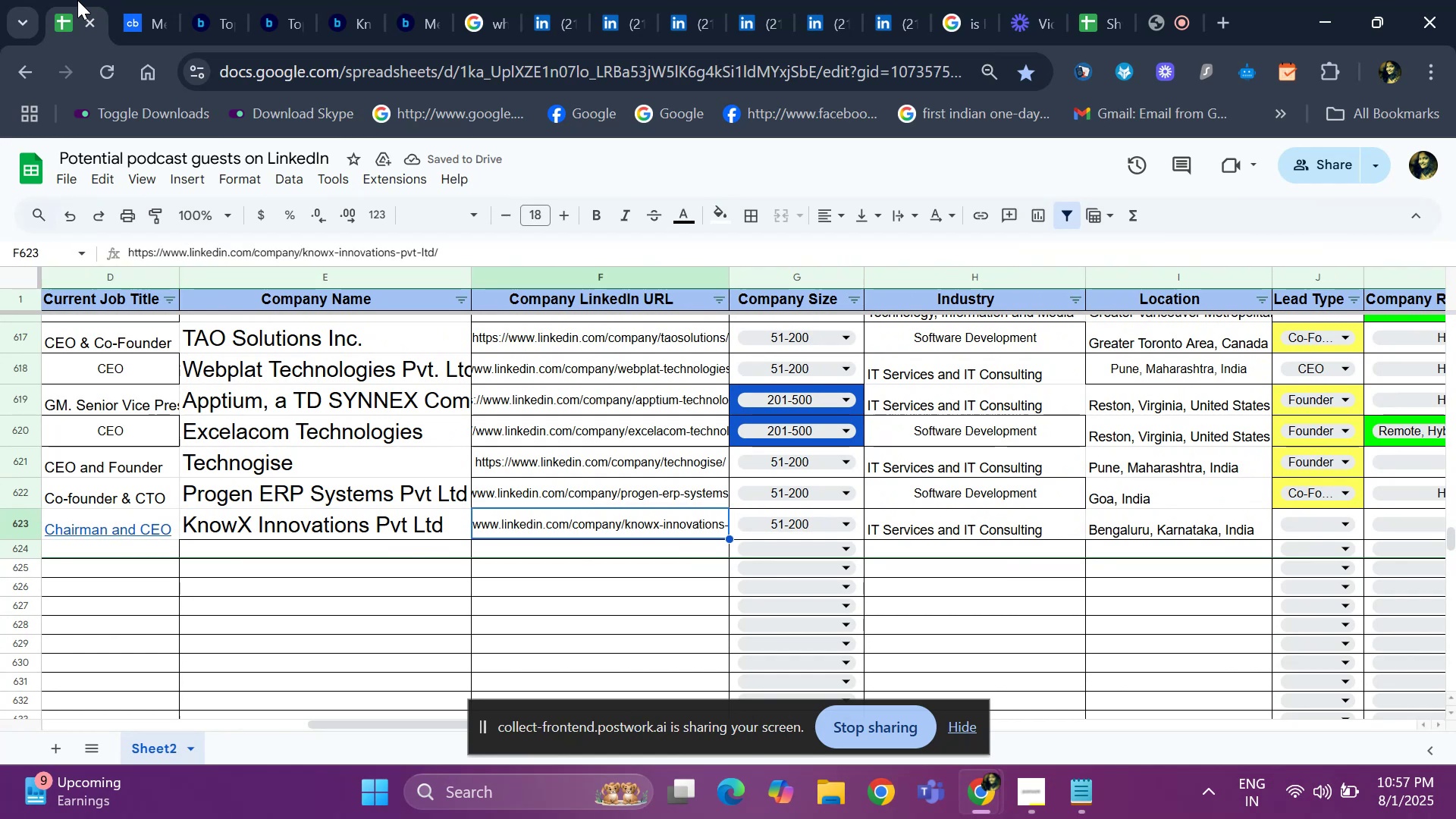 
key(ArrowRight)
 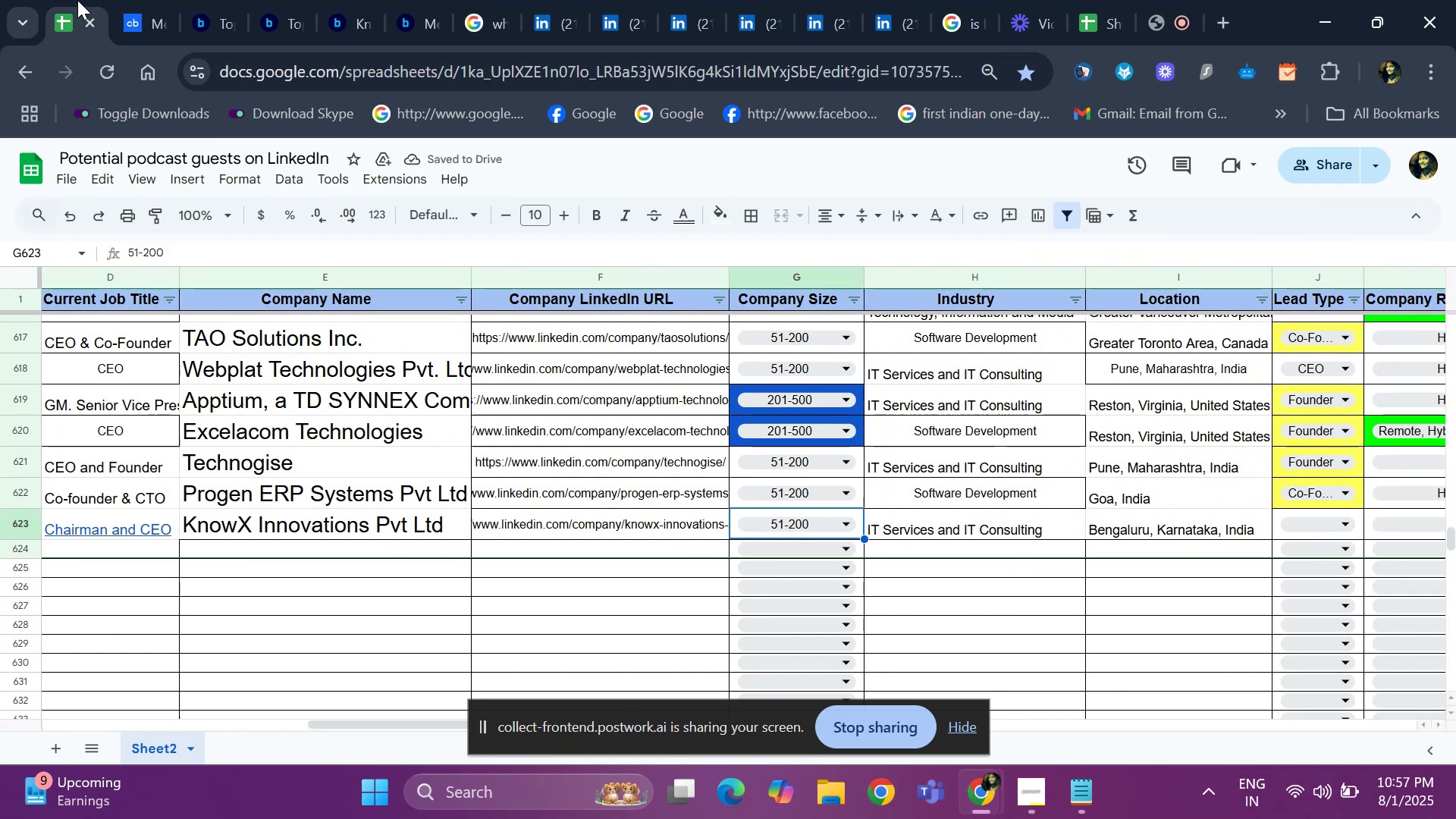 
key(ArrowRight)
 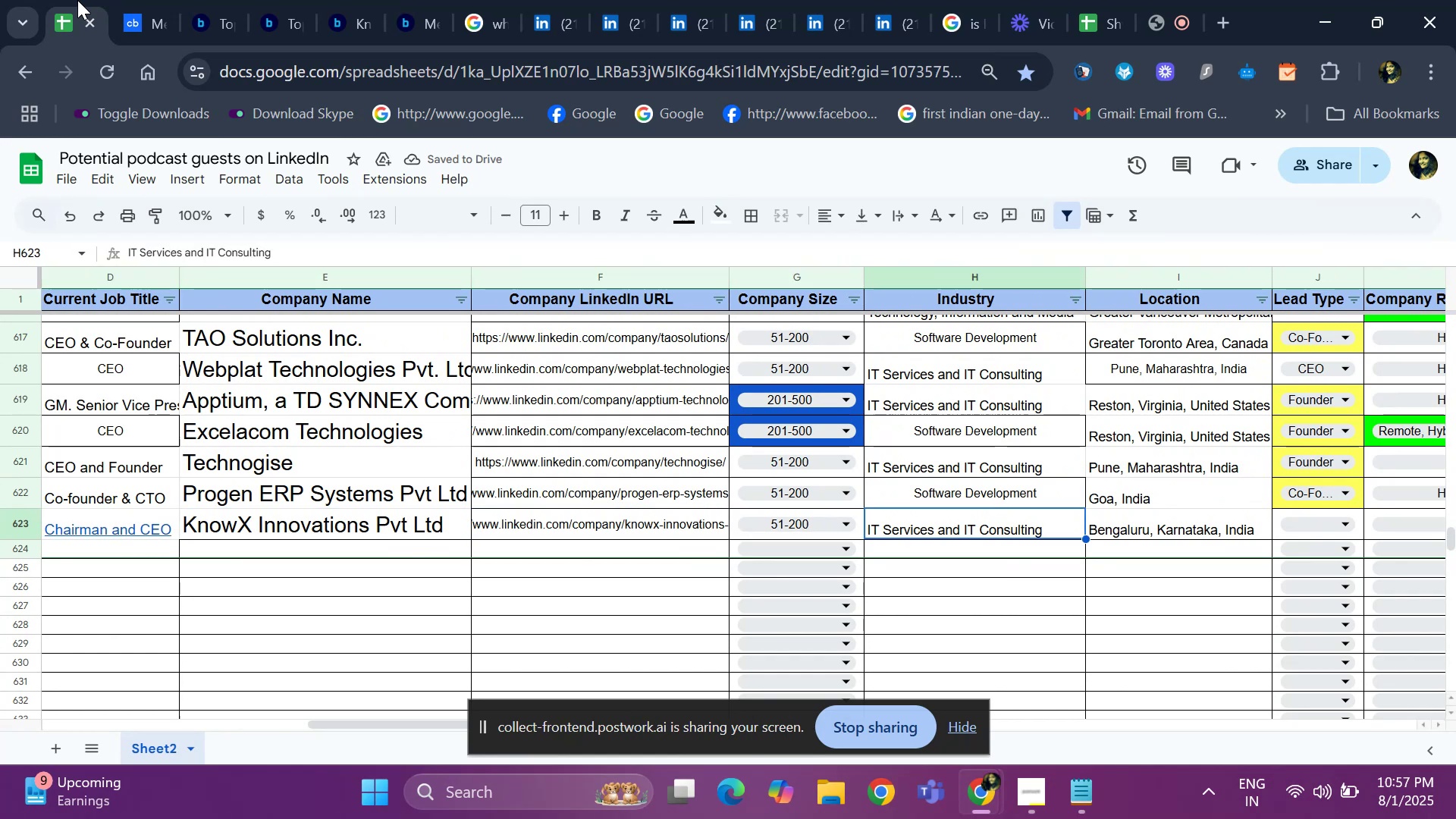 
hold_key(key=ArrowLeft, duration=0.38)
 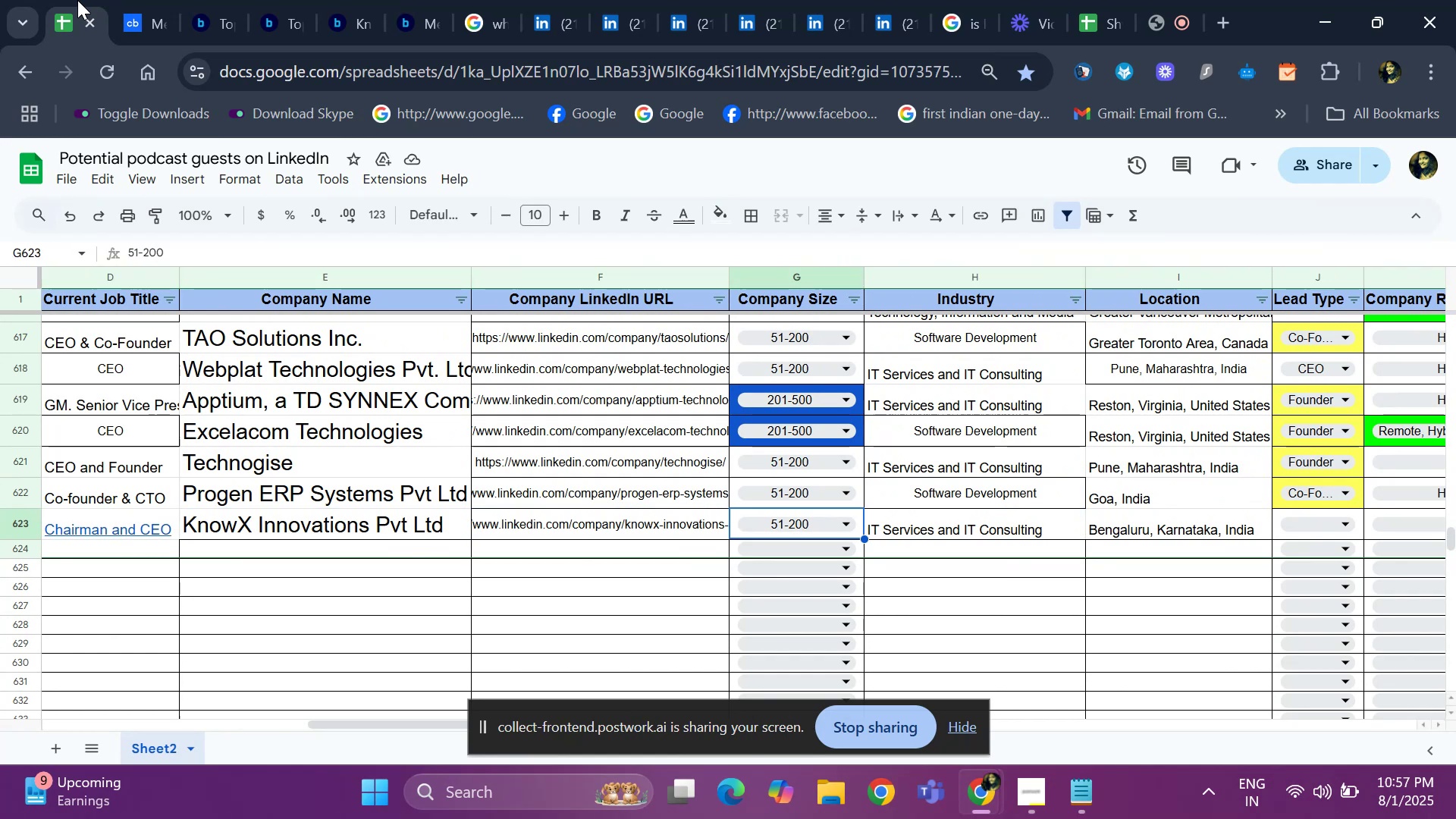 
key(ArrowRight)
 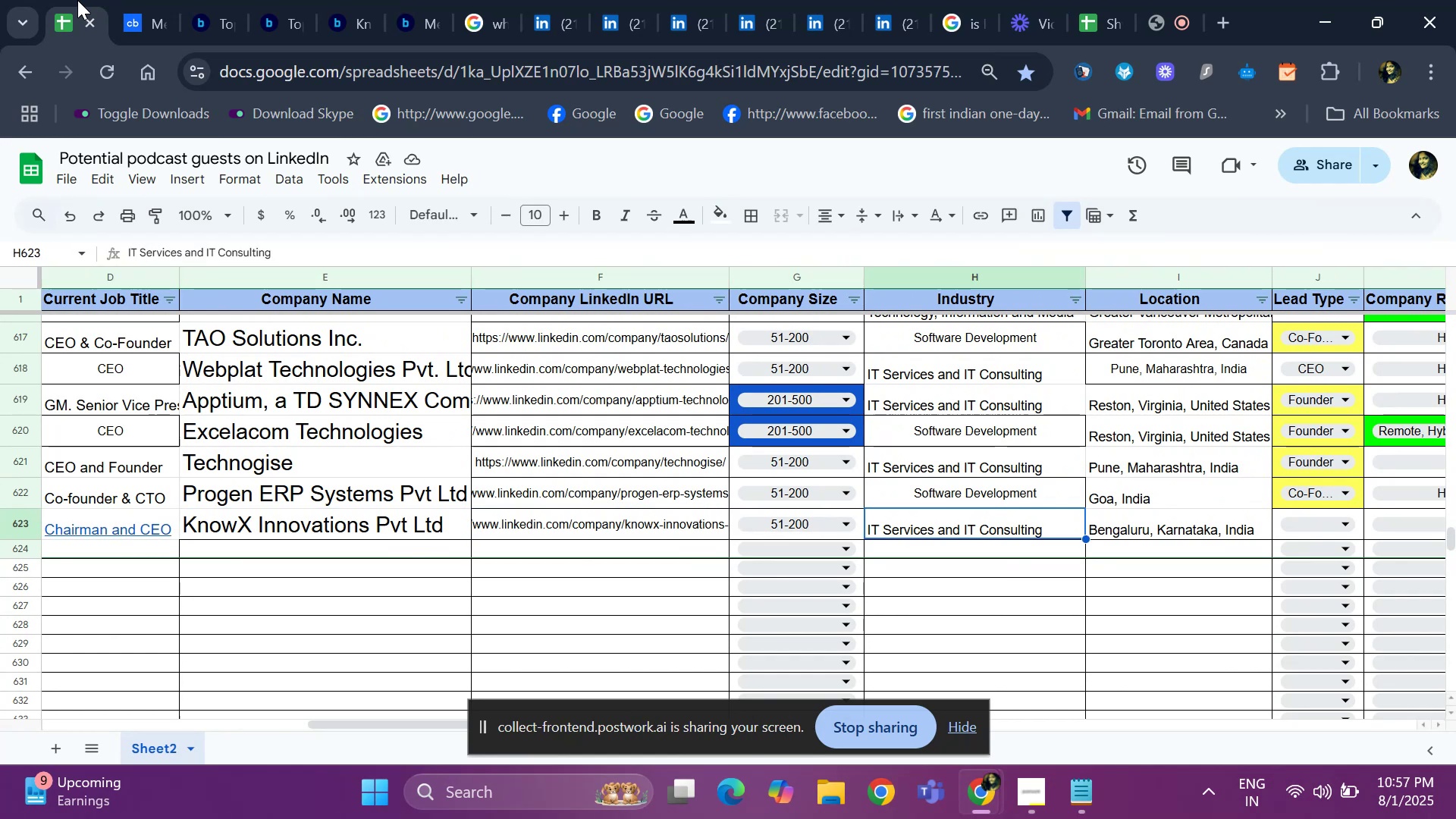 
key(ArrowRight)
 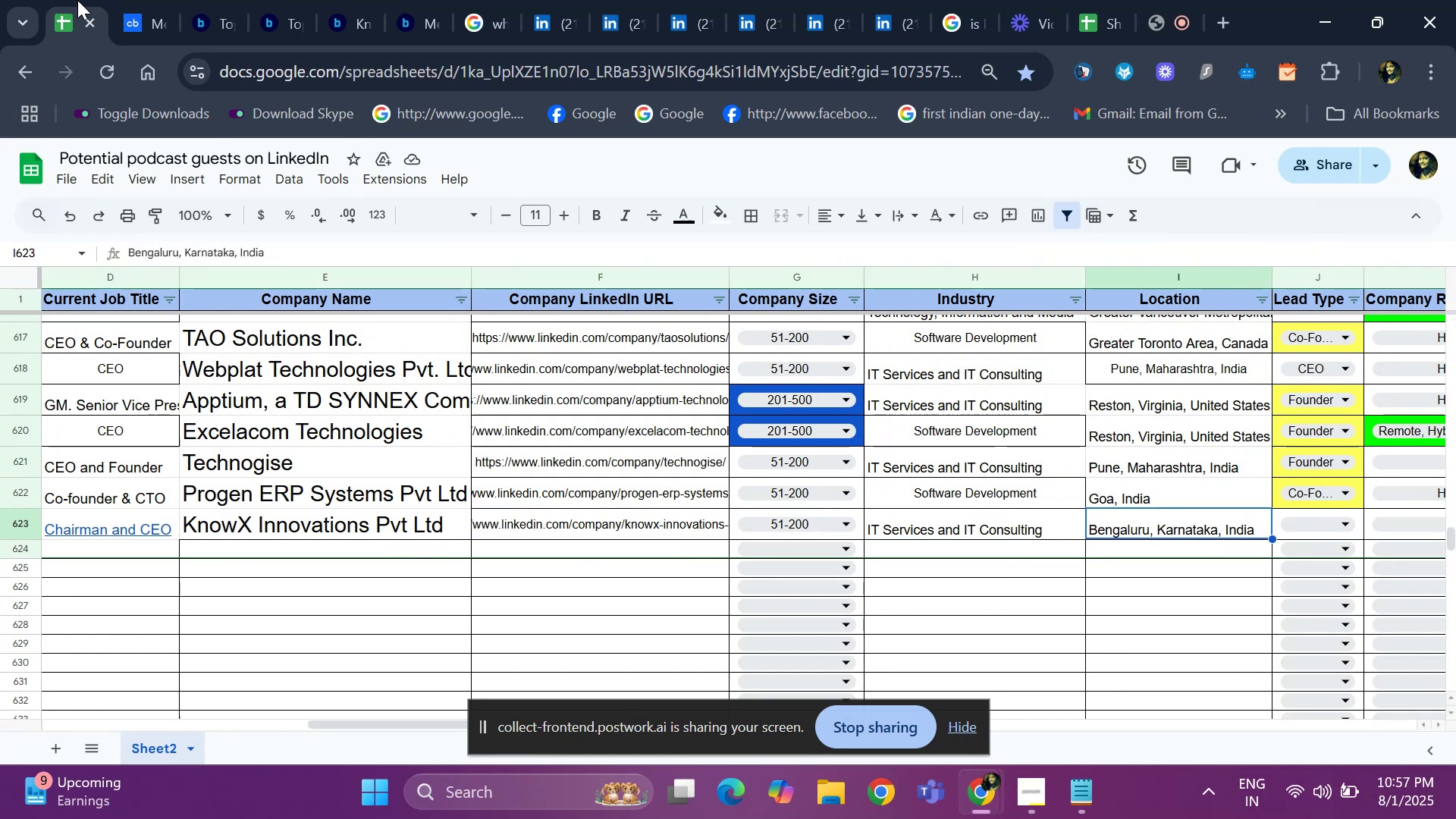 
key(ArrowRight)
 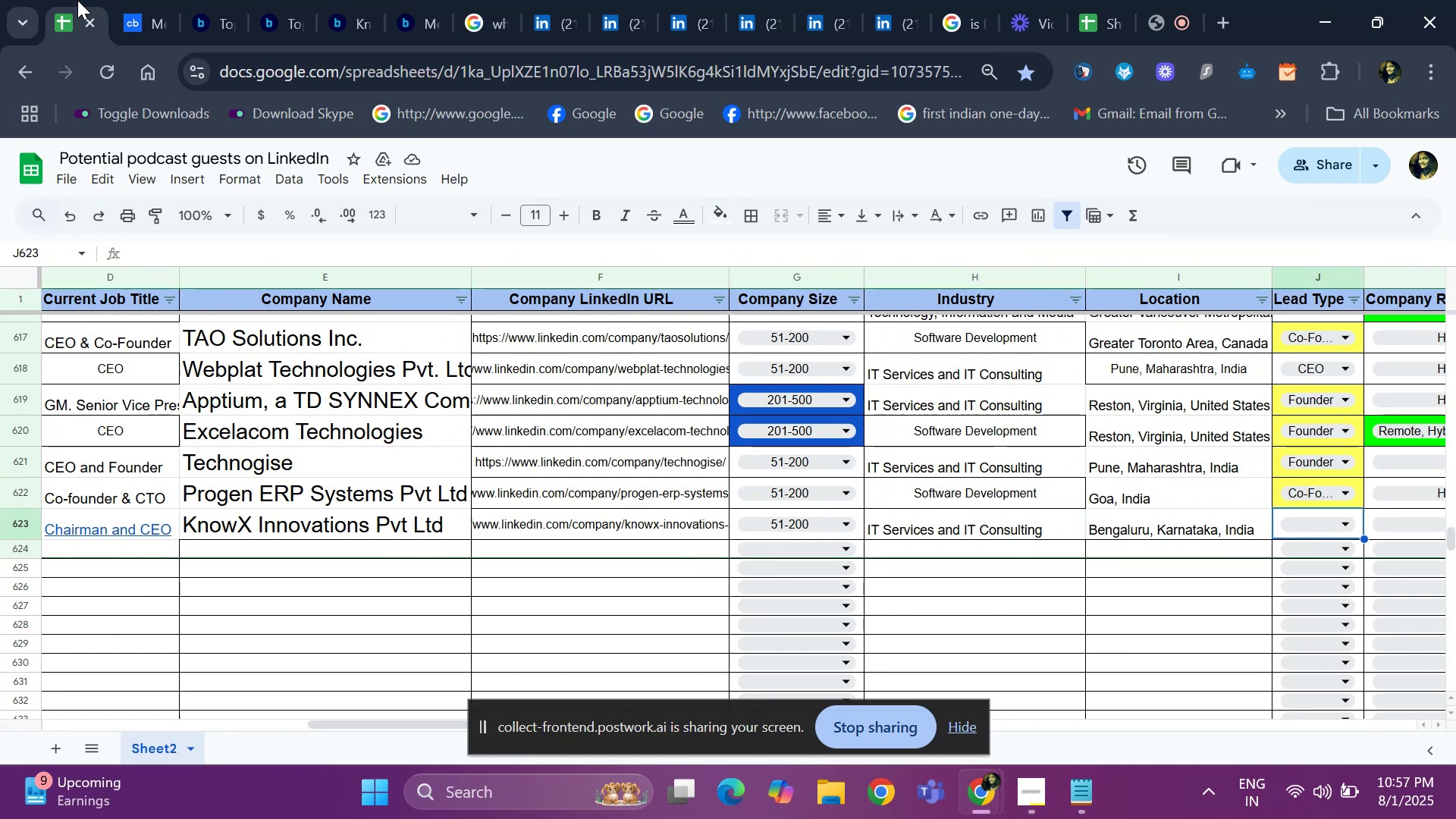 
key(ArrowRight)
 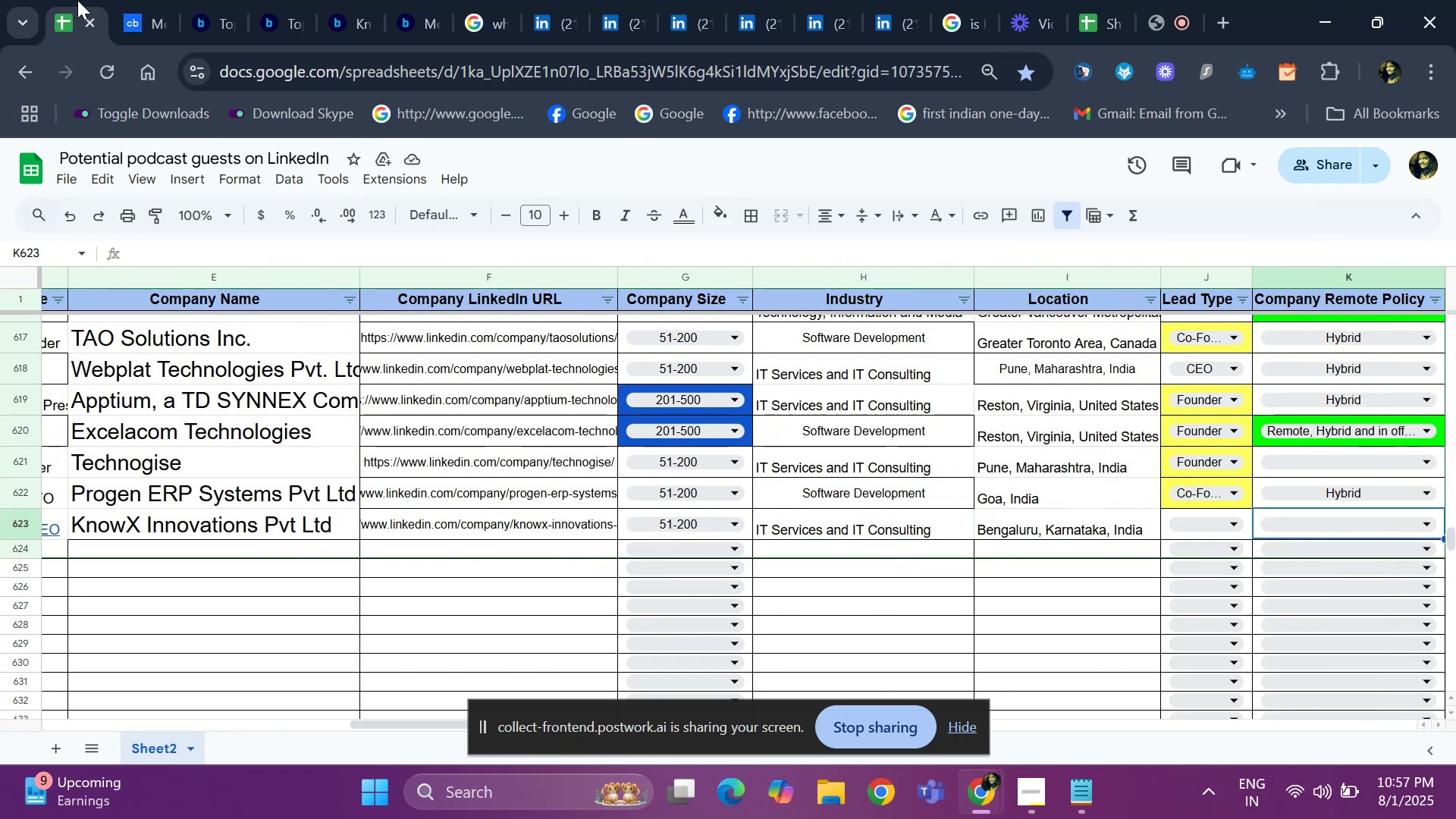 
key(ArrowLeft)
 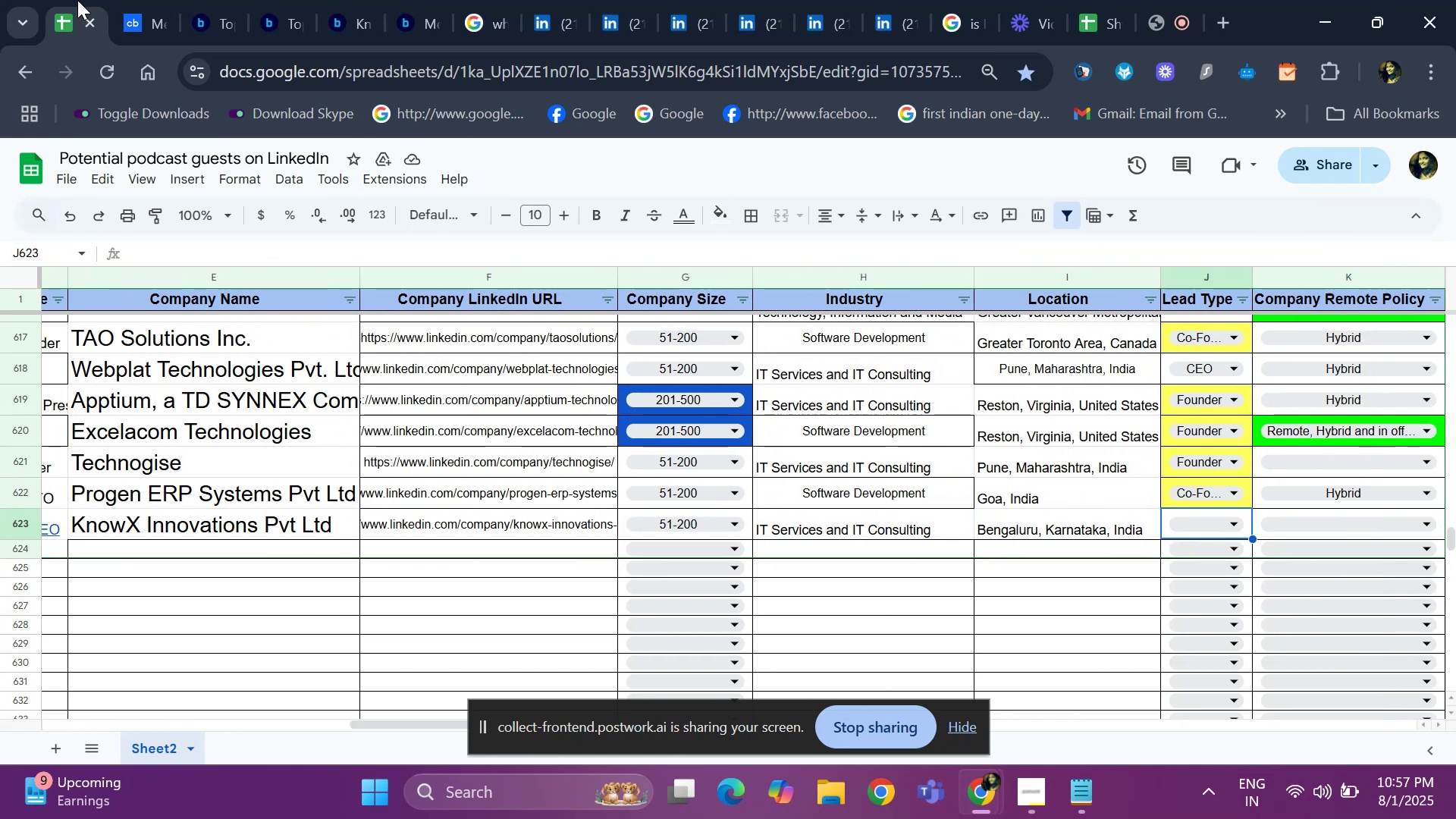 
key(ArrowLeft)
 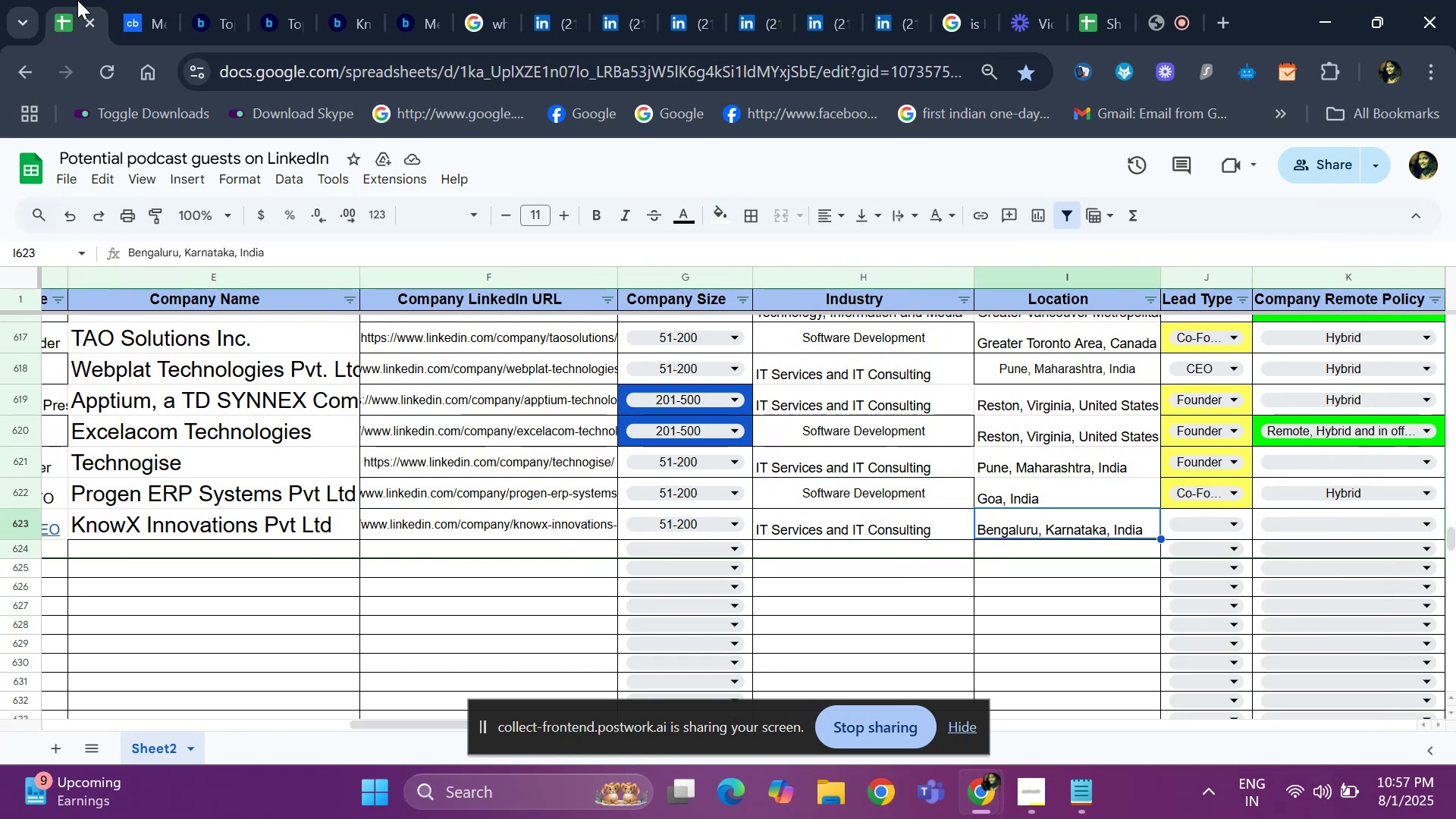 
key(ArrowRight)
 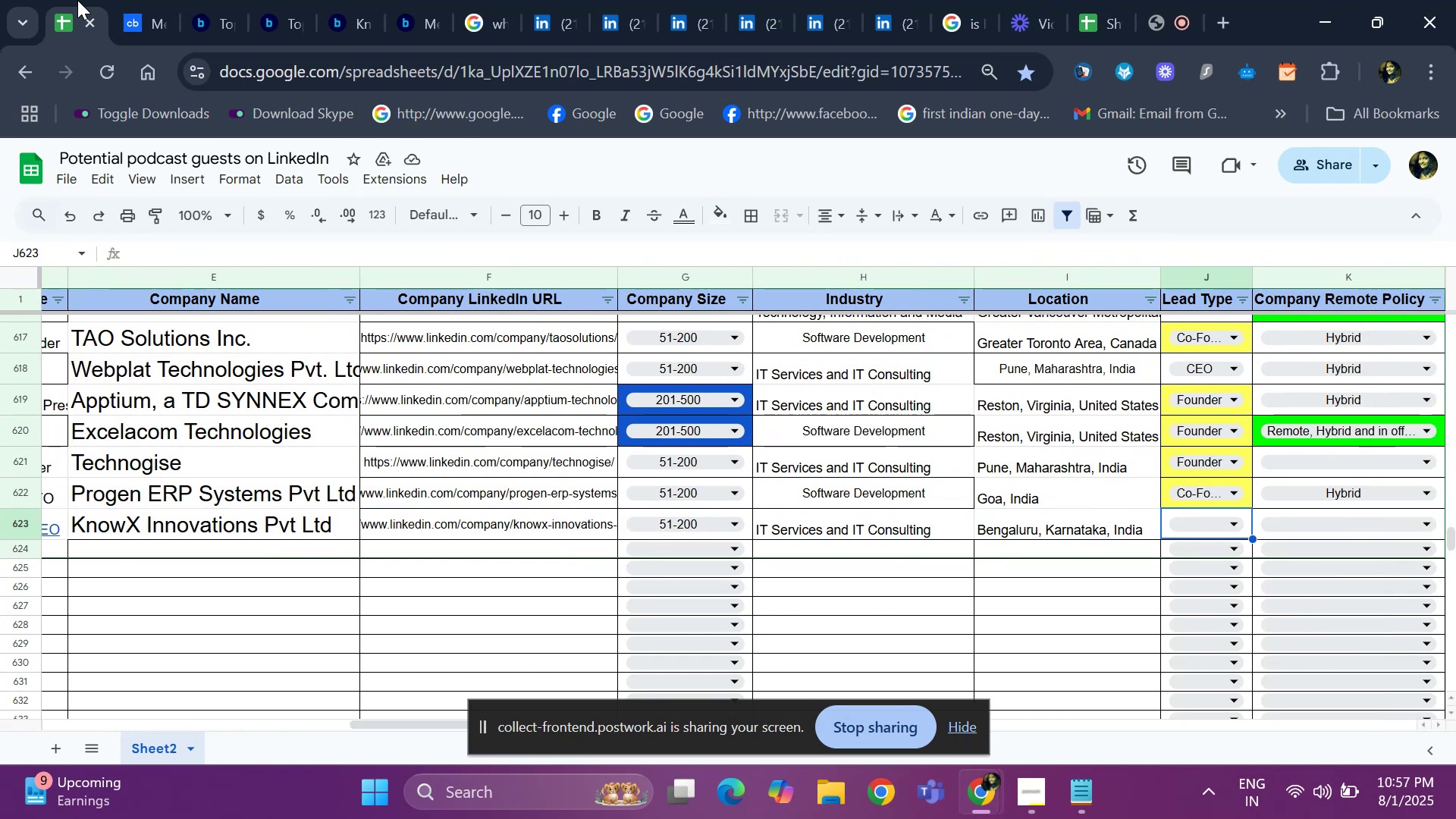 
key(Enter)
 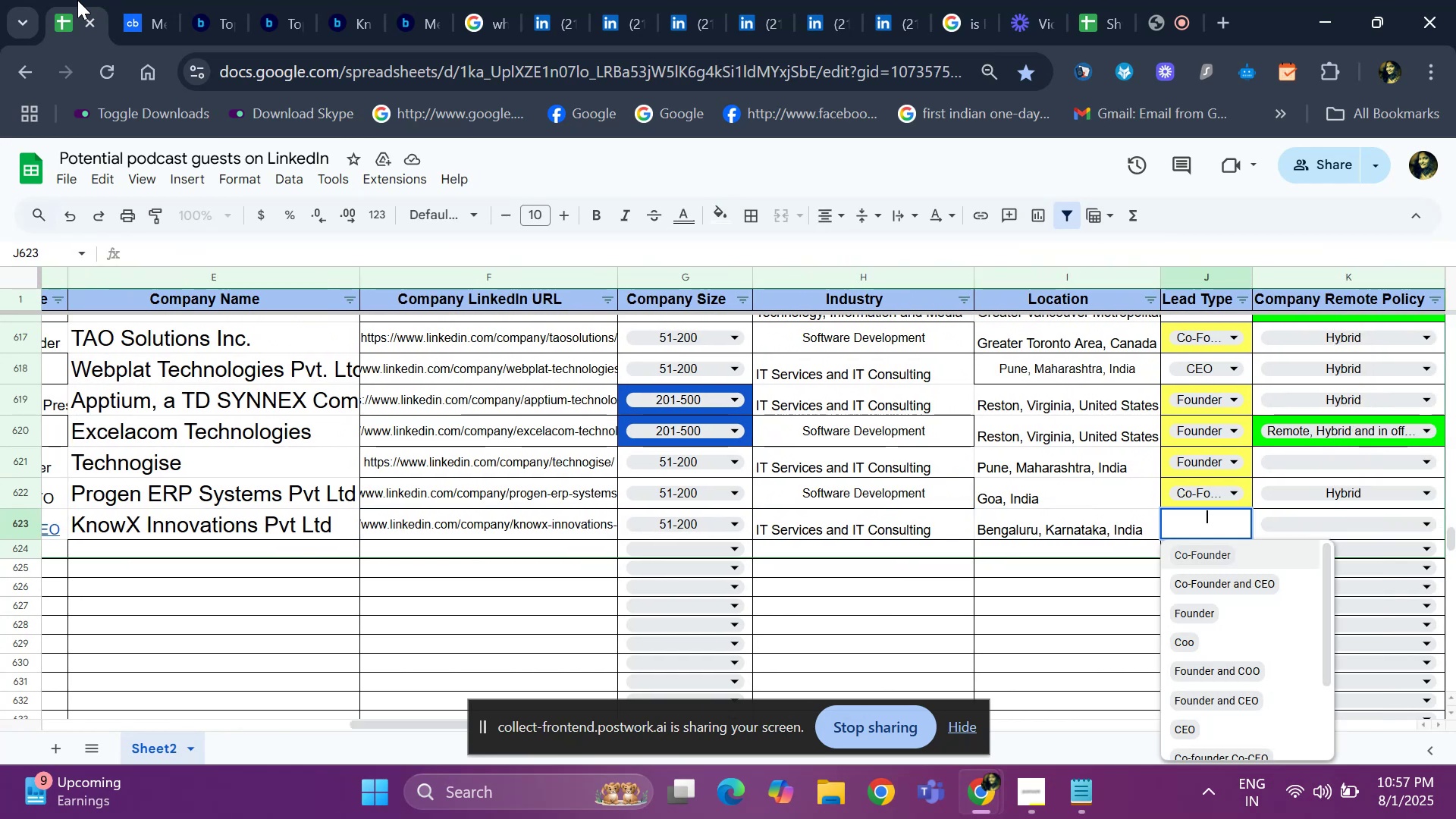 
key(ArrowDown)
 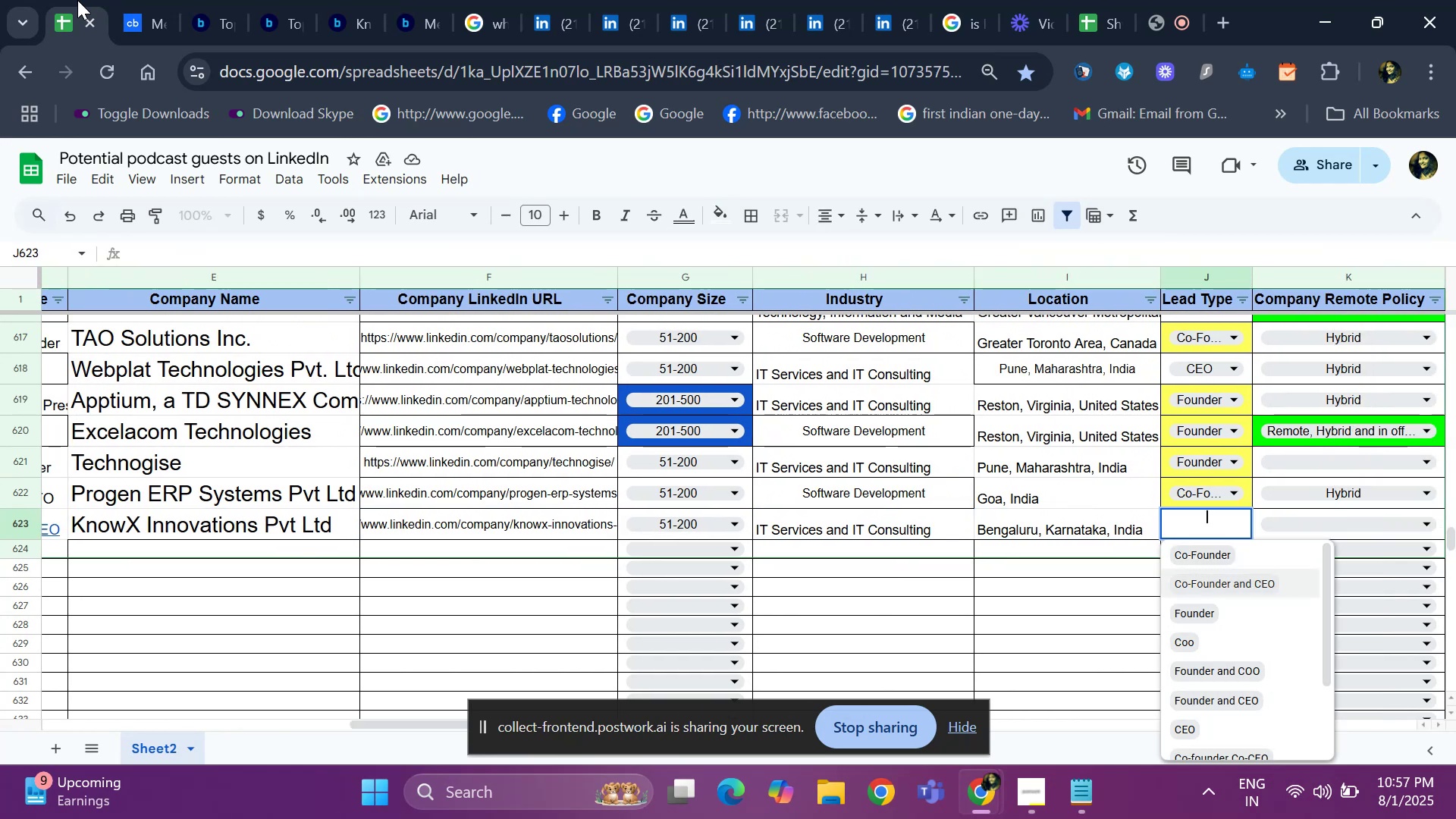 
key(ArrowDown)
 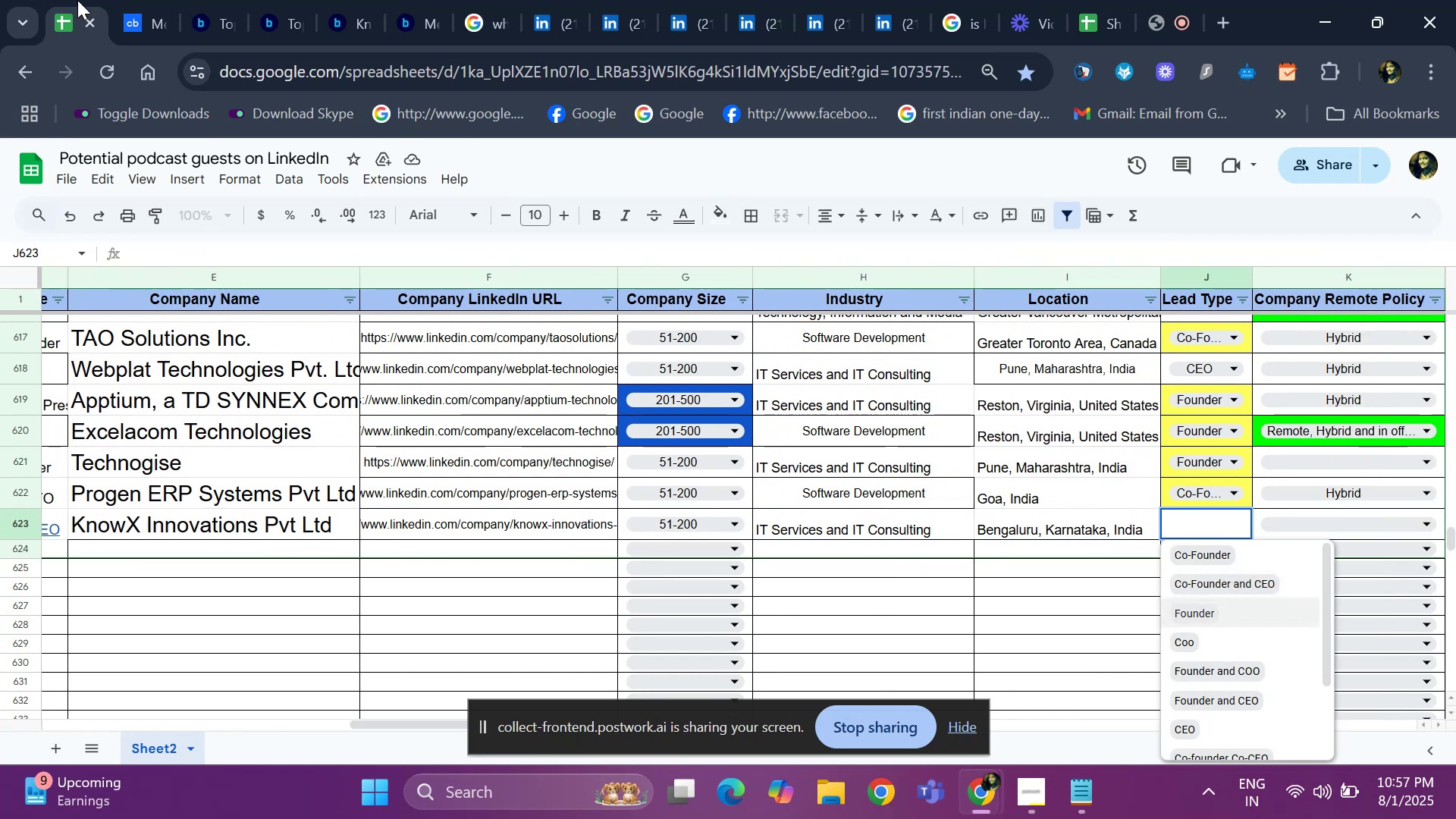 
key(ArrowDown)
 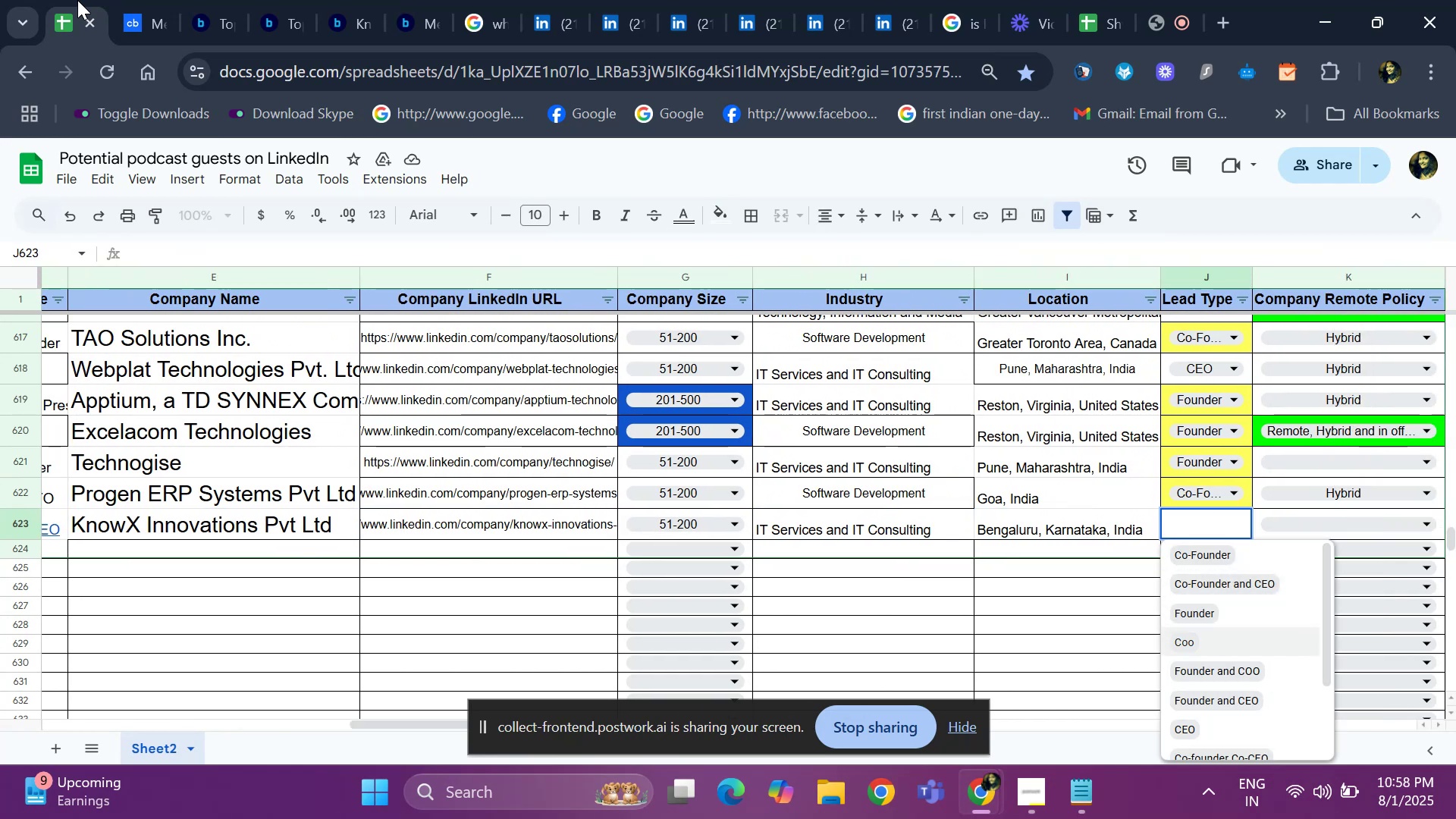 
key(ArrowUp)
 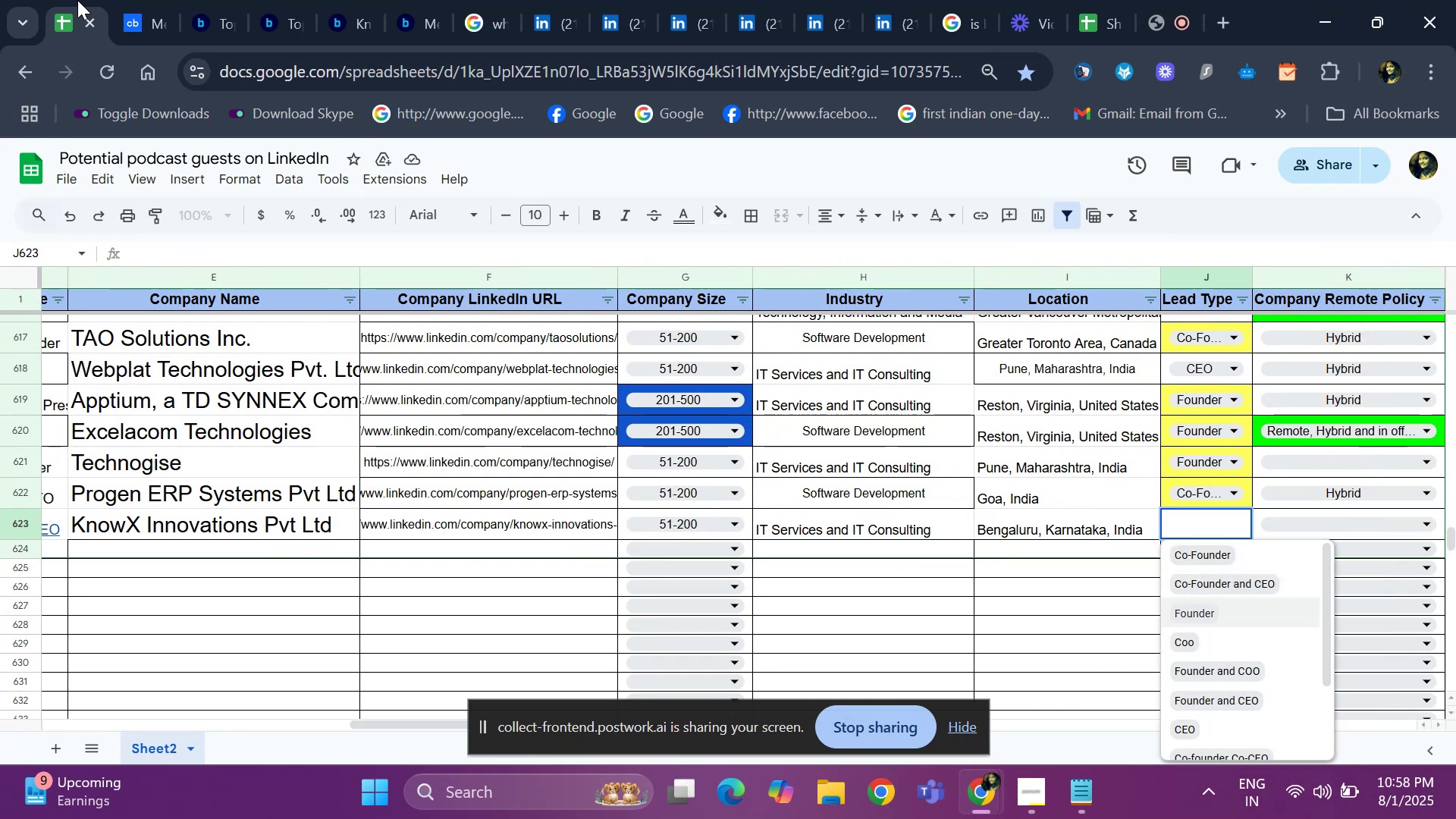 
key(Enter)
 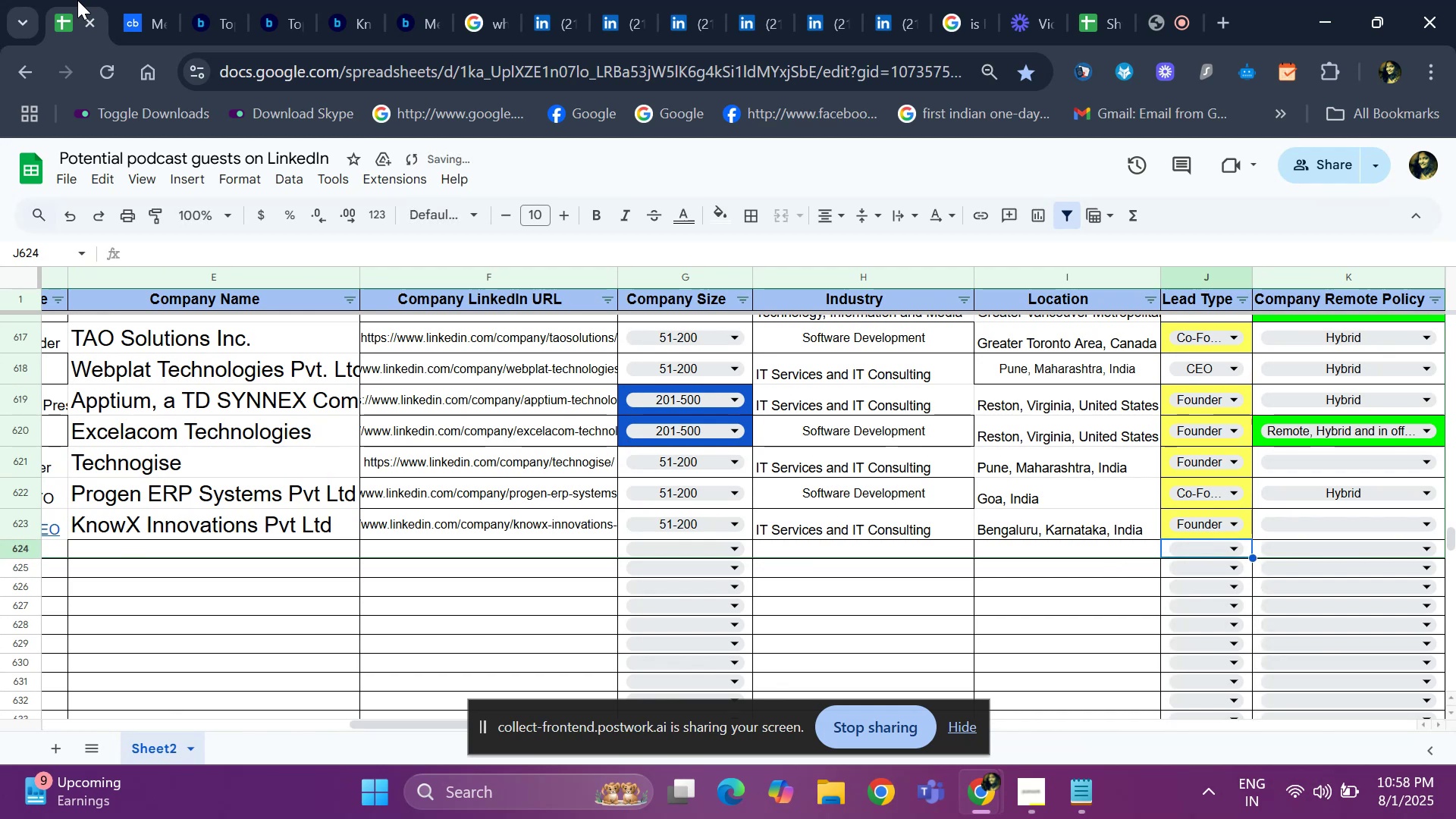 
key(ArrowUp)
 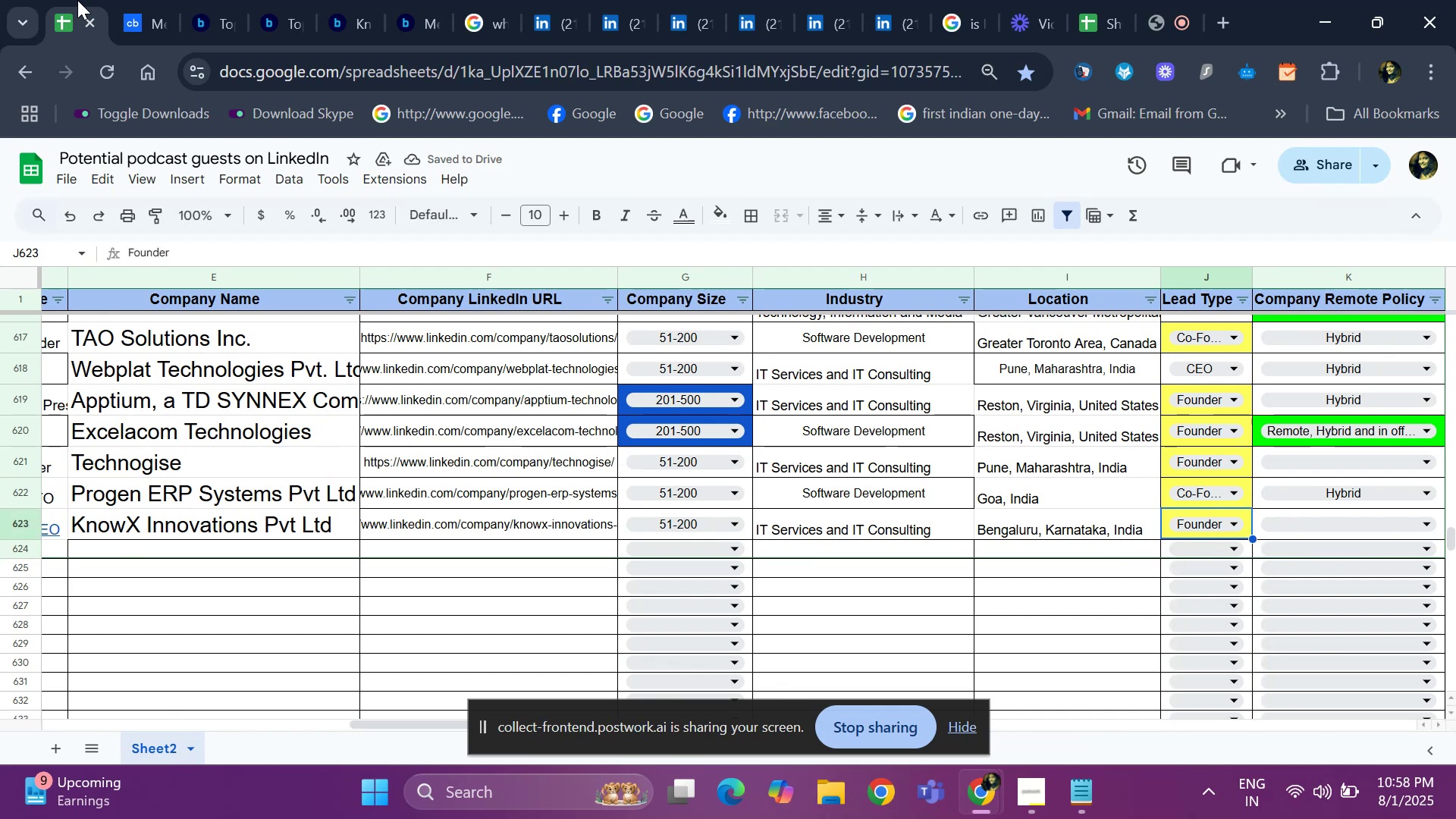 
key(ArrowUp)
 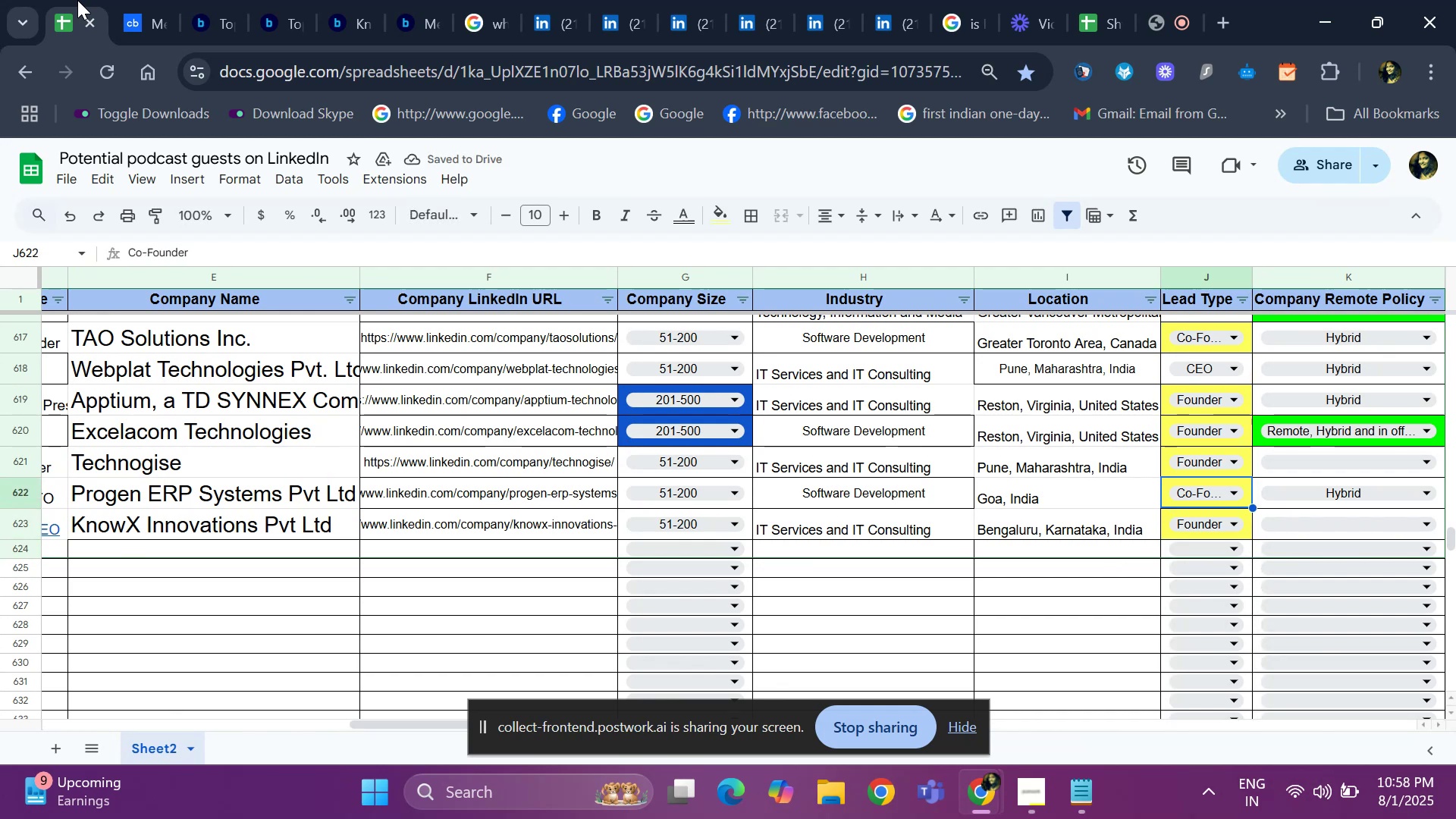 
key(ArrowDown)
 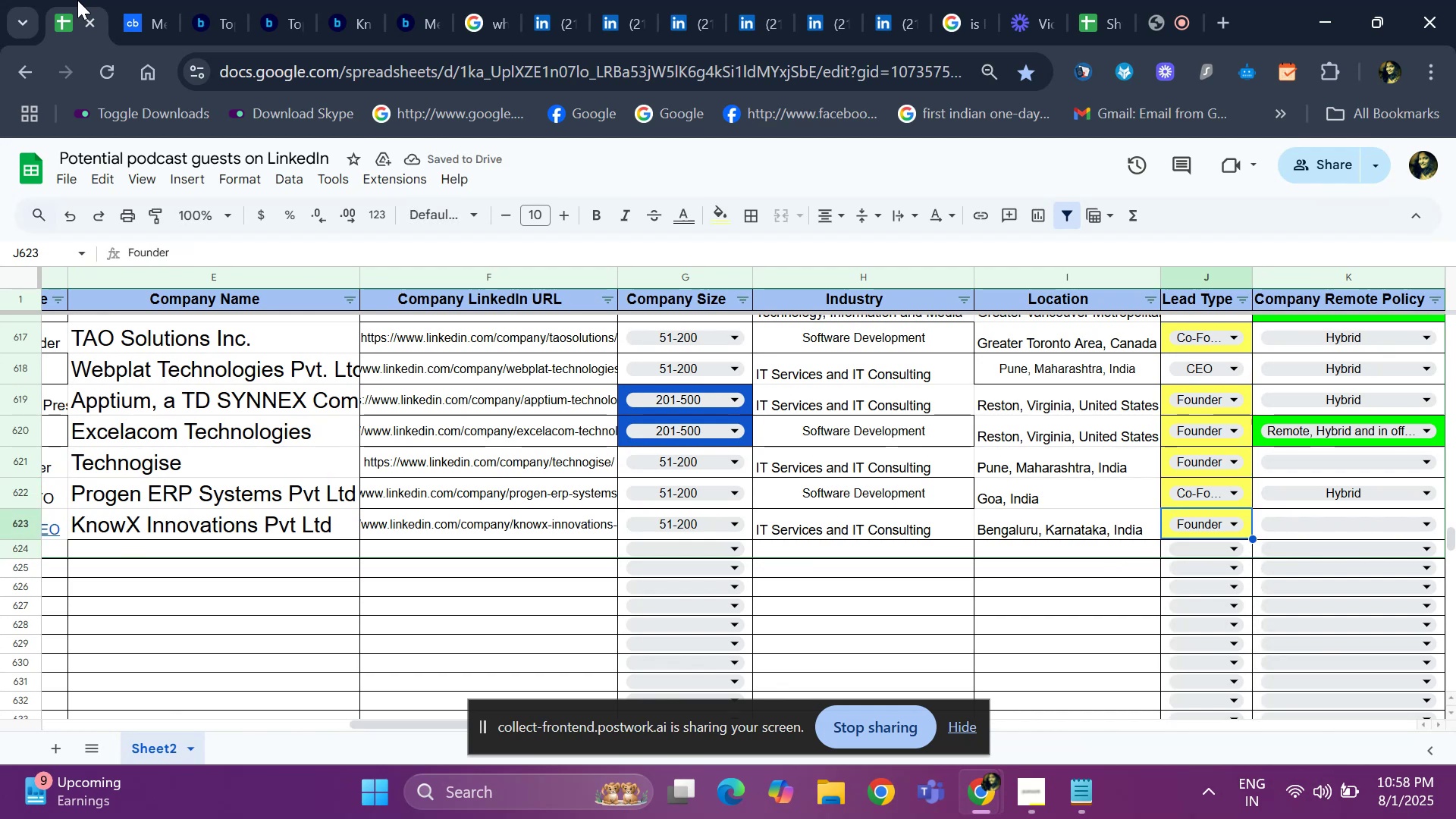 
key(ArrowLeft)
 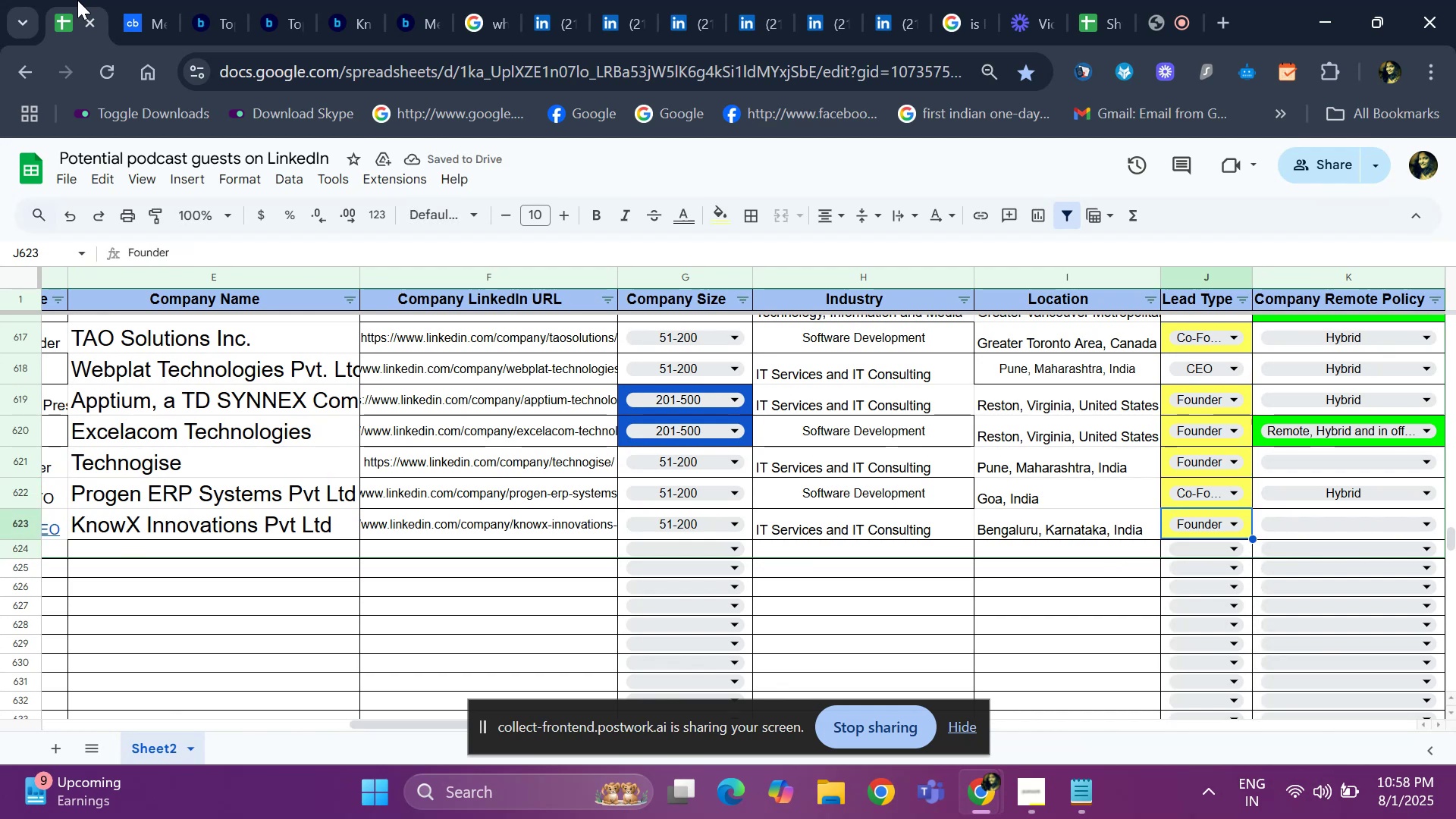 
key(ArrowLeft)
 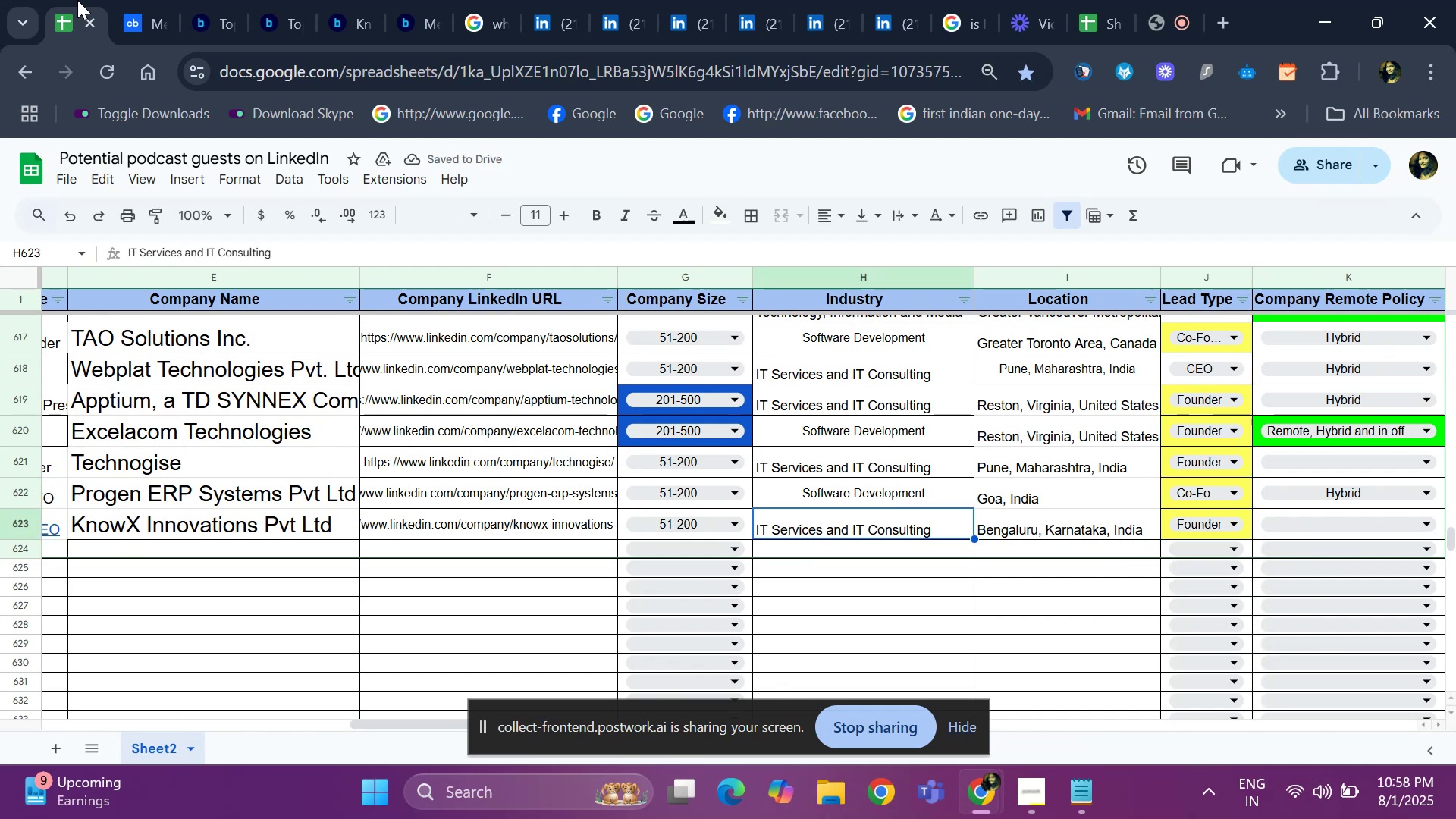 
key(ArrowLeft)
 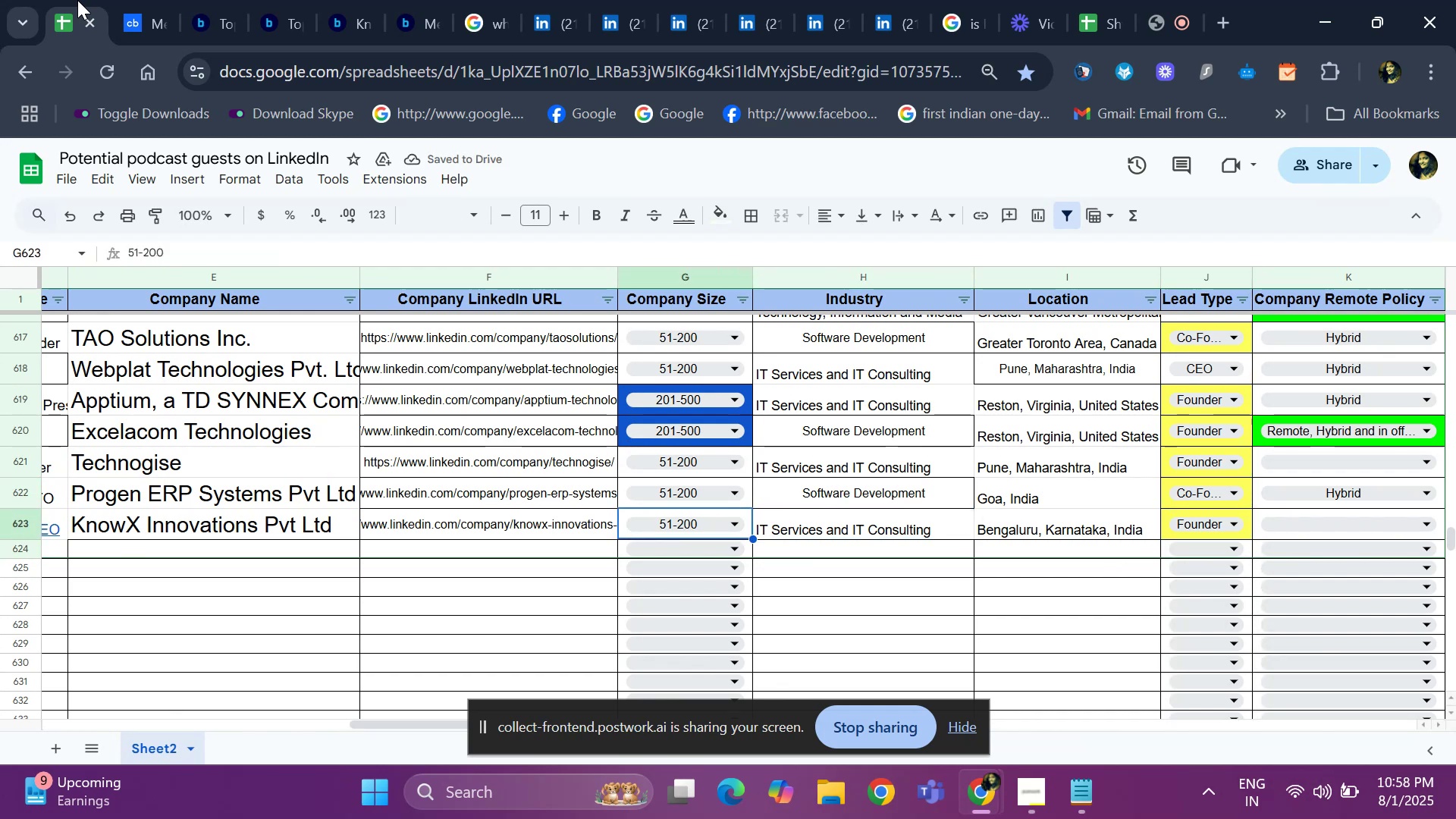 
key(ArrowLeft)
 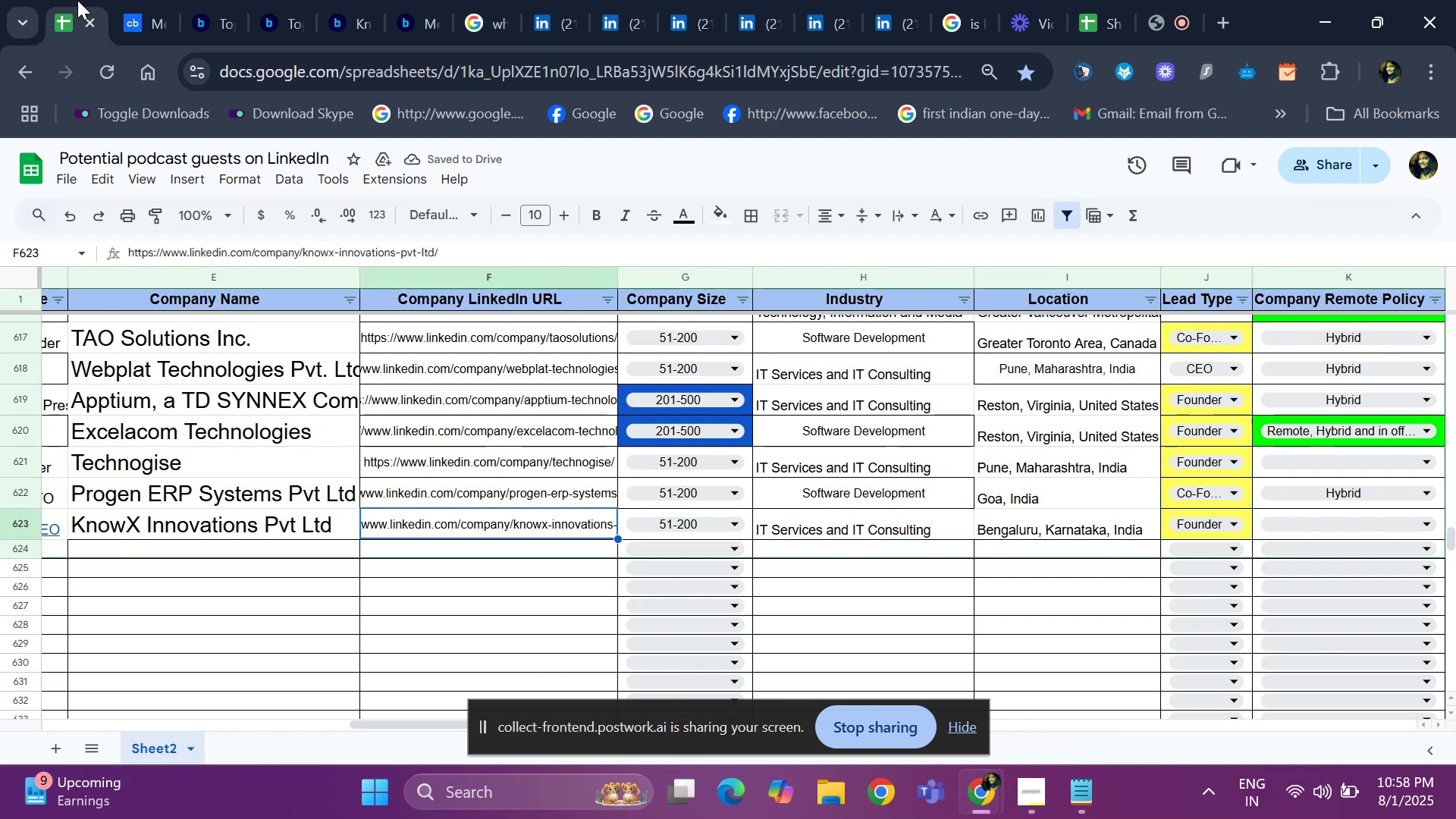 
key(ArrowLeft)
 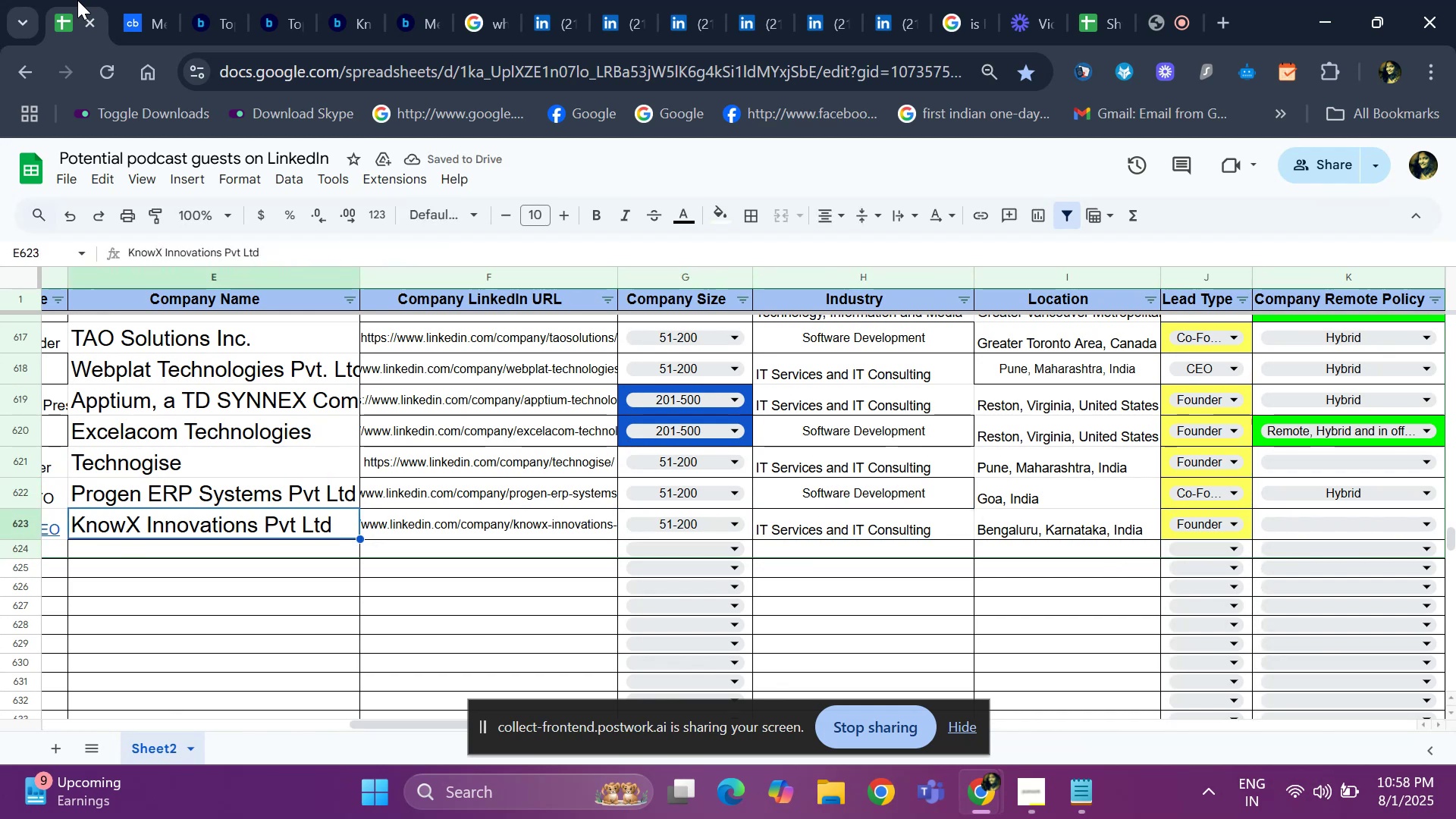 
key(ArrowLeft)
 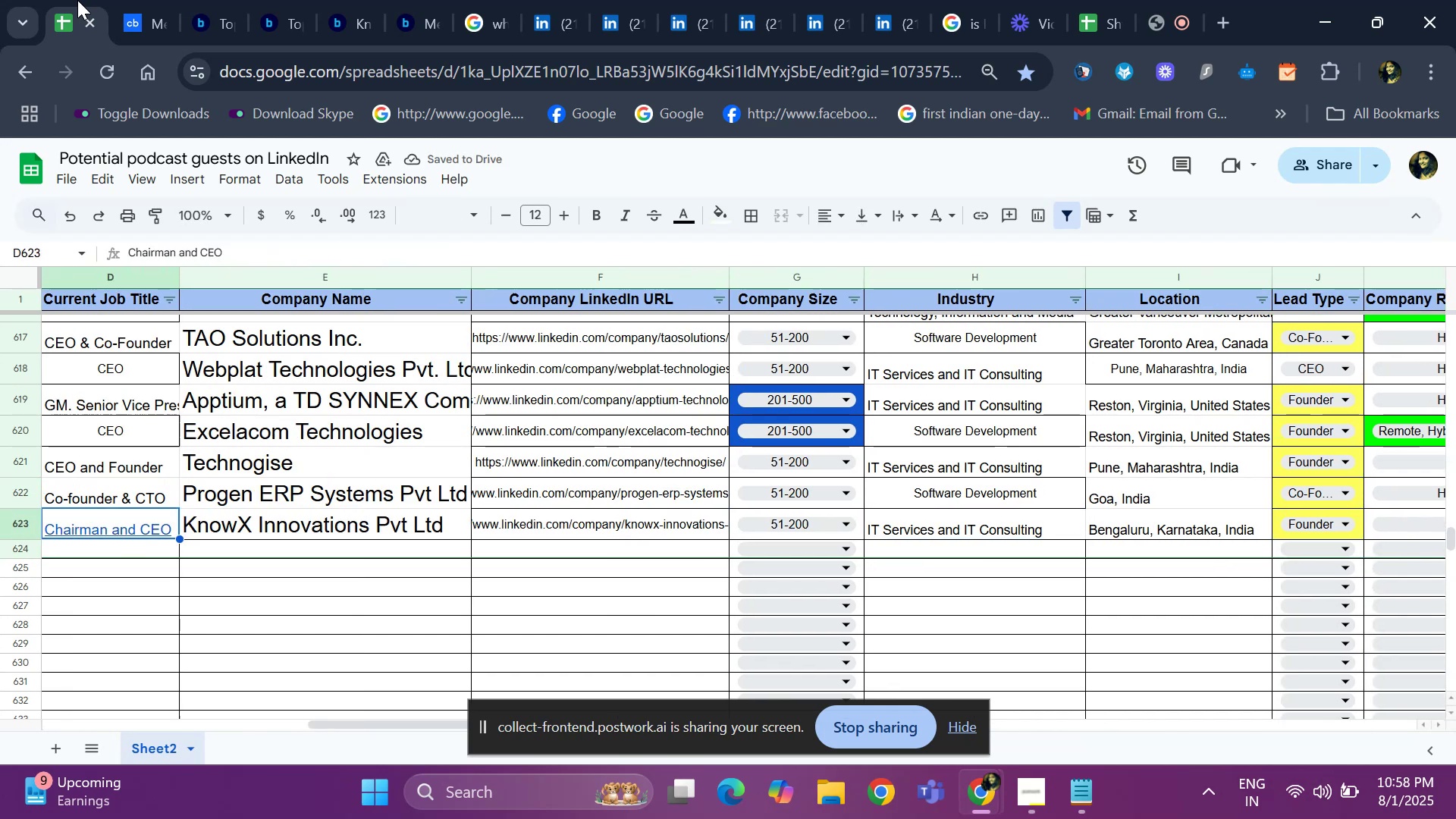 
key(ArrowRight)
 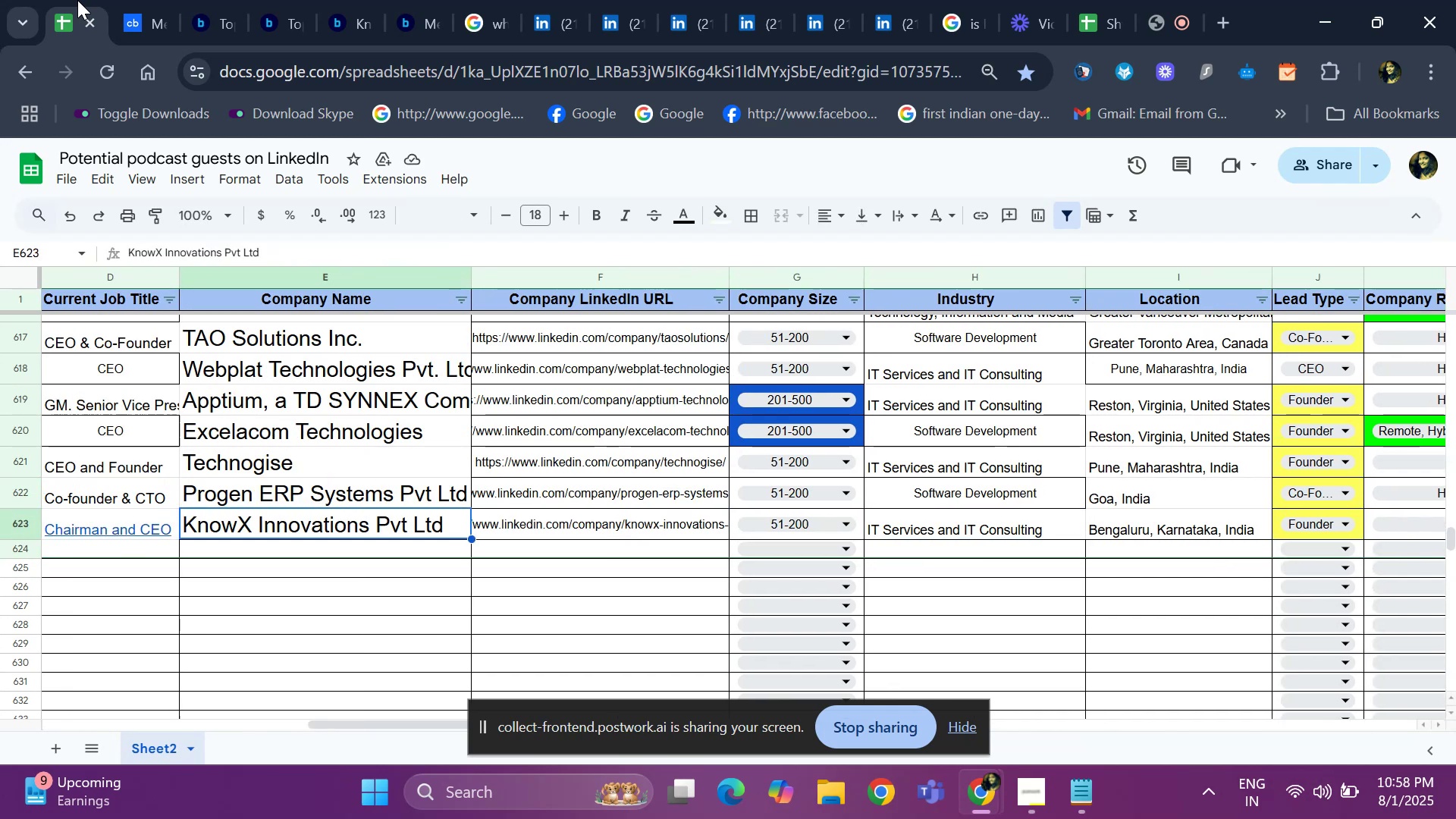 
key(Control+C)
 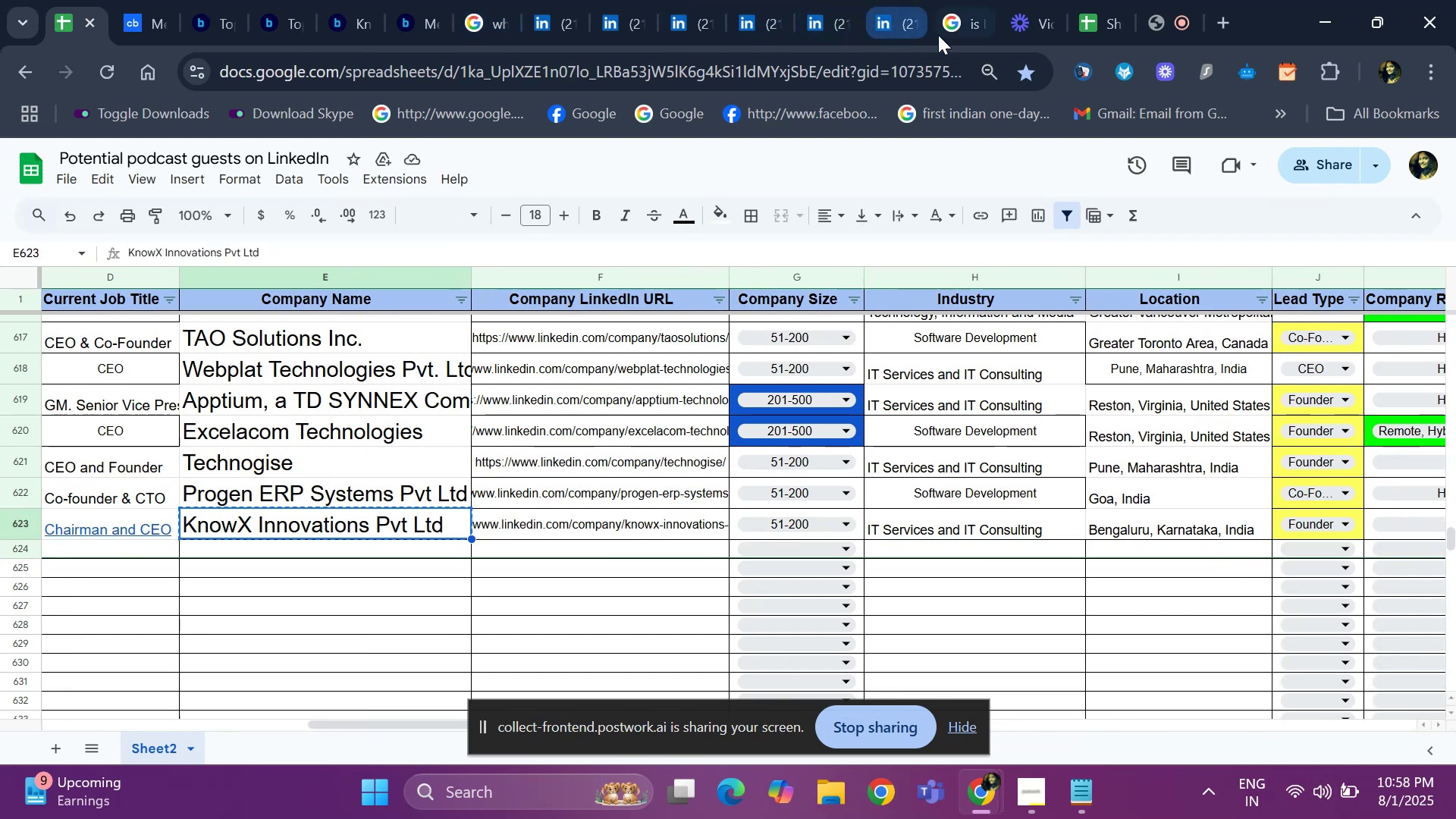 
left_click([943, 35])
 